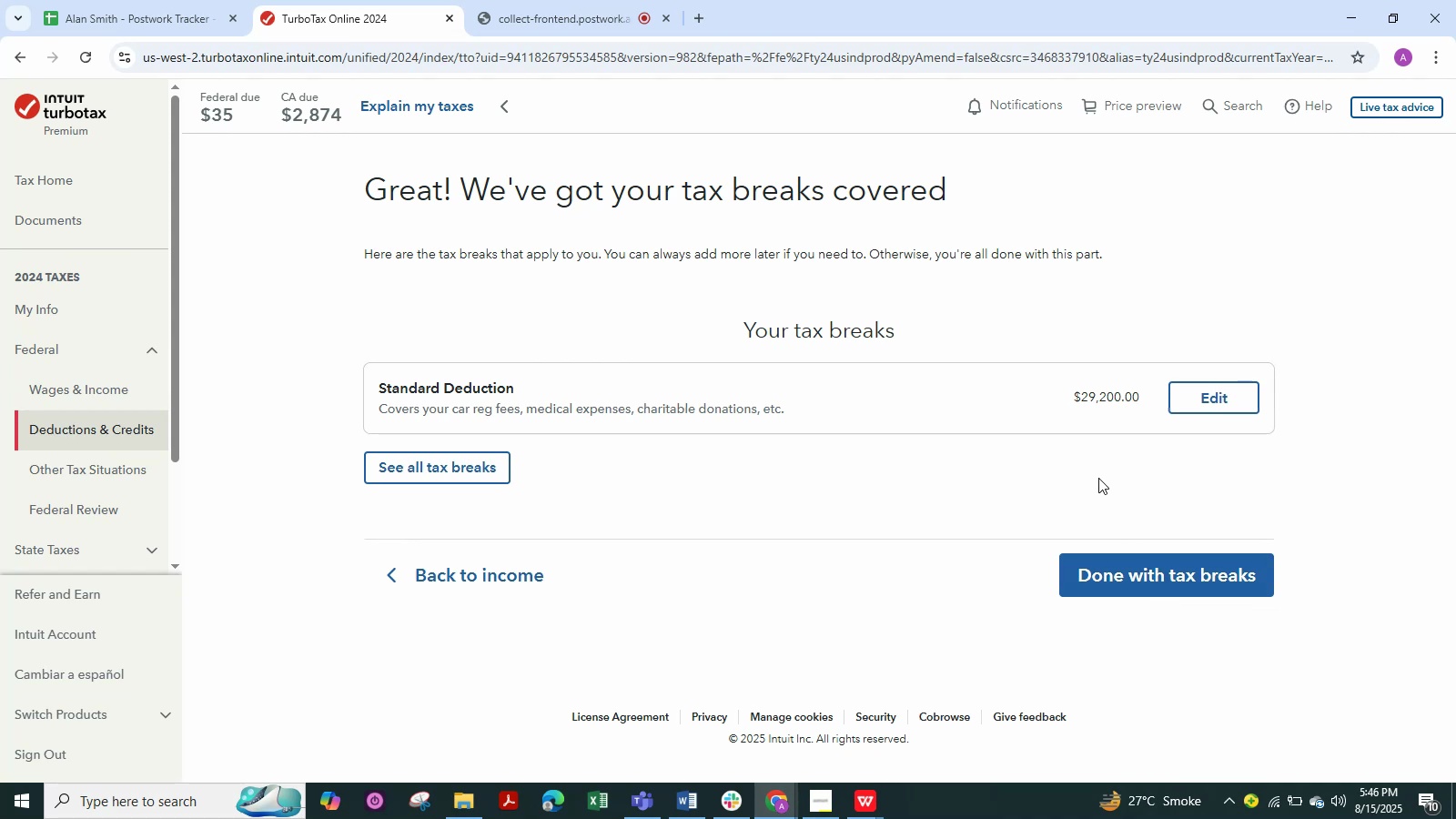 
left_click([1160, 568])
 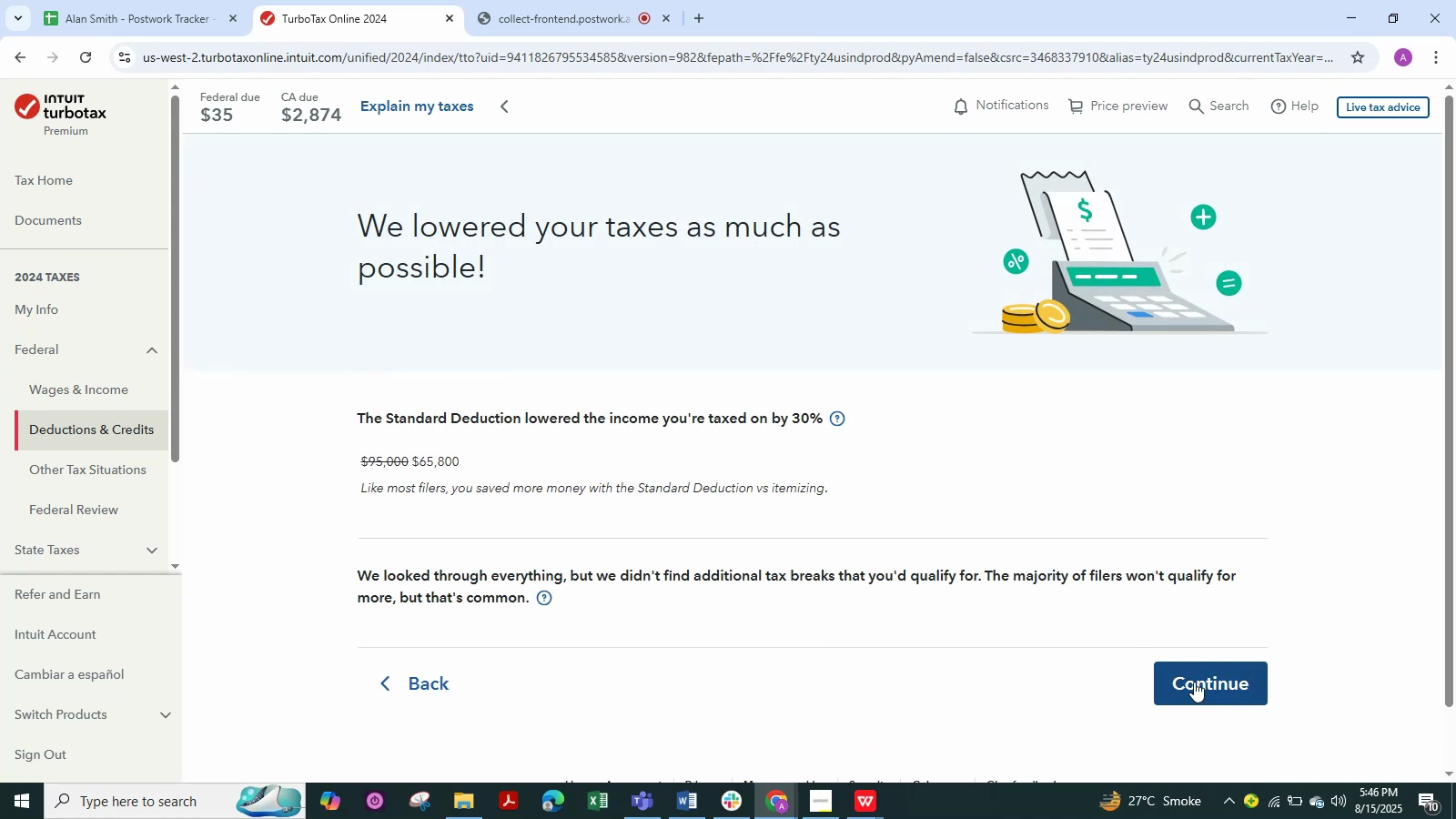 
scroll: coordinate [1194, 682], scroll_direction: down, amount: 1.0
 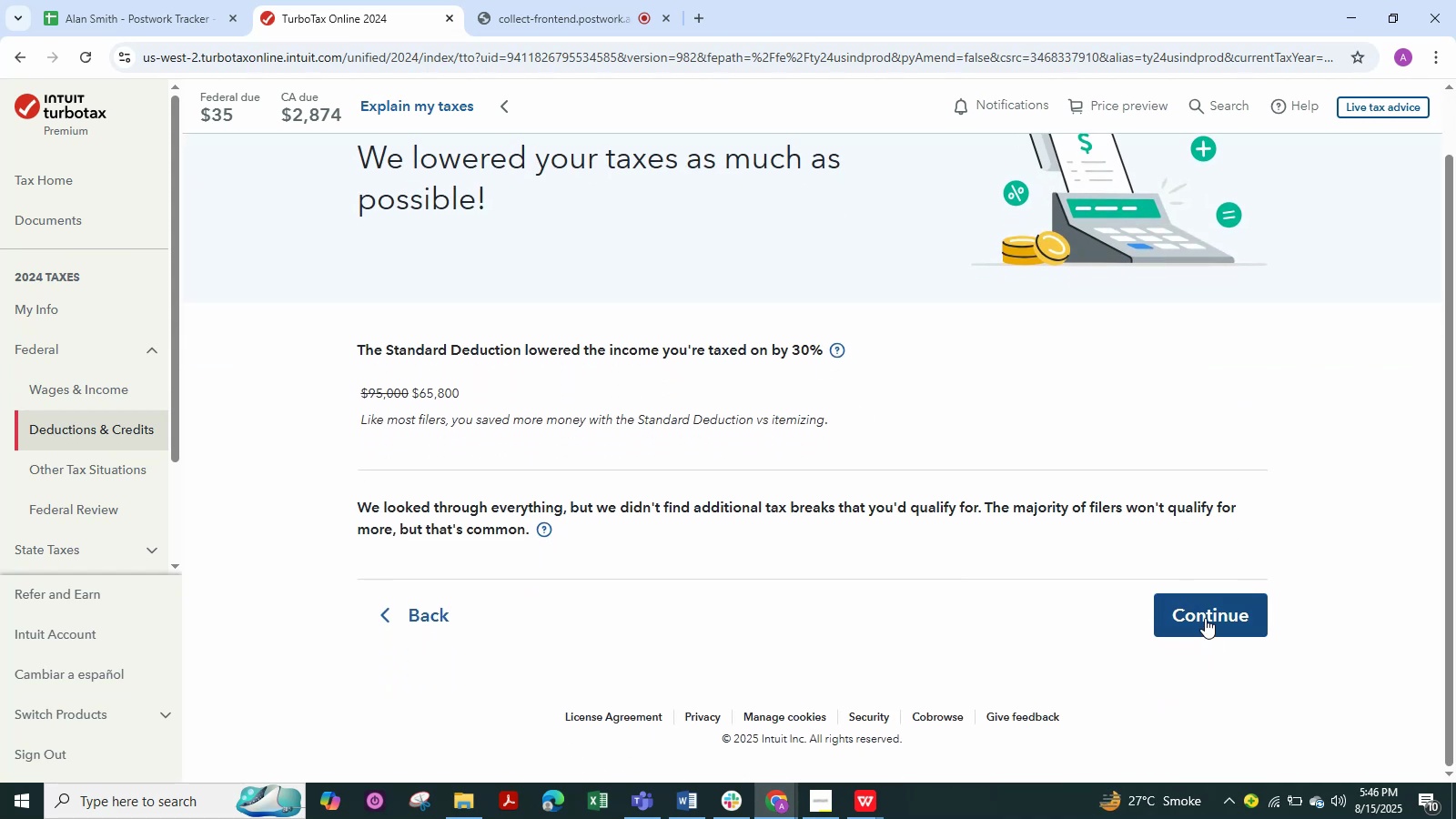 
left_click([1208, 607])
 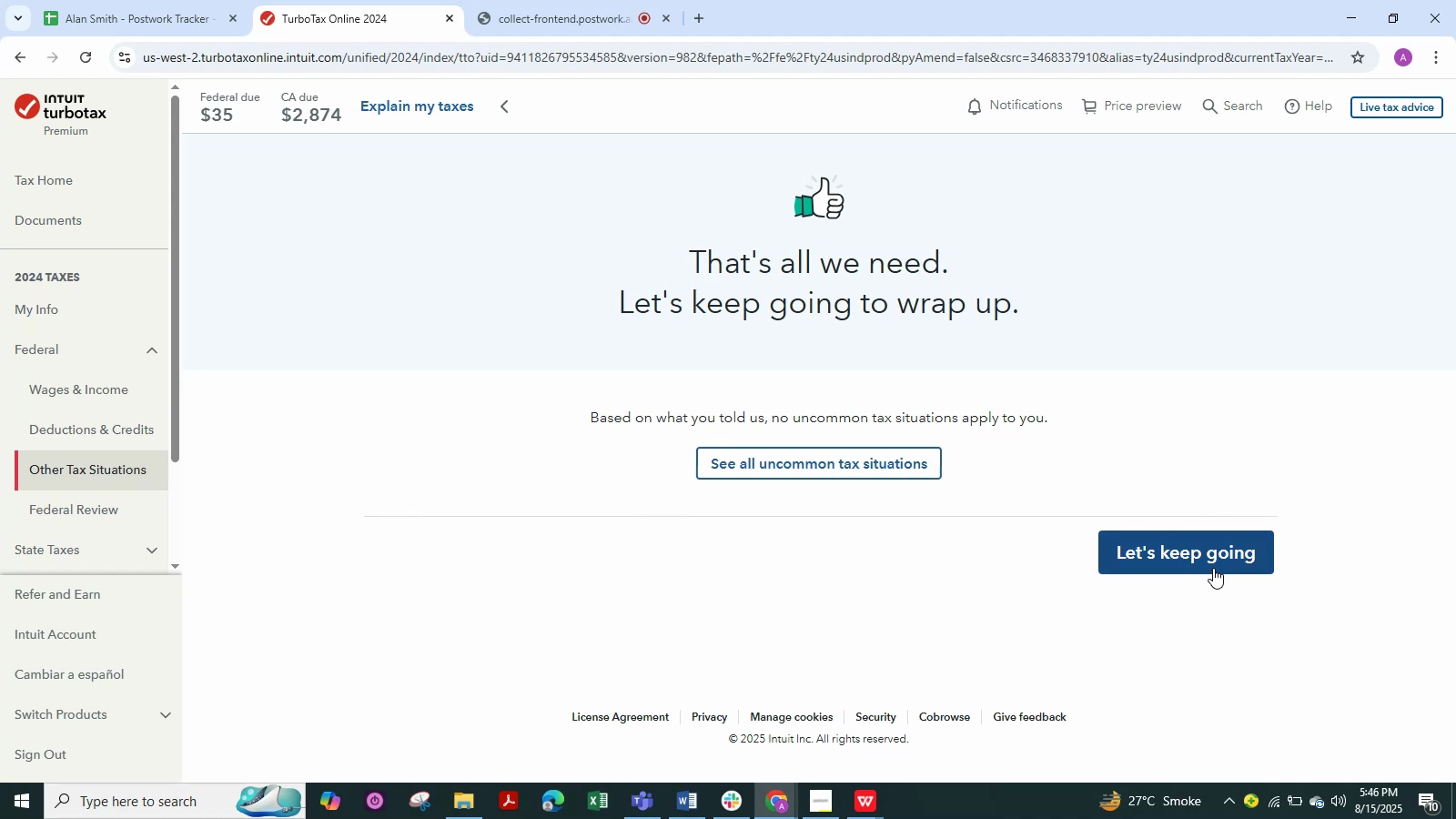 
wait(7.76)
 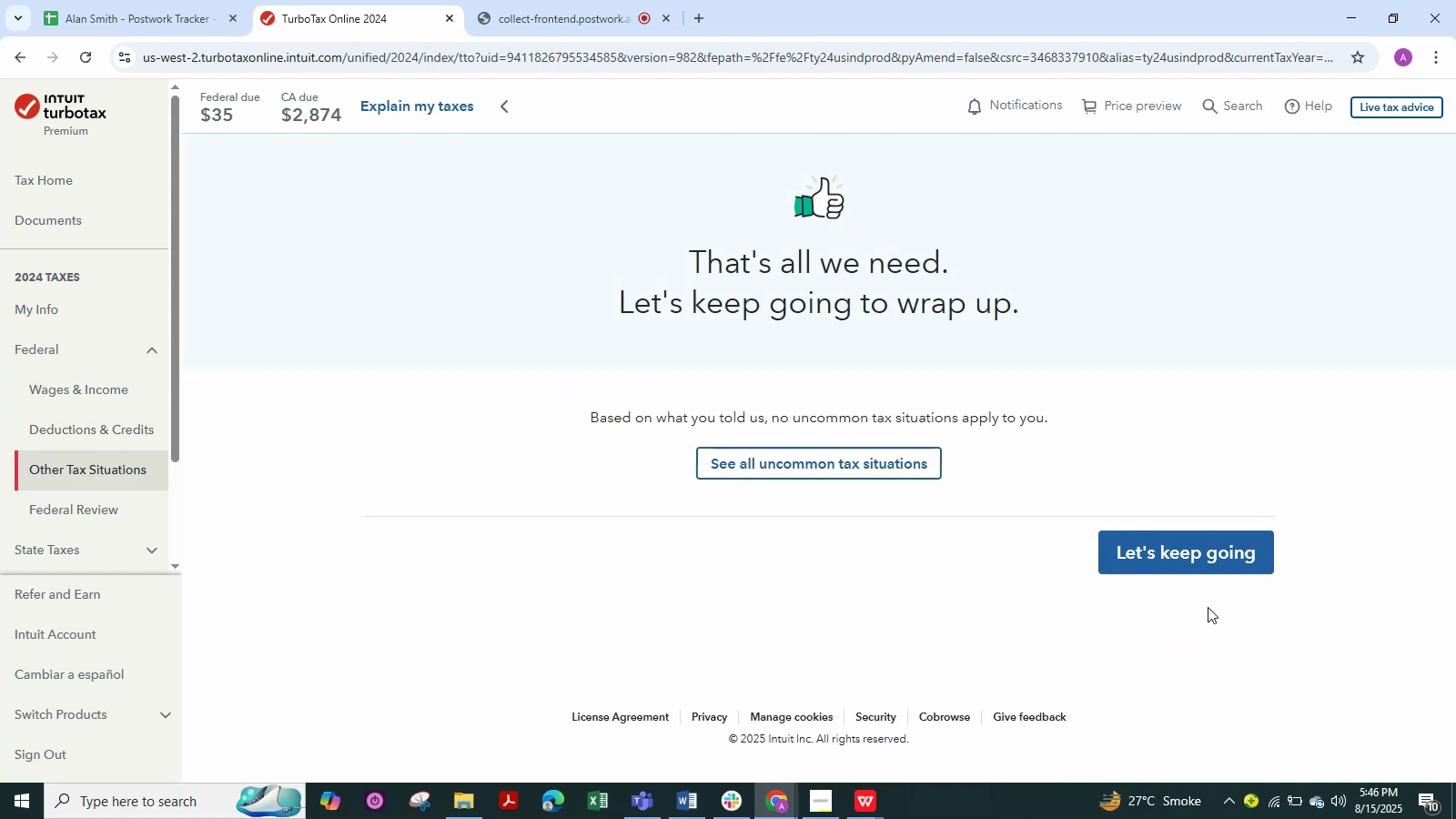 
left_click([1221, 565])
 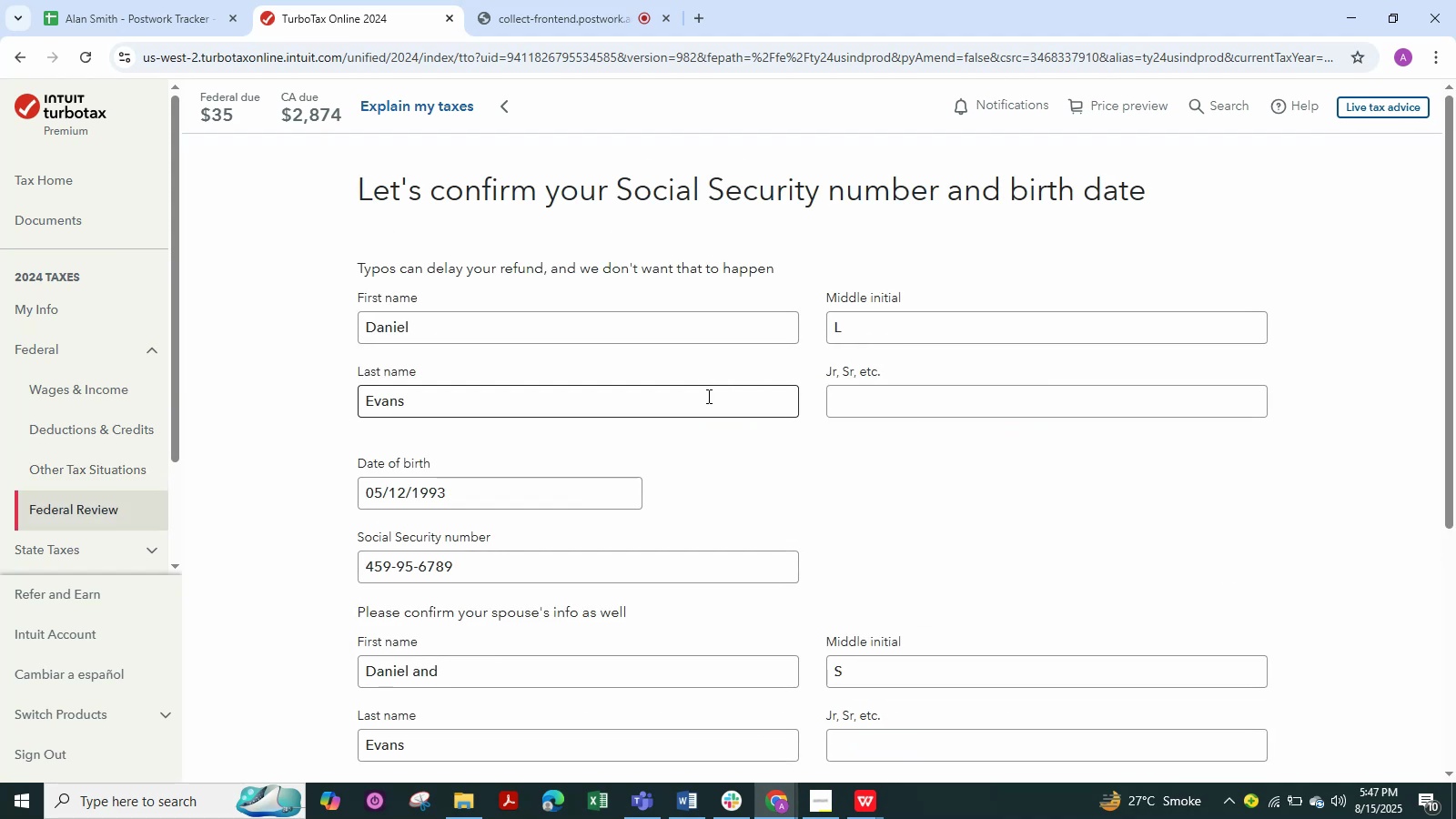 
wait(5.14)
 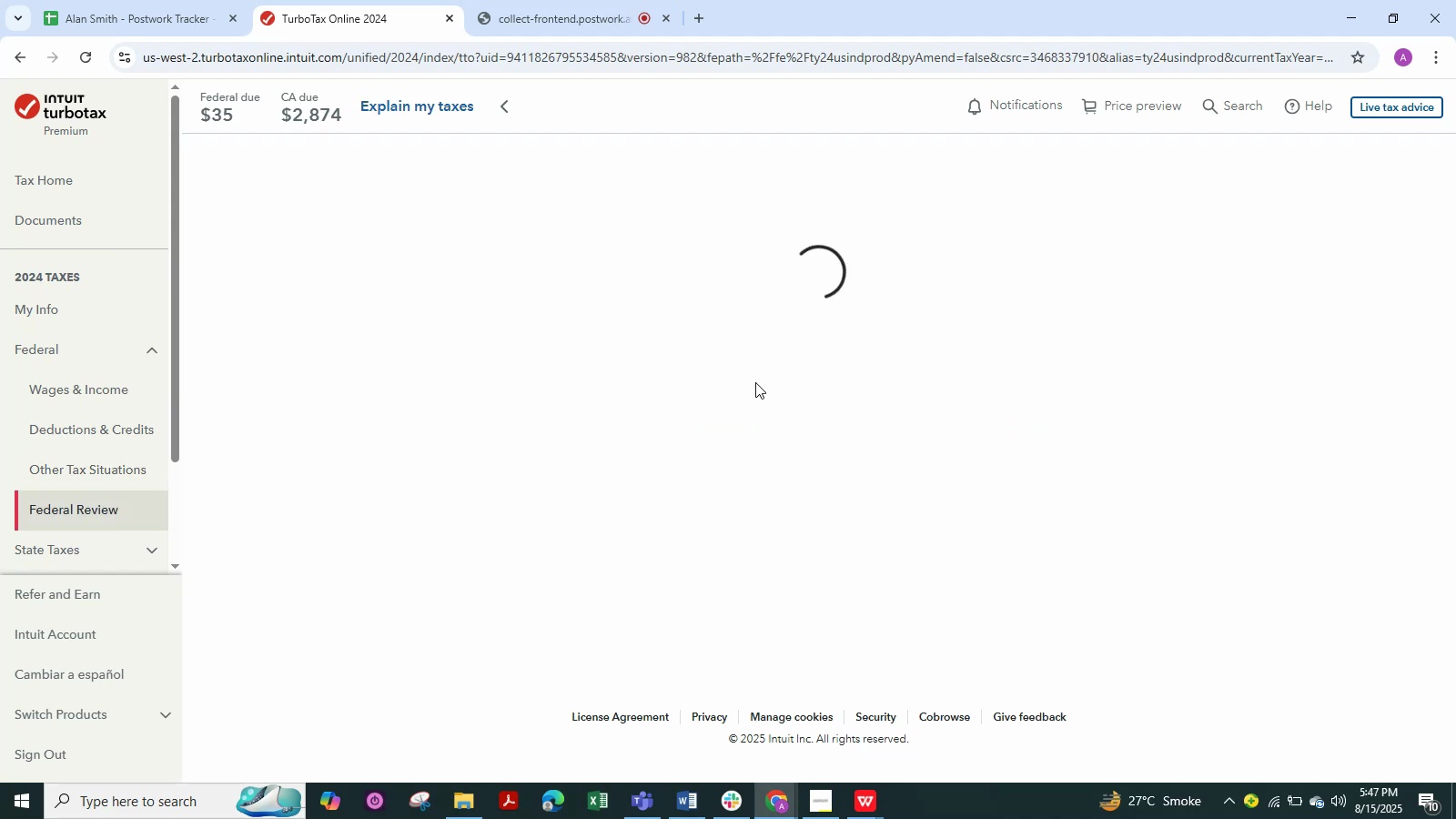 
scroll: coordinate [1005, 550], scroll_direction: down, amount: 10.0
 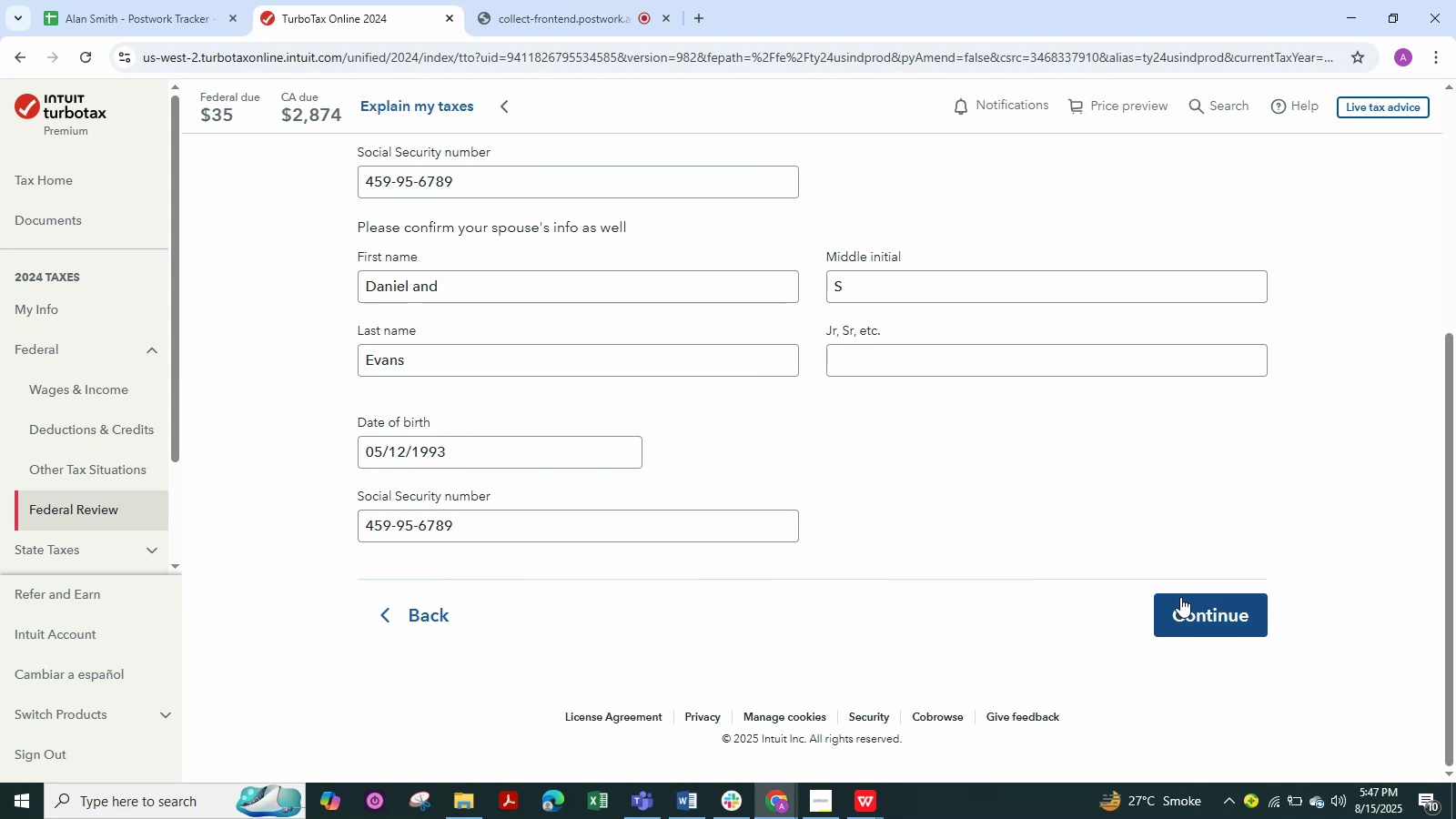 
left_click([1180, 597])
 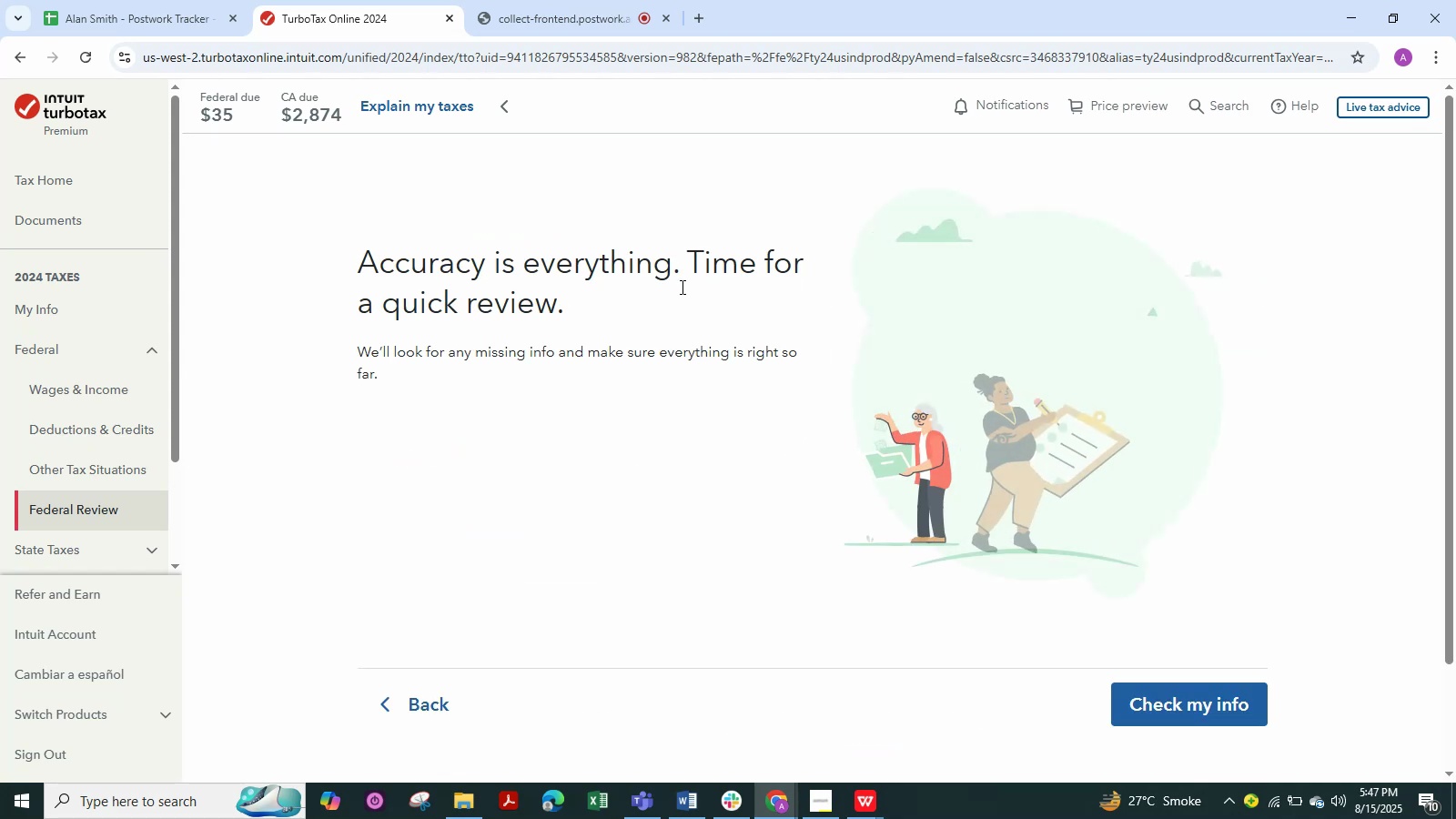 
scroll: coordinate [843, 541], scroll_direction: down, amount: 2.0
 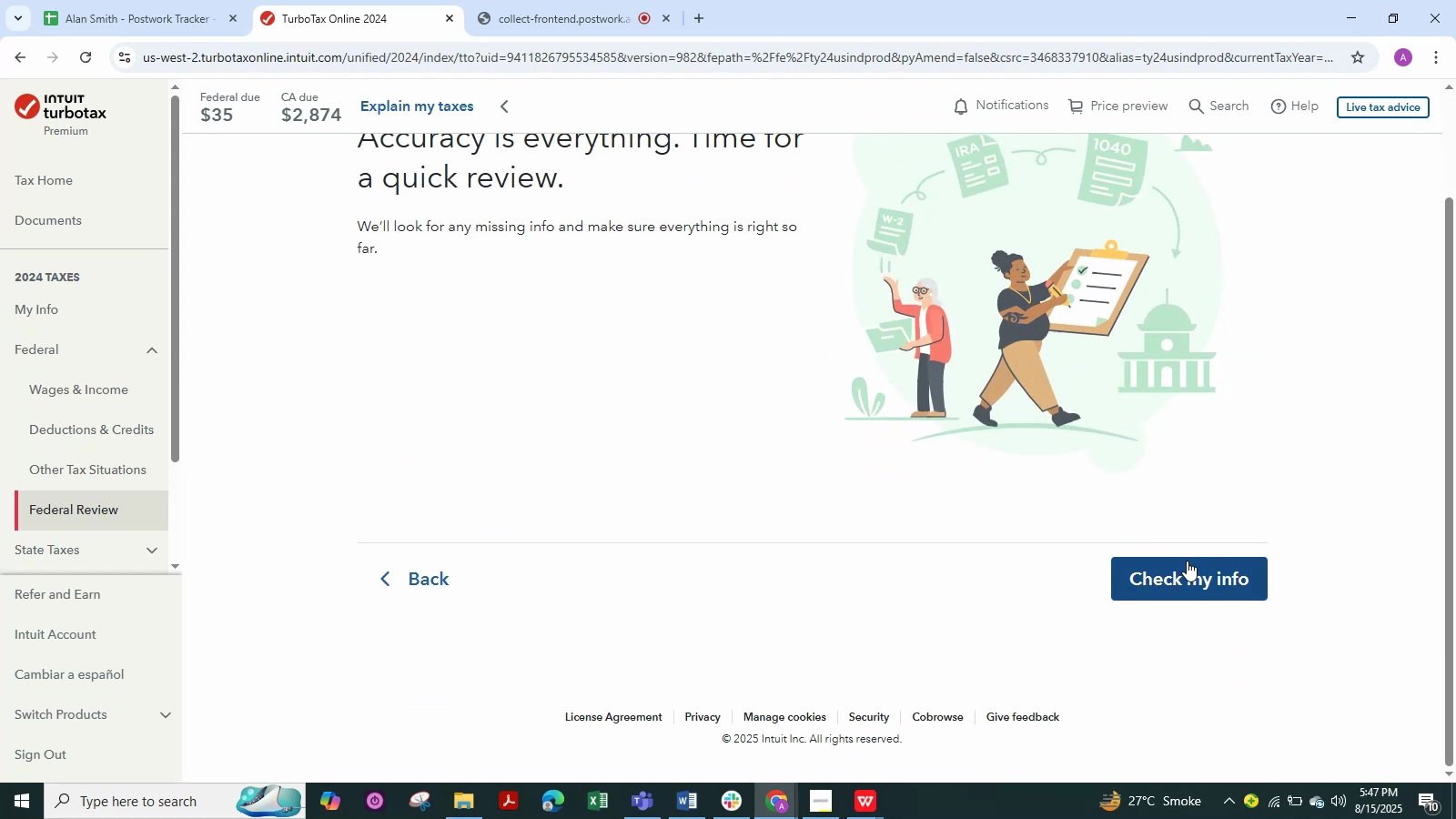 
left_click([1183, 579])
 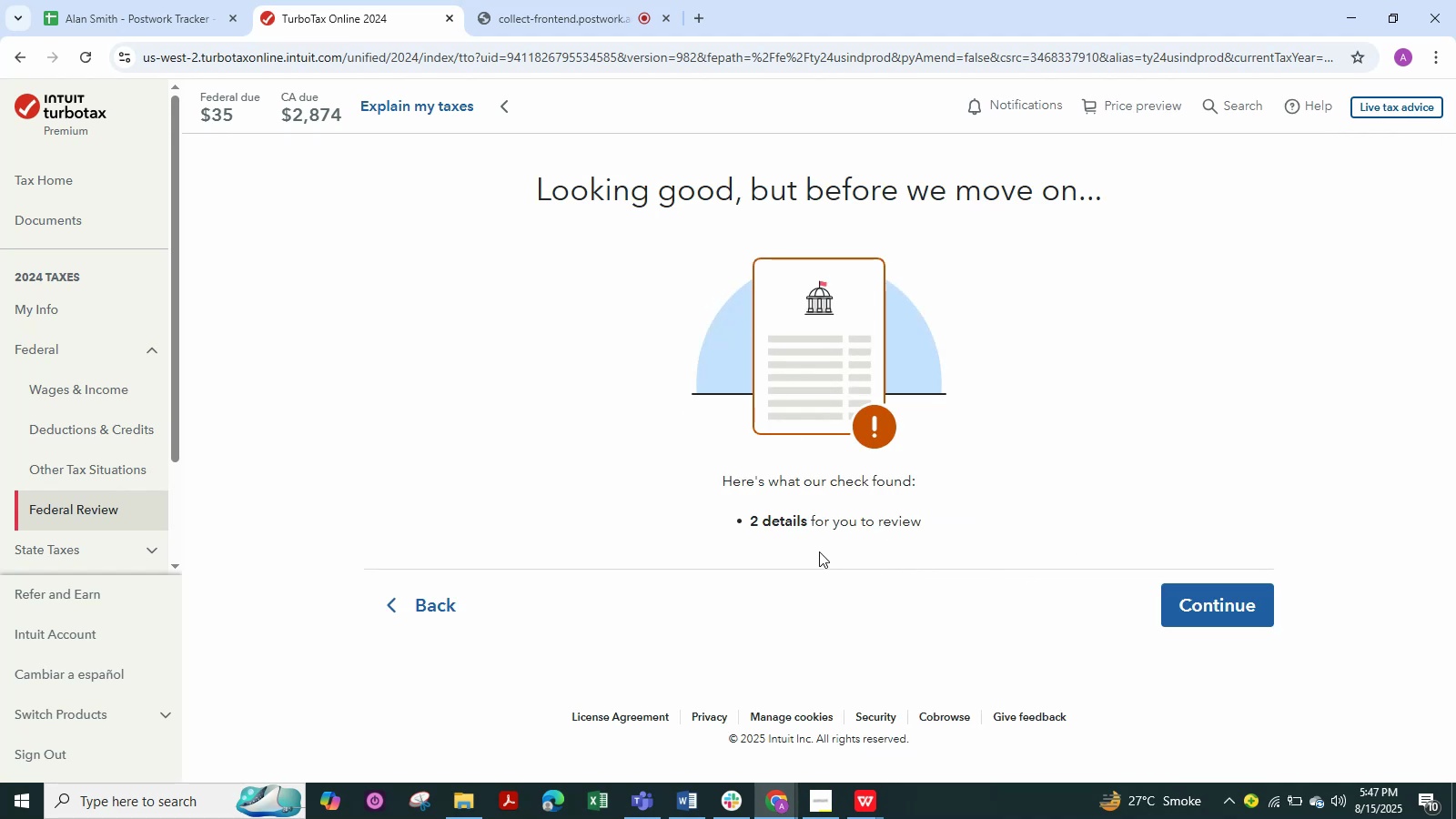 
wait(15.29)
 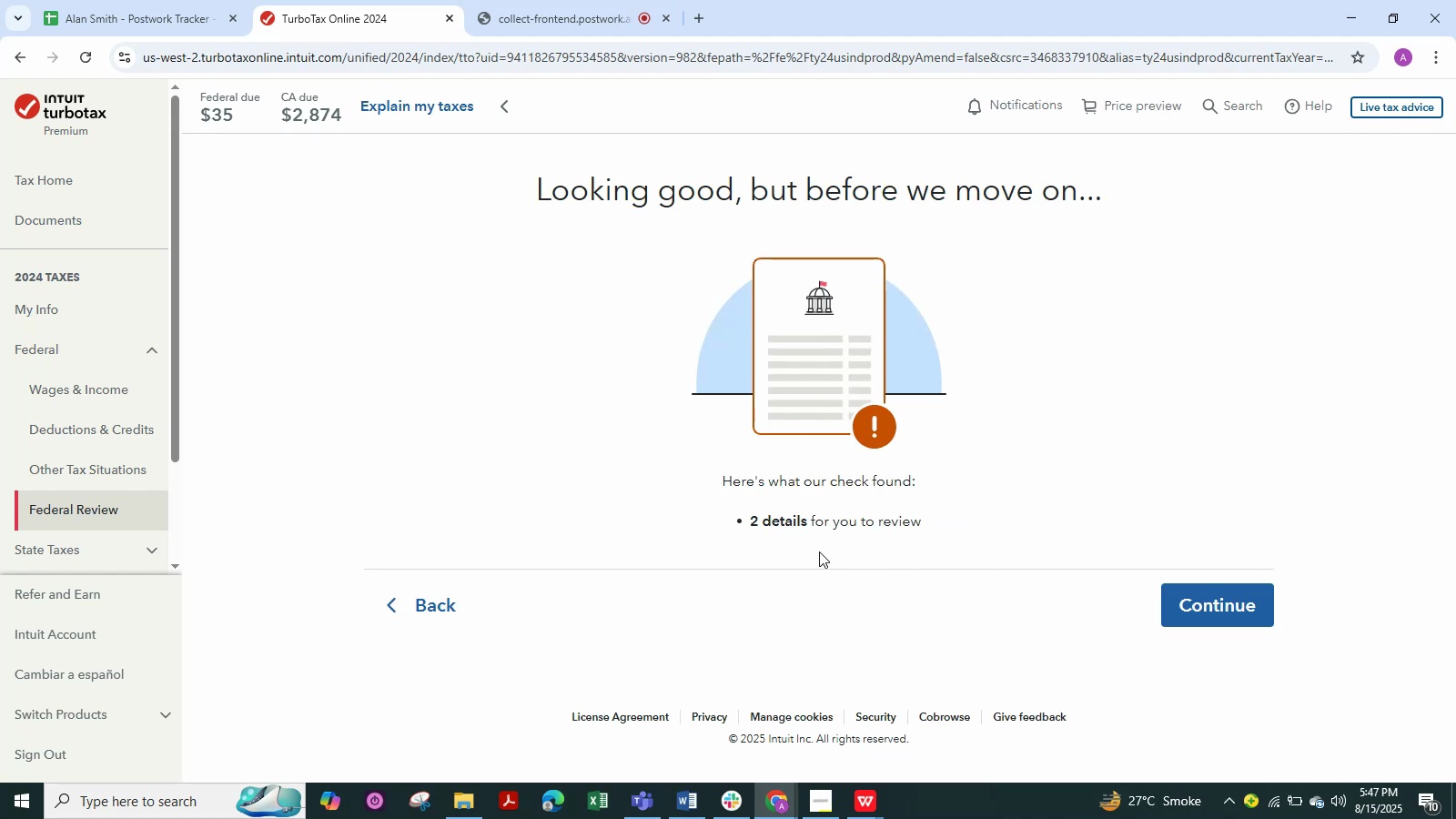 
left_click([776, 525])
 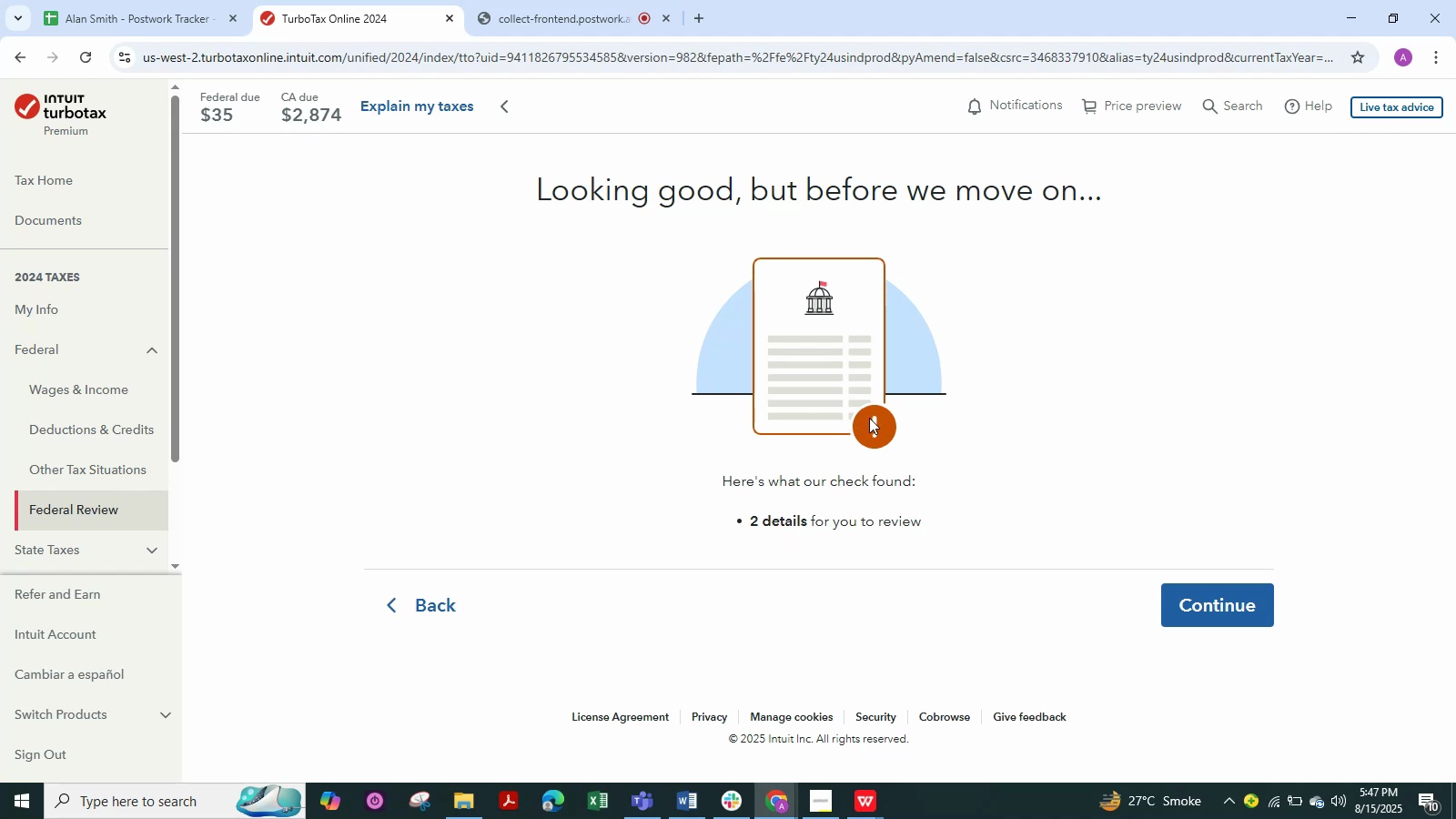 
double_click([871, 418])
 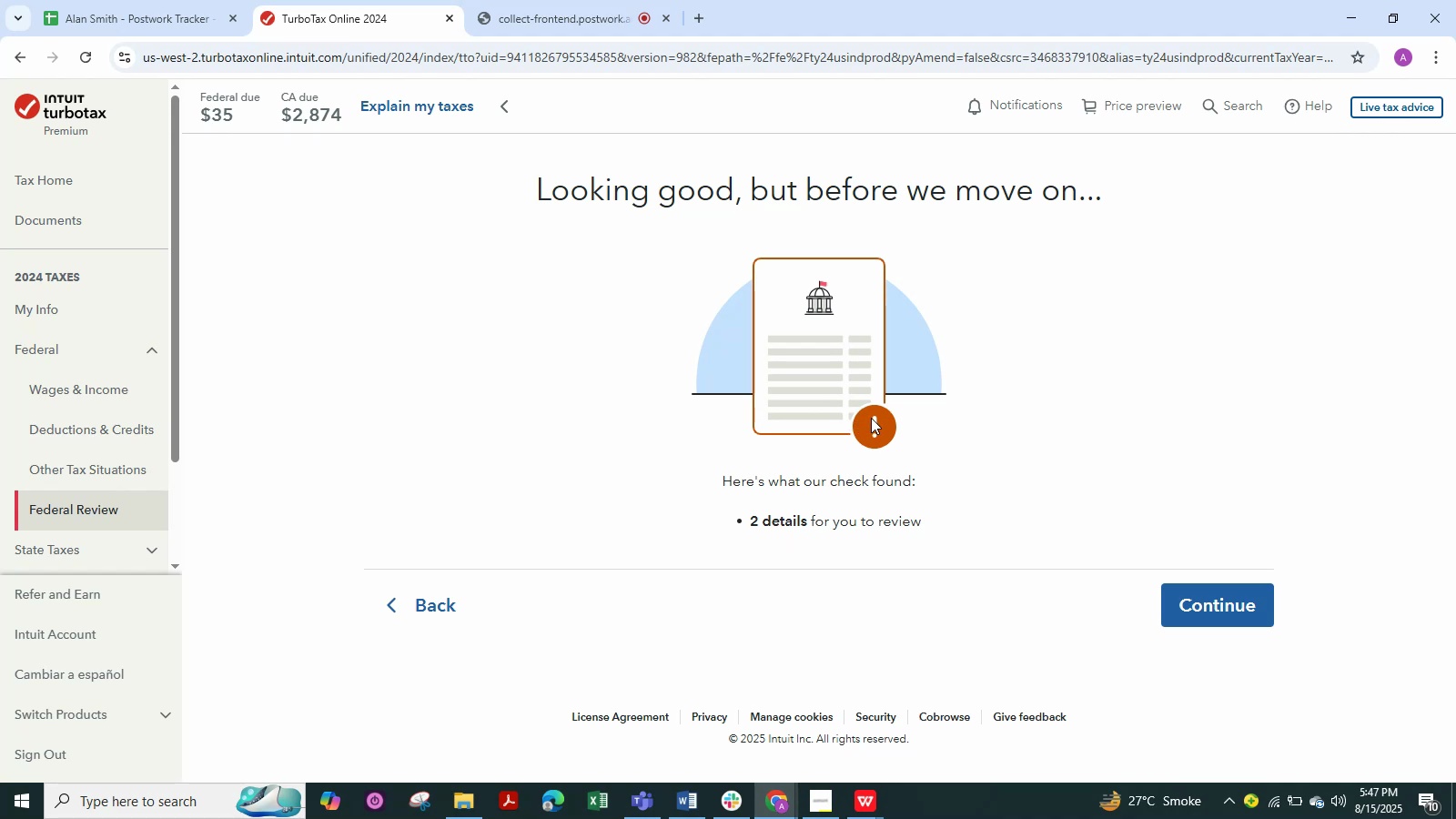 
triple_click([871, 418])
 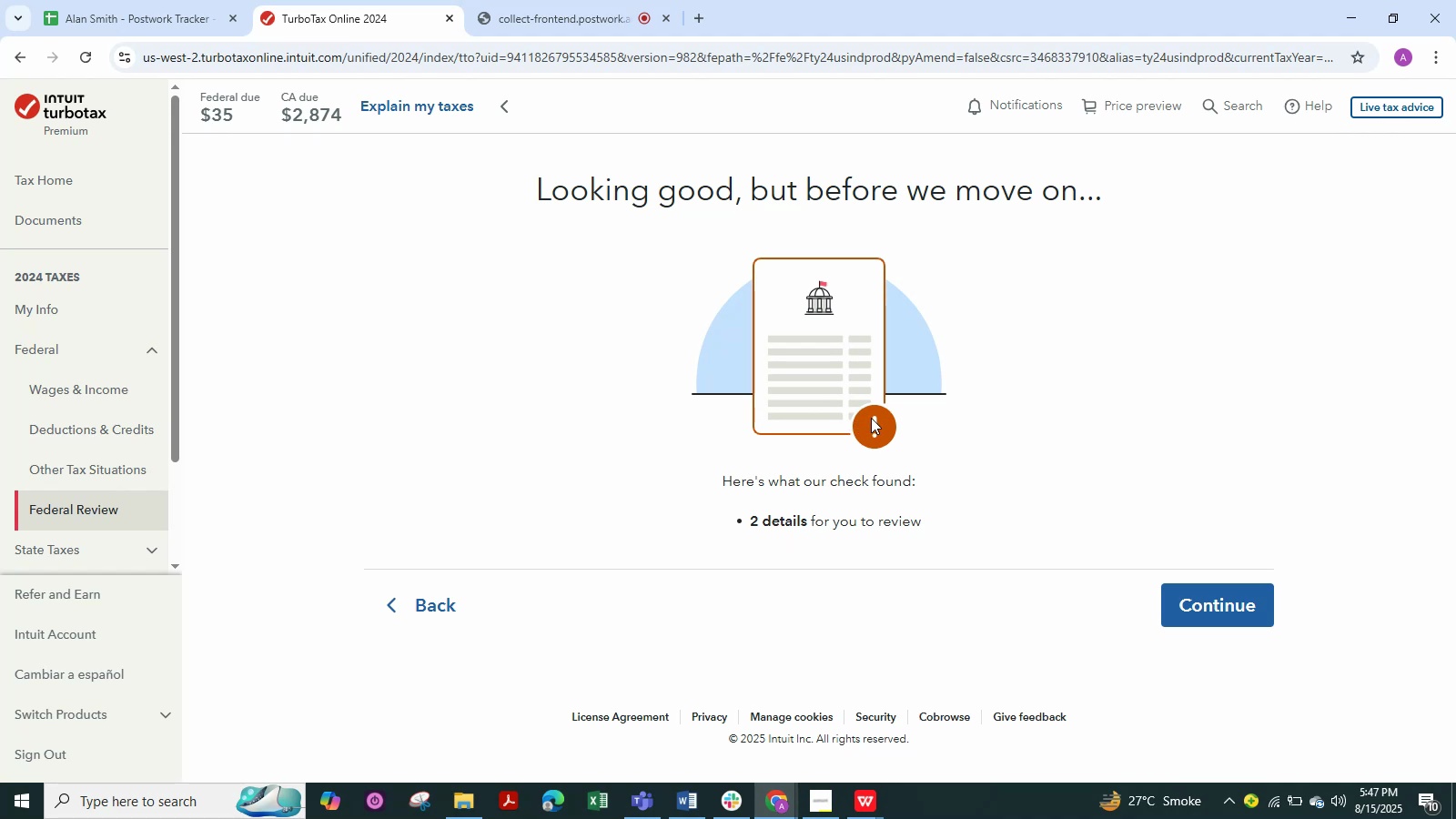 
triple_click([871, 418])
 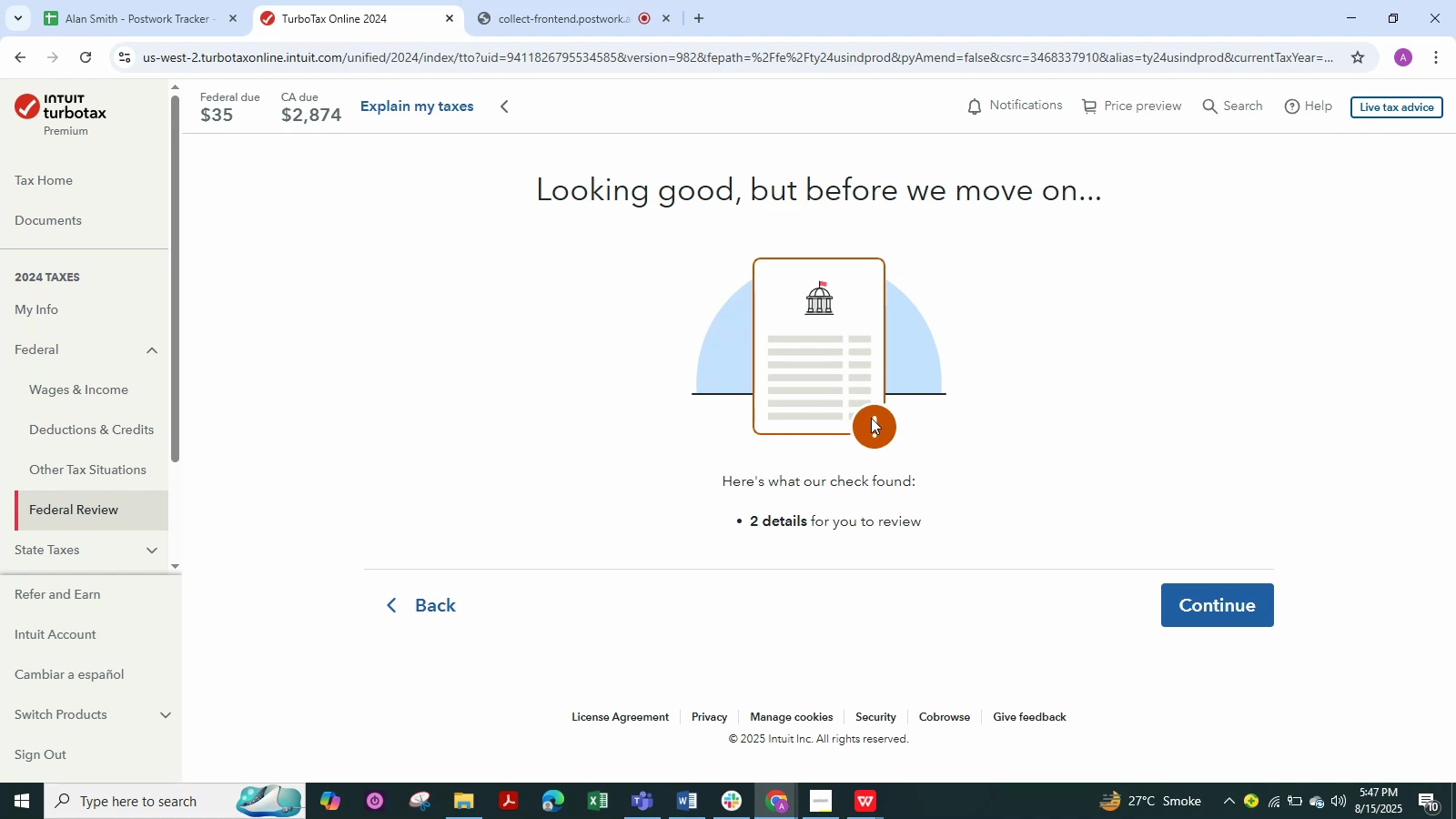 
triple_click([871, 418])
 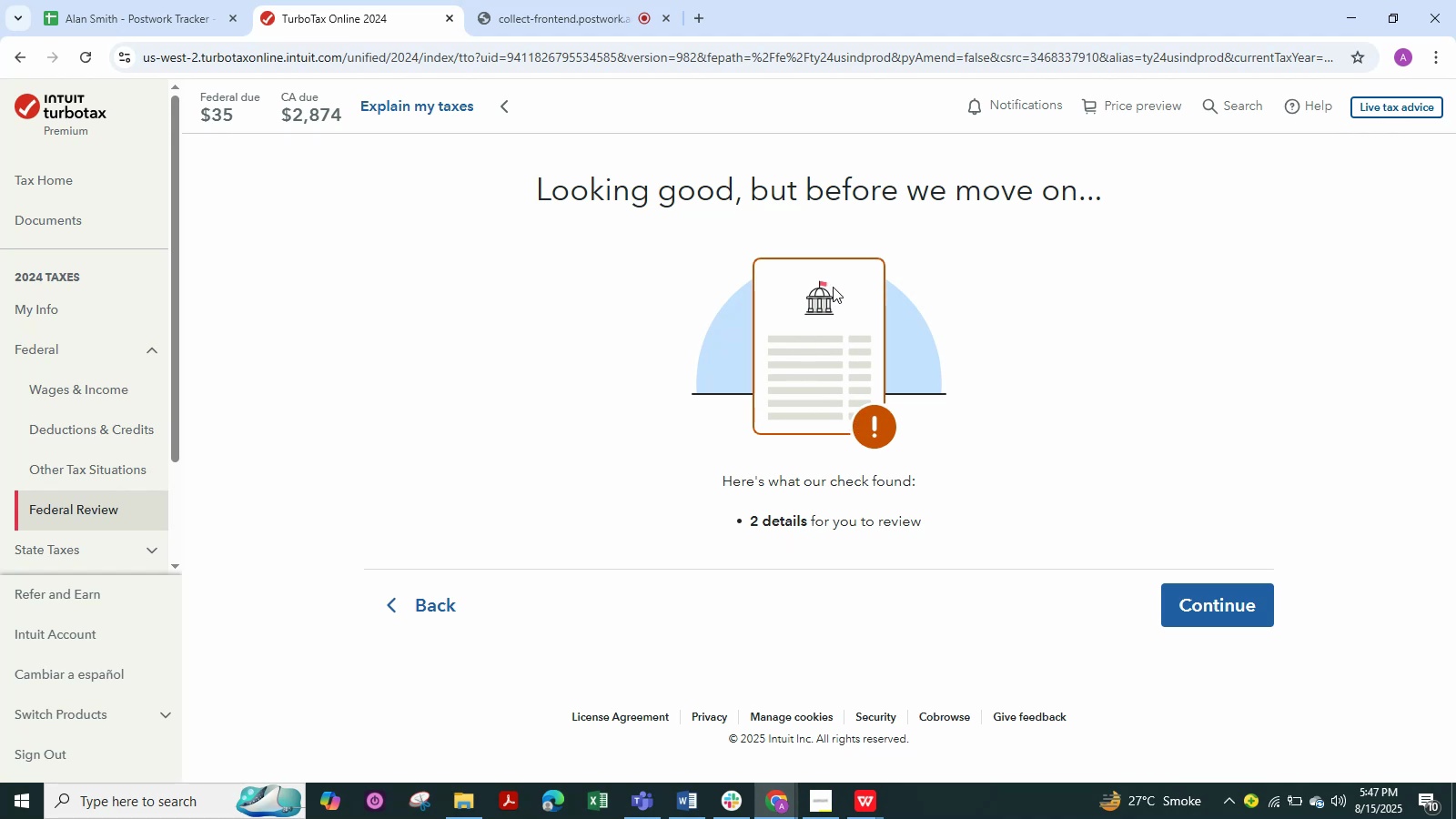 
scroll: coordinate [833, 287], scroll_direction: down, amount: 2.0
 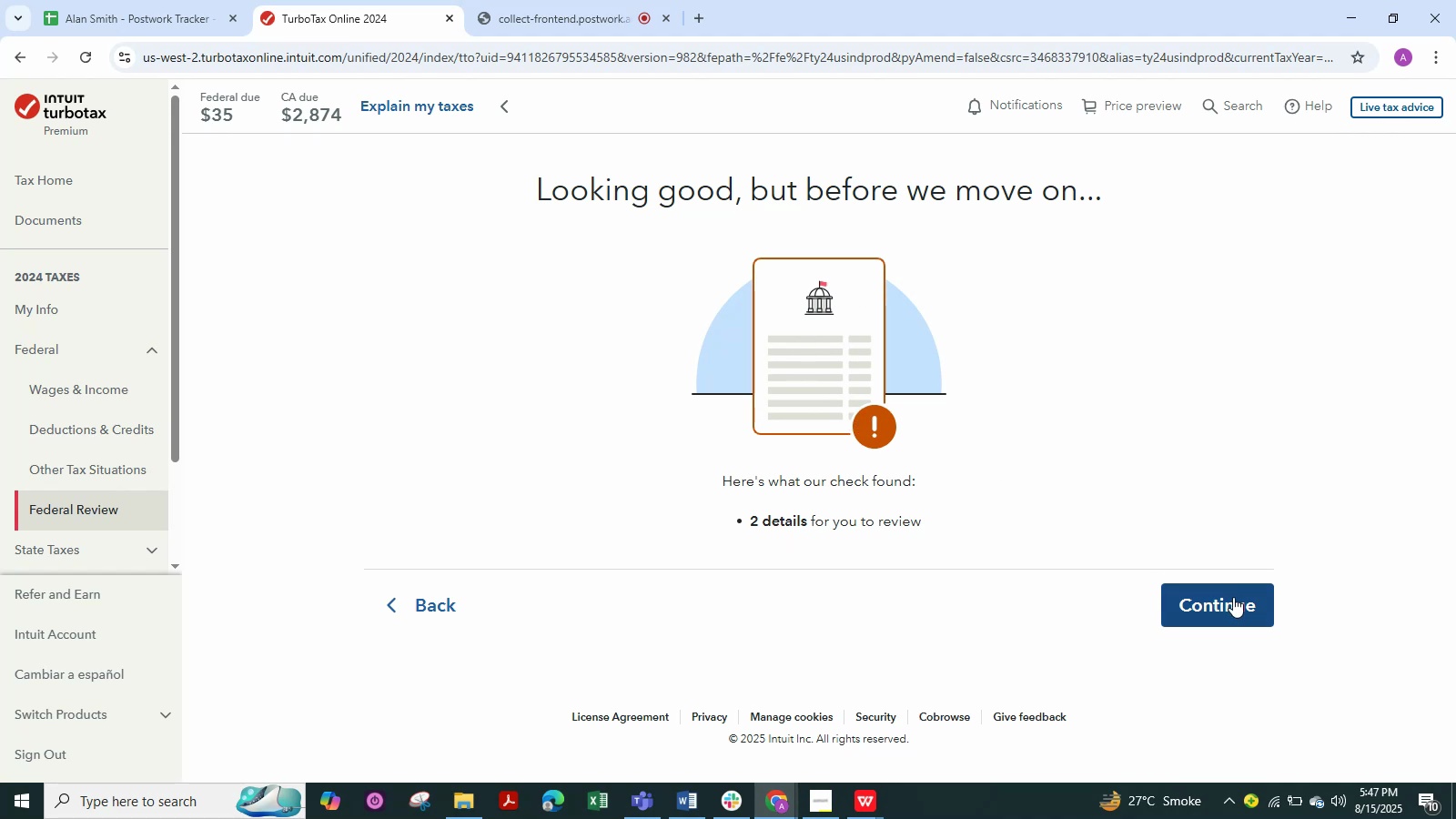 
left_click([1239, 600])
 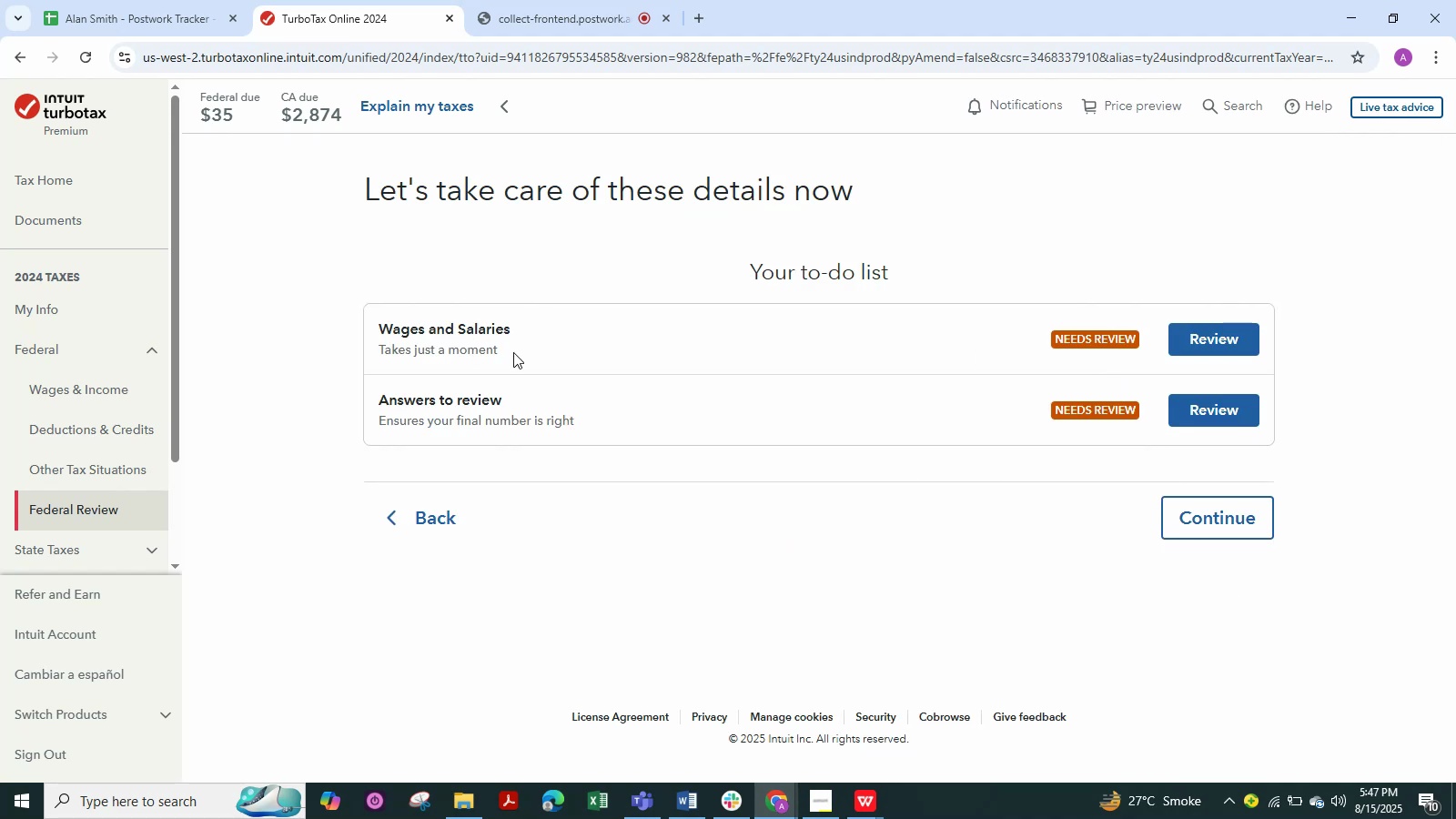 
left_click([1216, 339])
 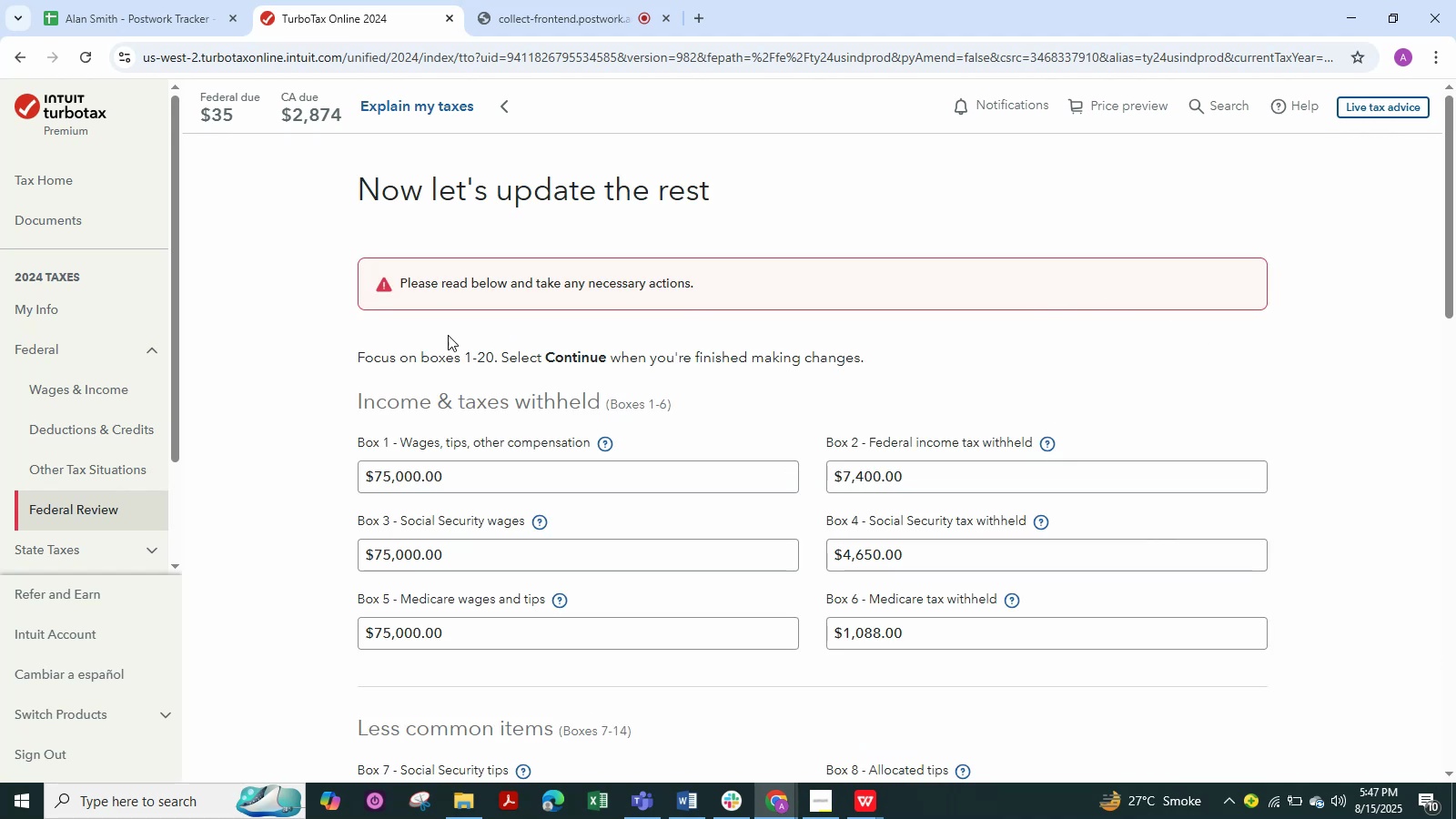 
left_click([462, 283])
 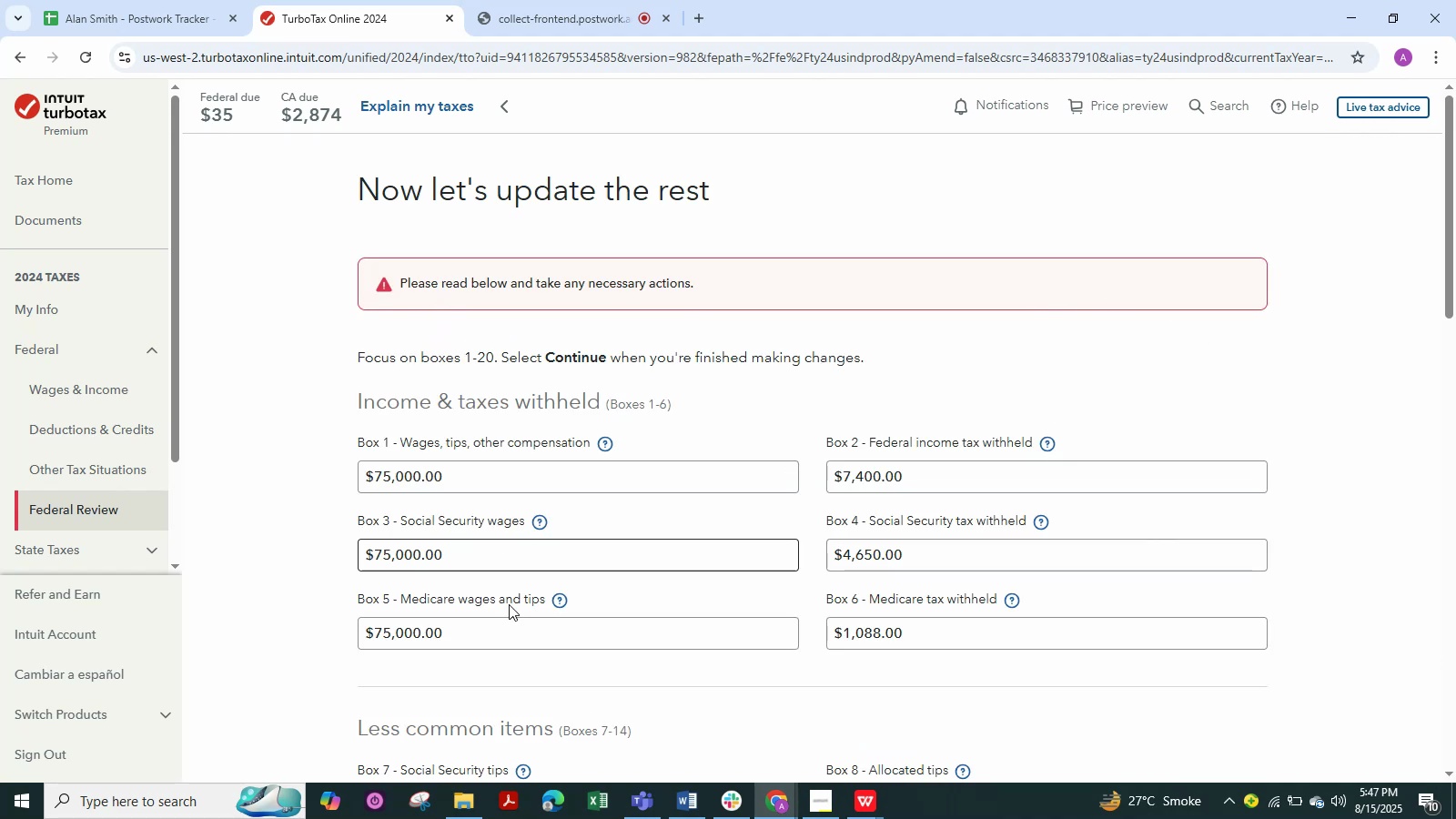 
scroll: coordinate [671, 522], scroll_direction: down, amount: 5.0
 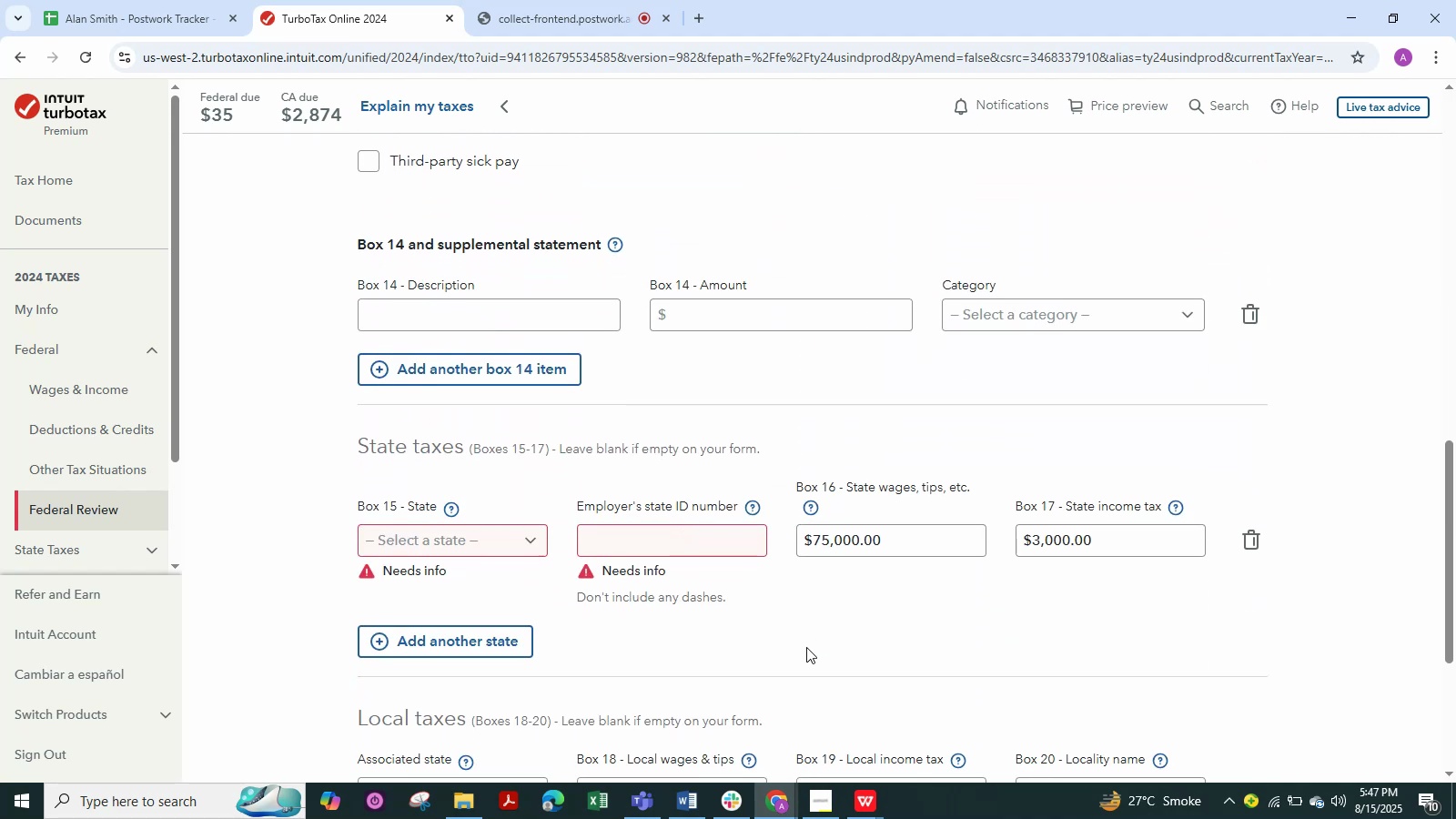 
left_click([834, 609])
 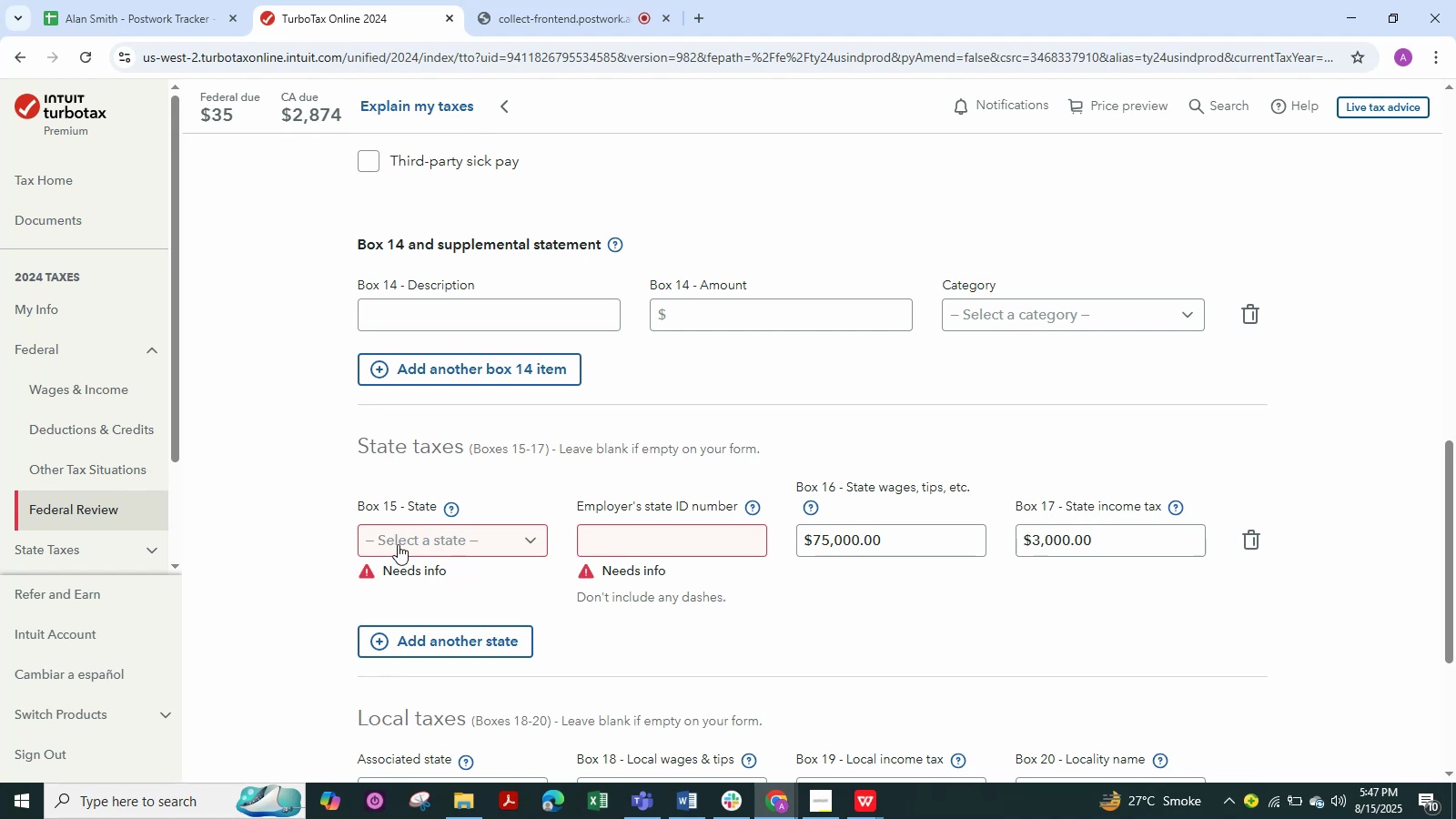 
left_click([403, 535])
 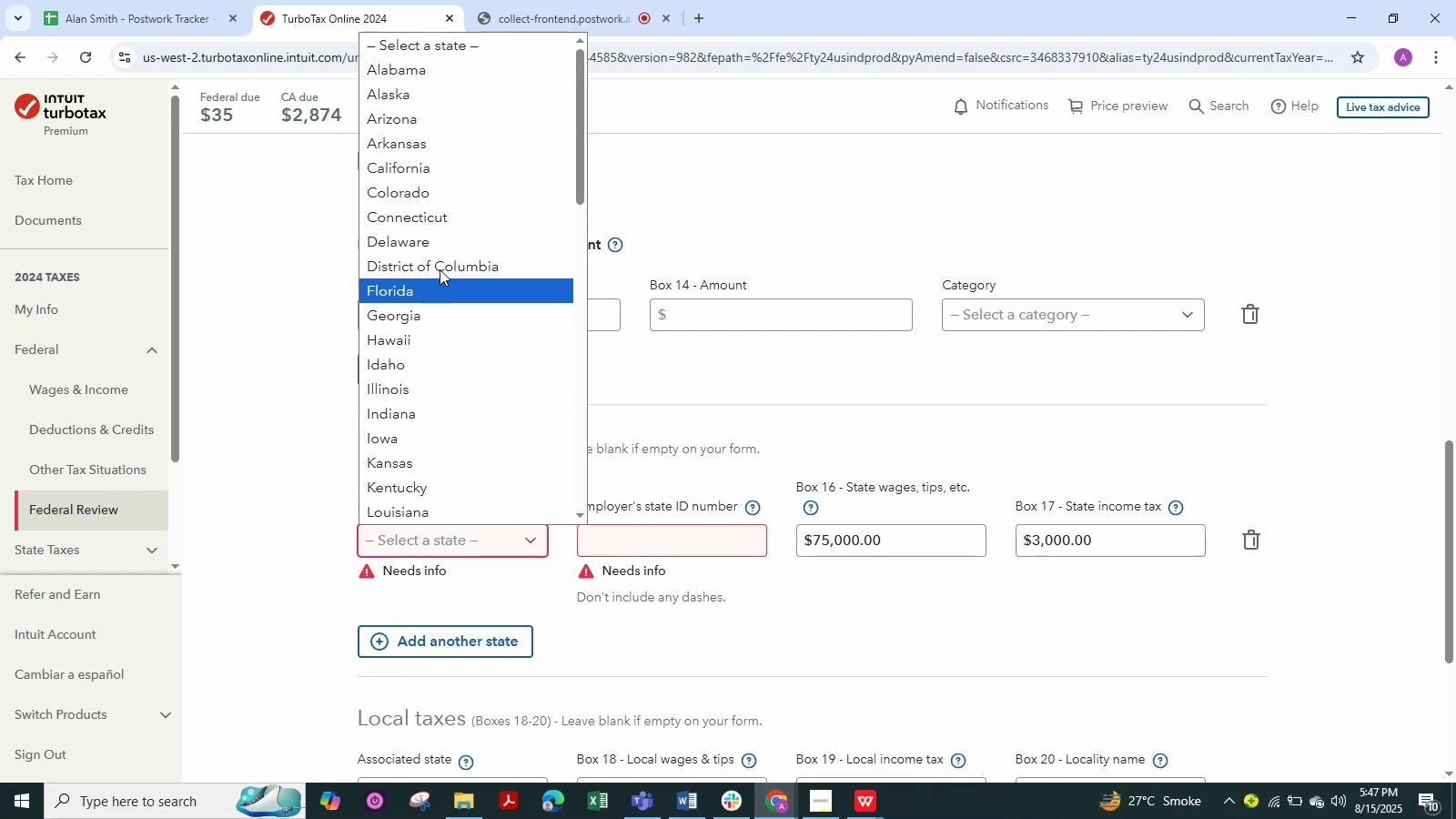 
left_click([450, 169])
 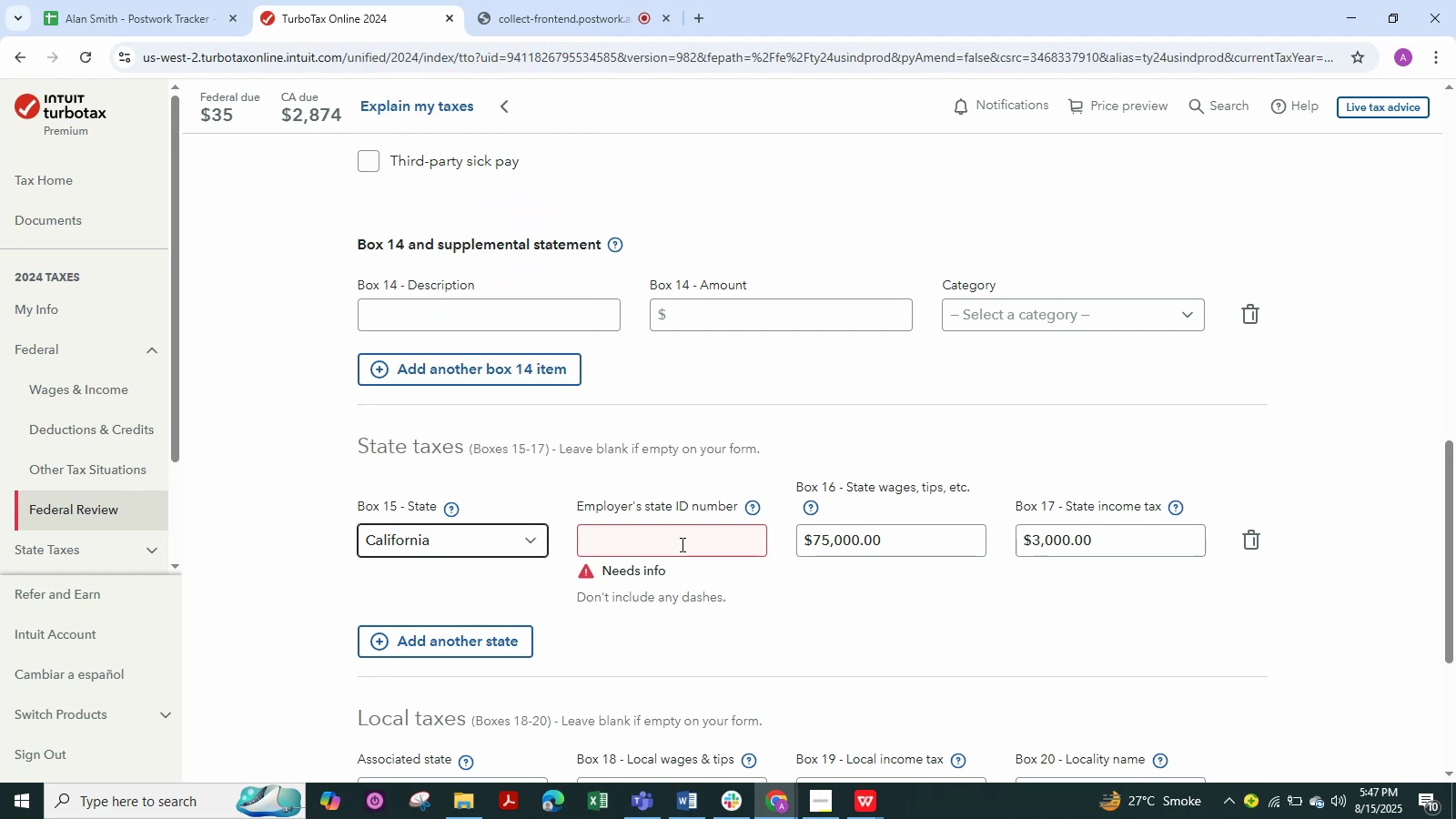 
left_click([681, 544])
 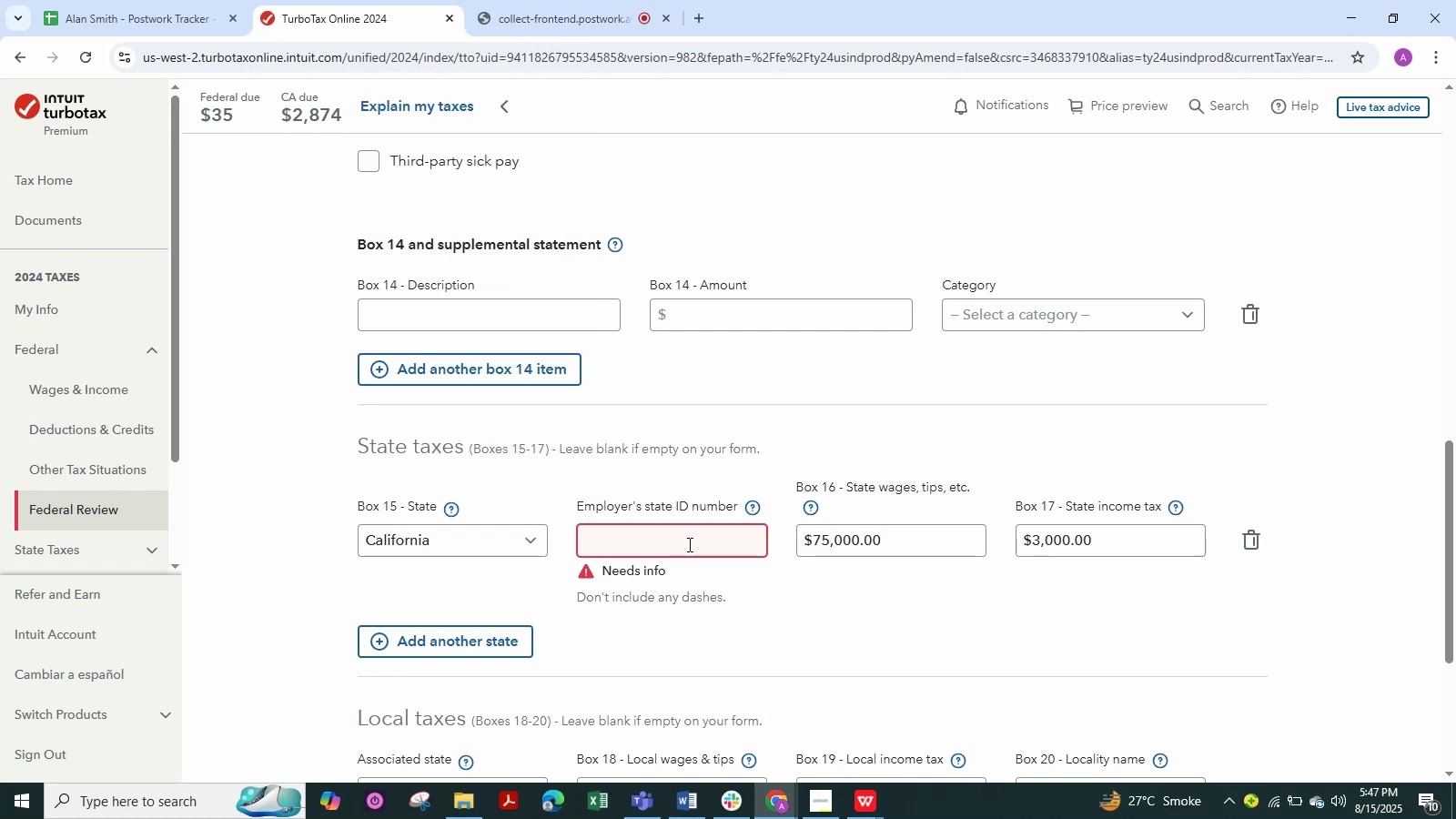 
left_click([694, 542])
 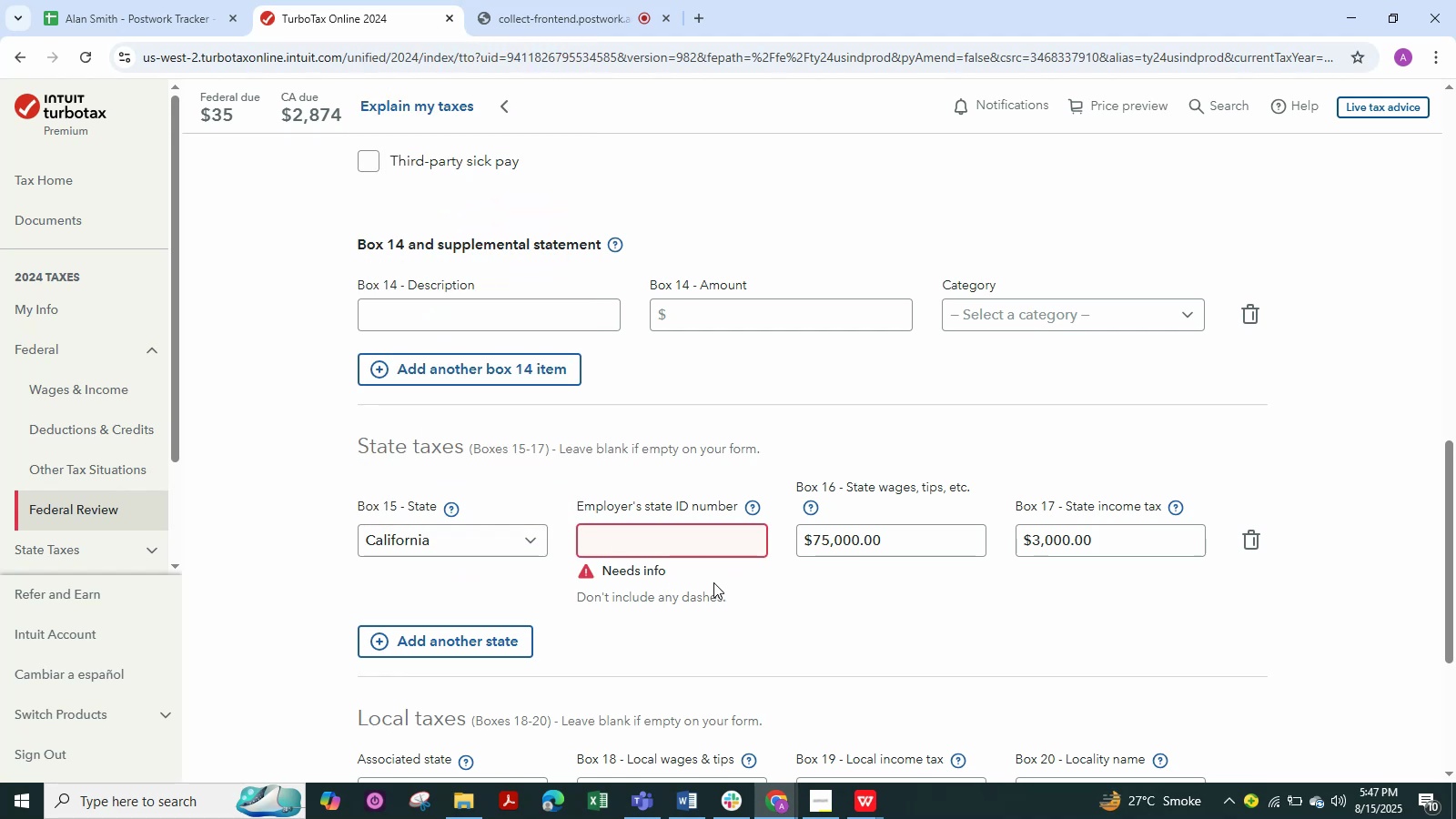 
left_click([715, 587])
 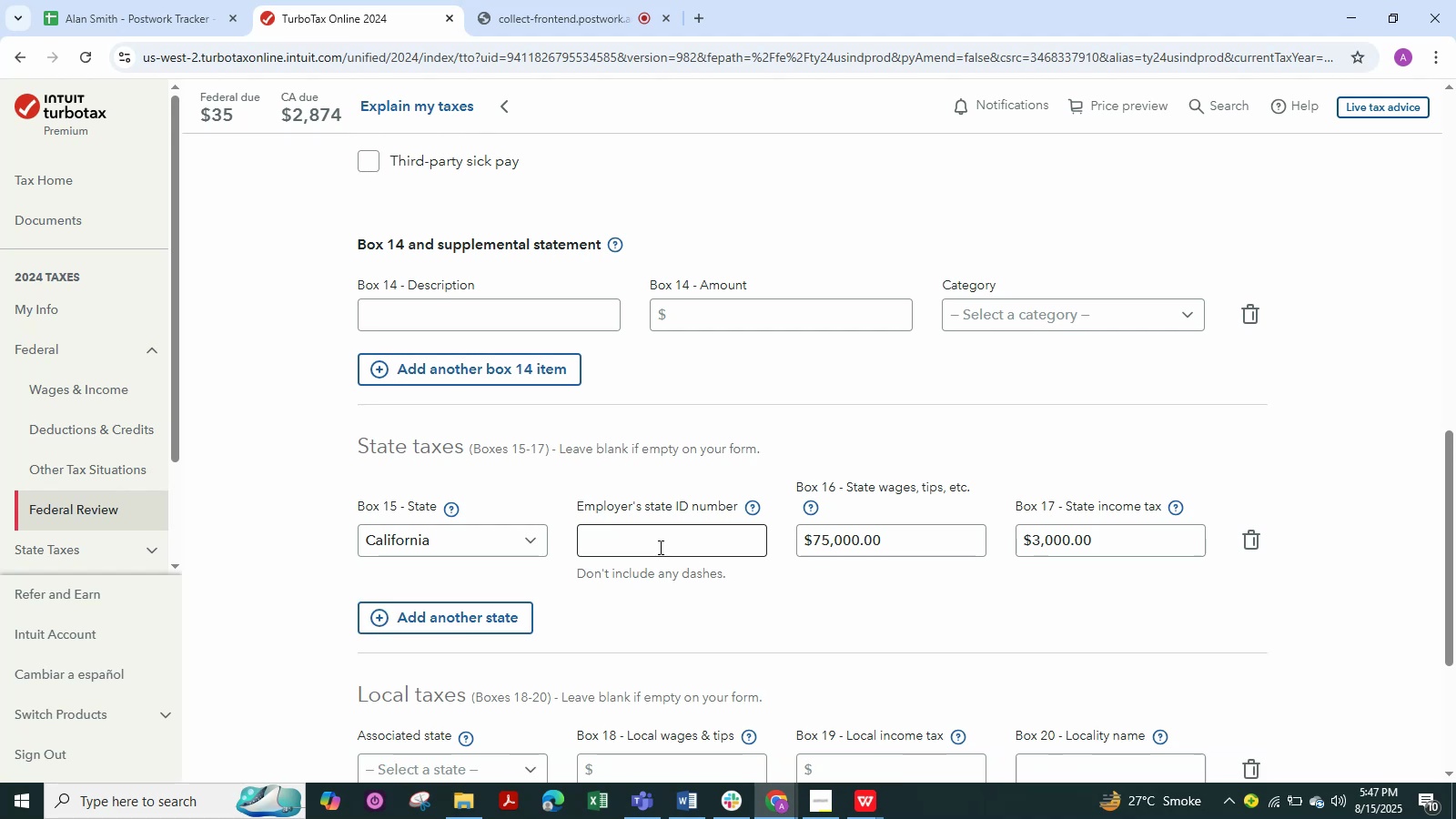 
left_click([657, 541])
 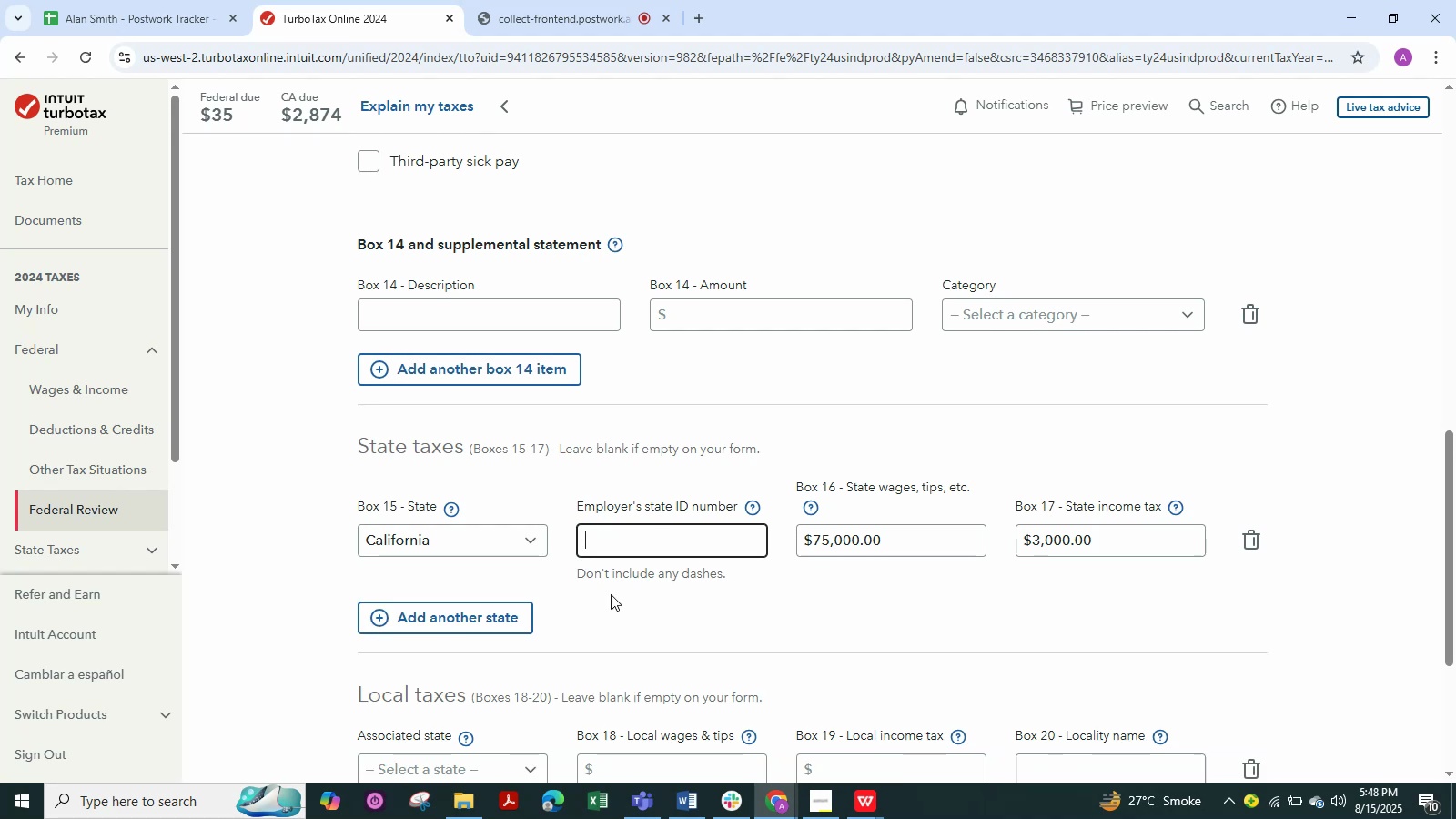 
key(Alt+Tab)
 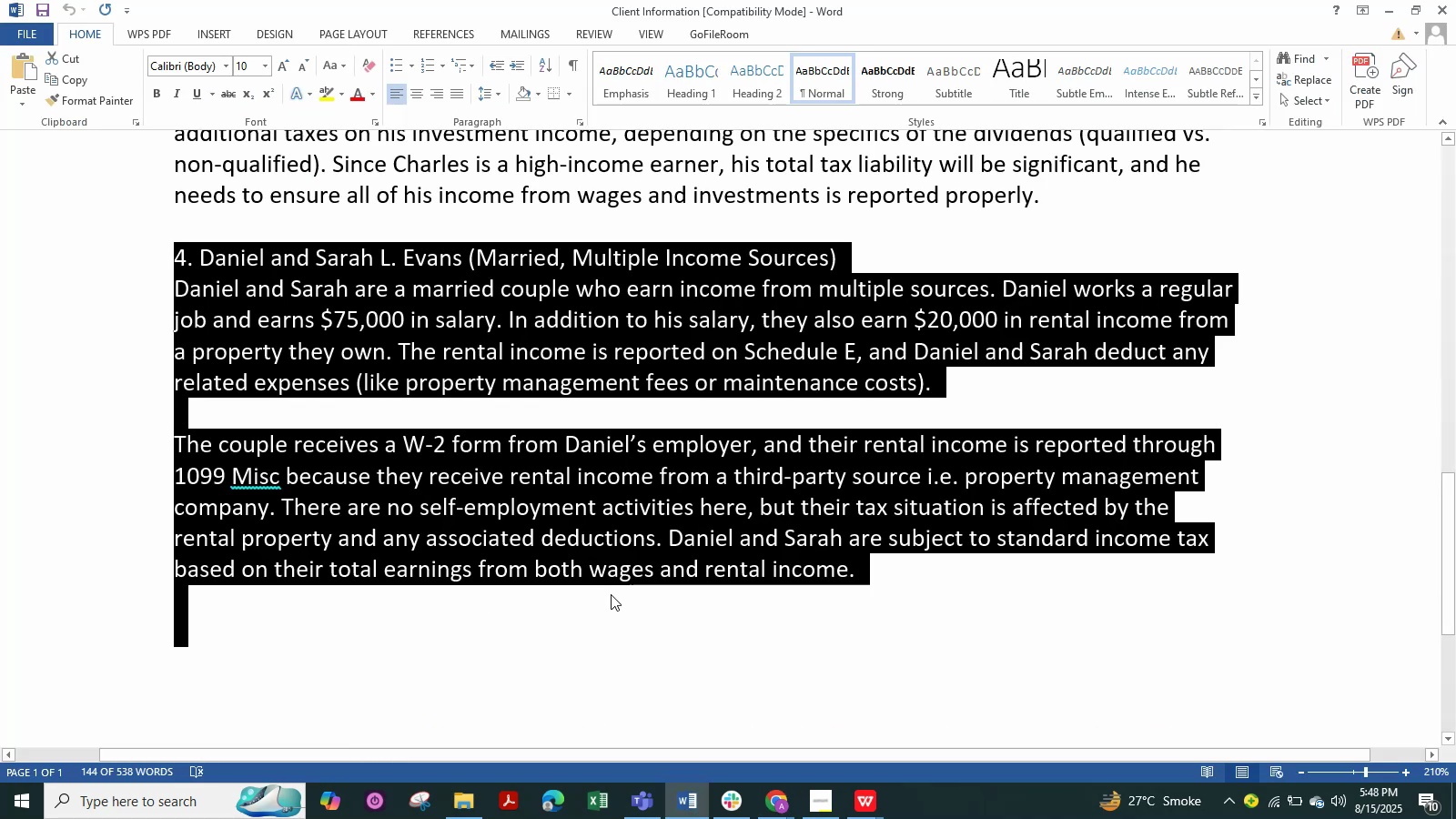 
key(Alt+Tab)
 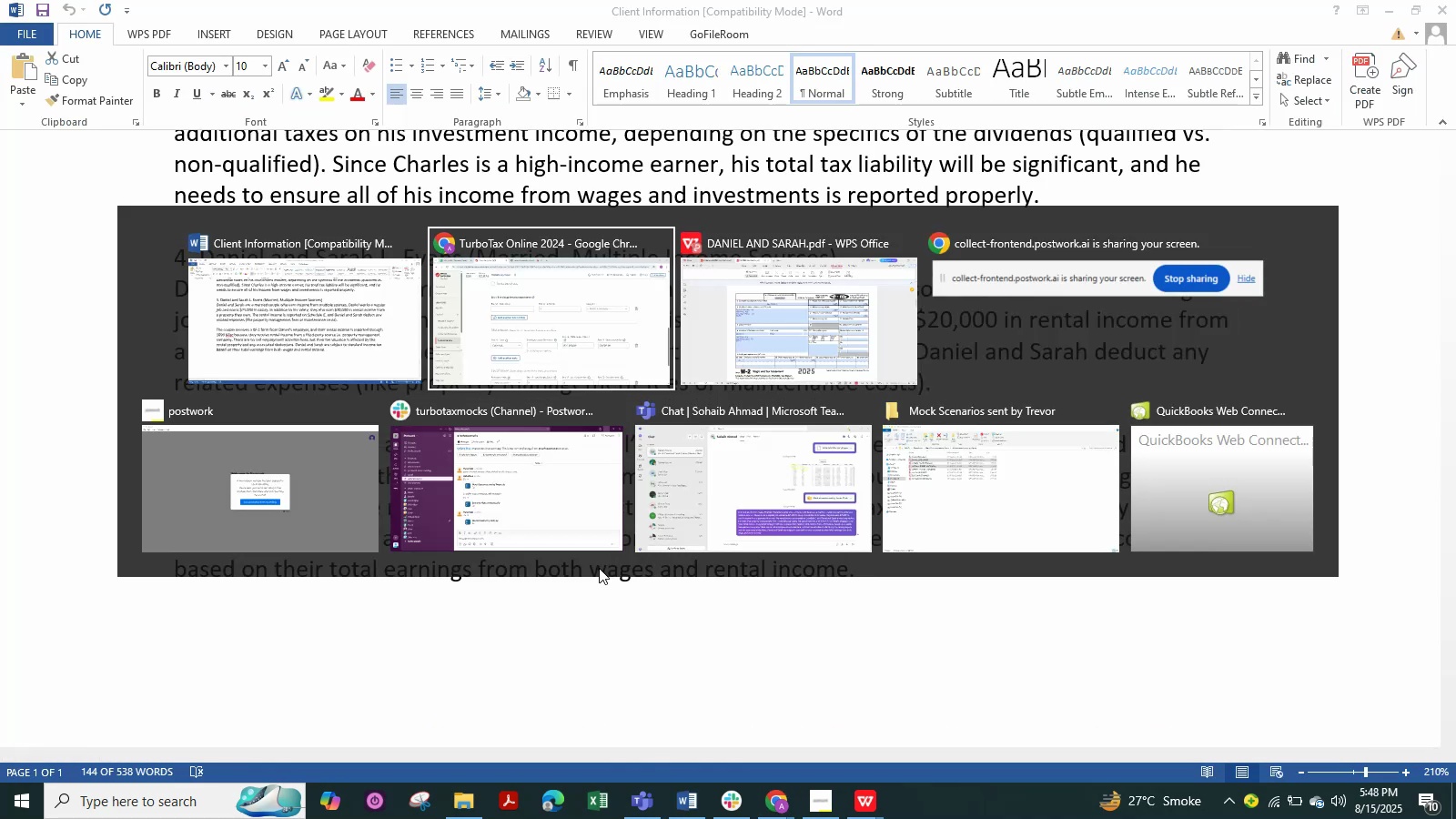 
key(Alt+Tab)
 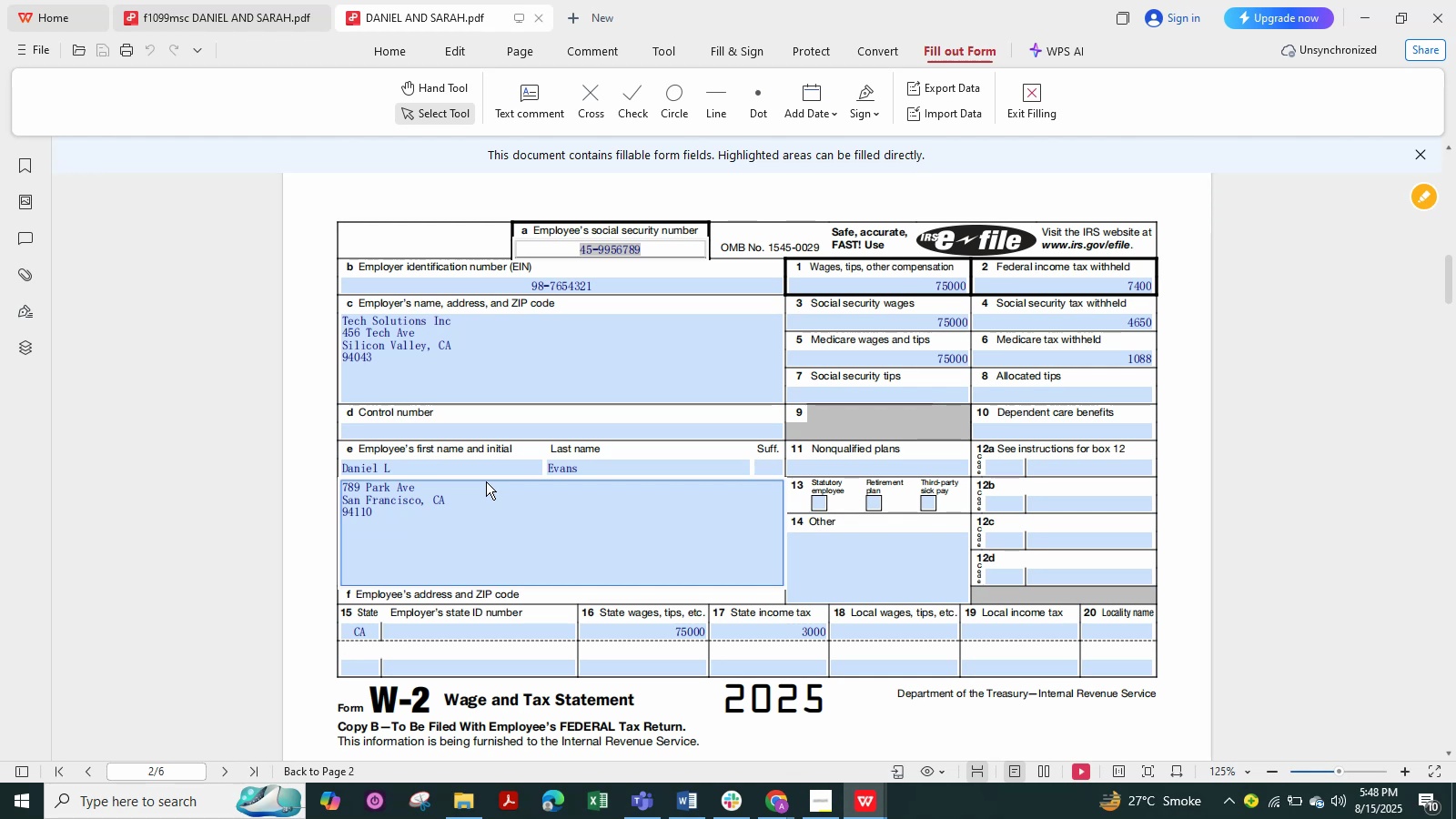 
wait(5.2)
 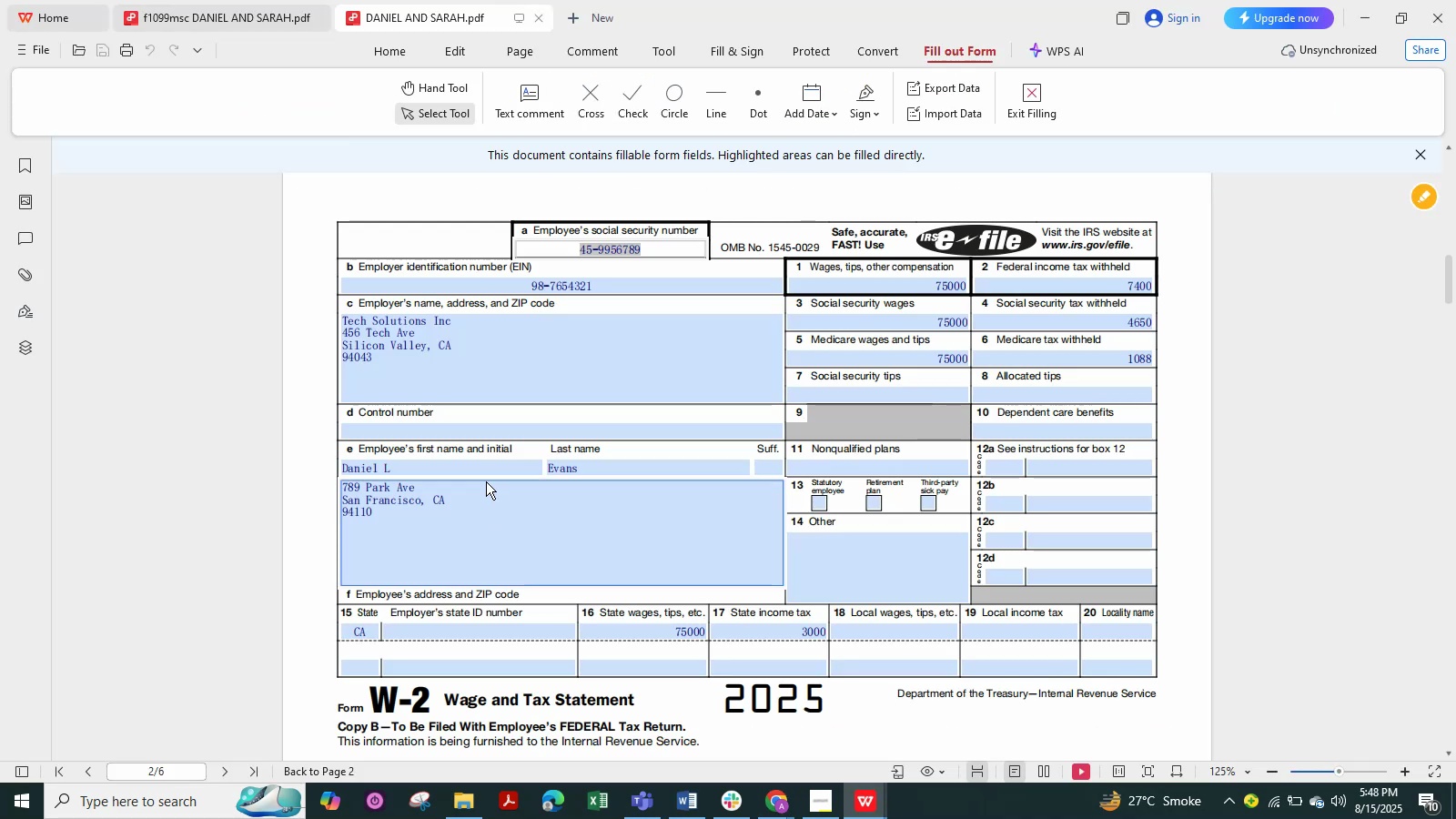 
left_click([220, 3])
 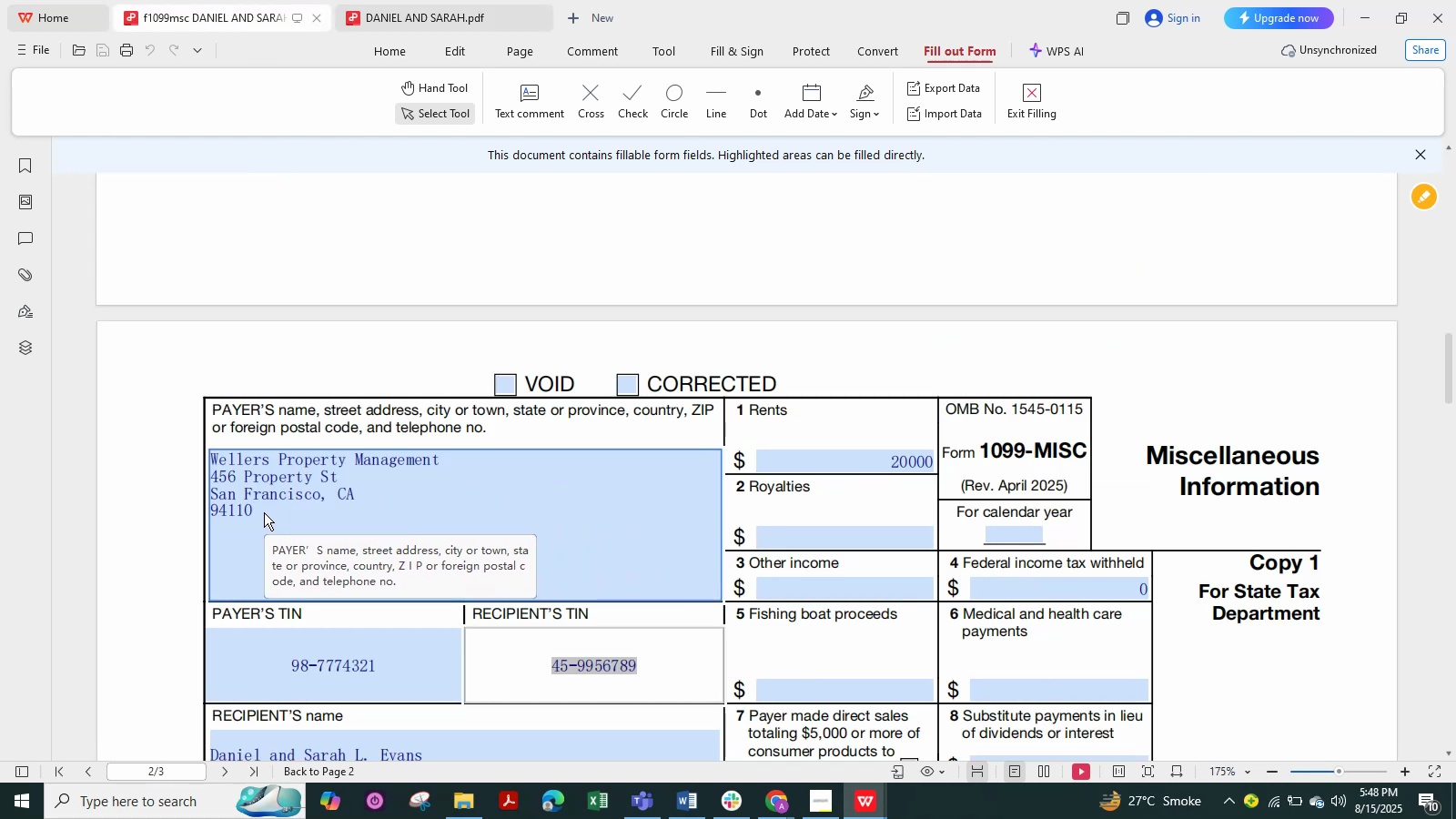 
wait(5.01)
 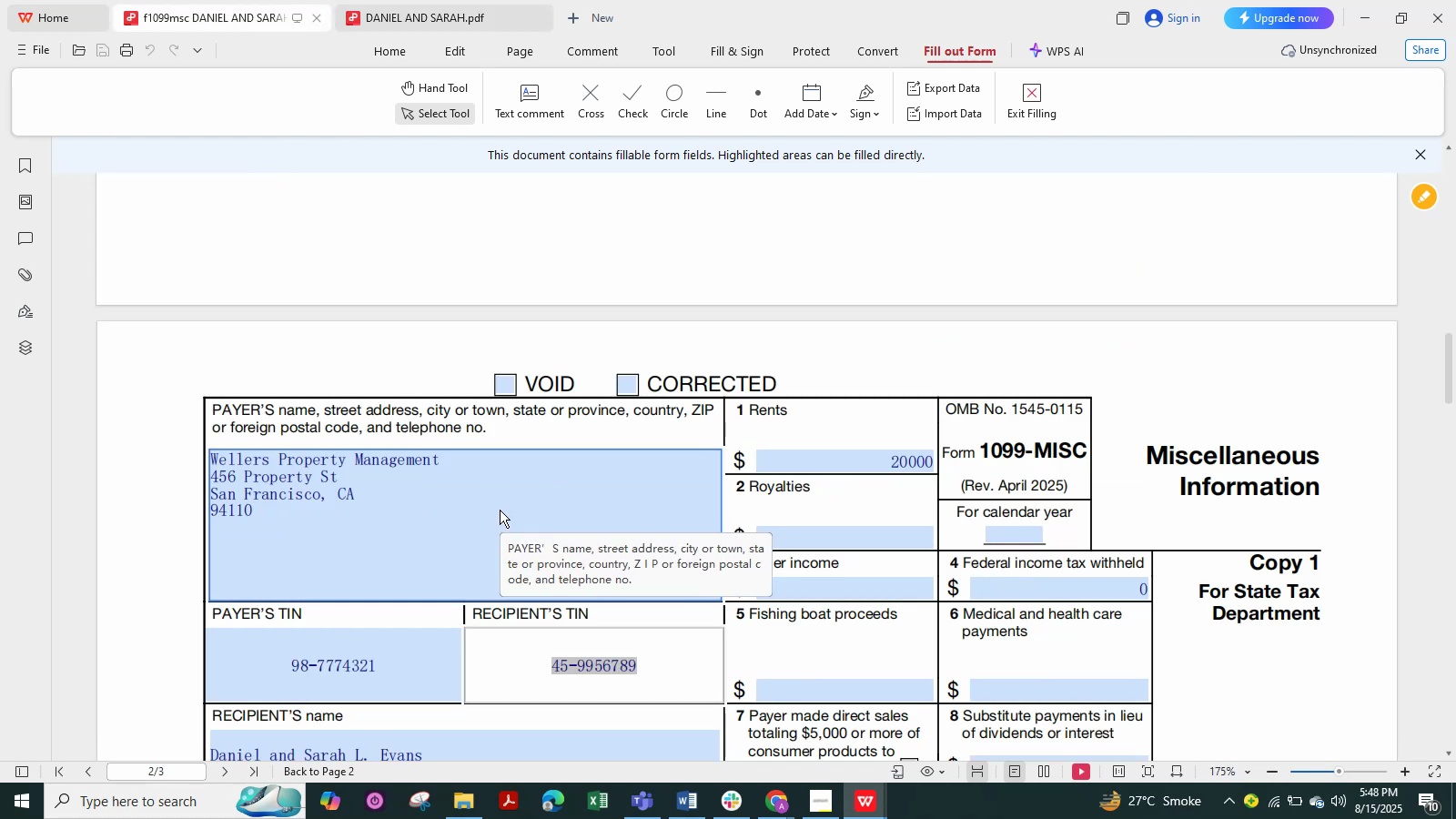 
key(Alt+Tab)
 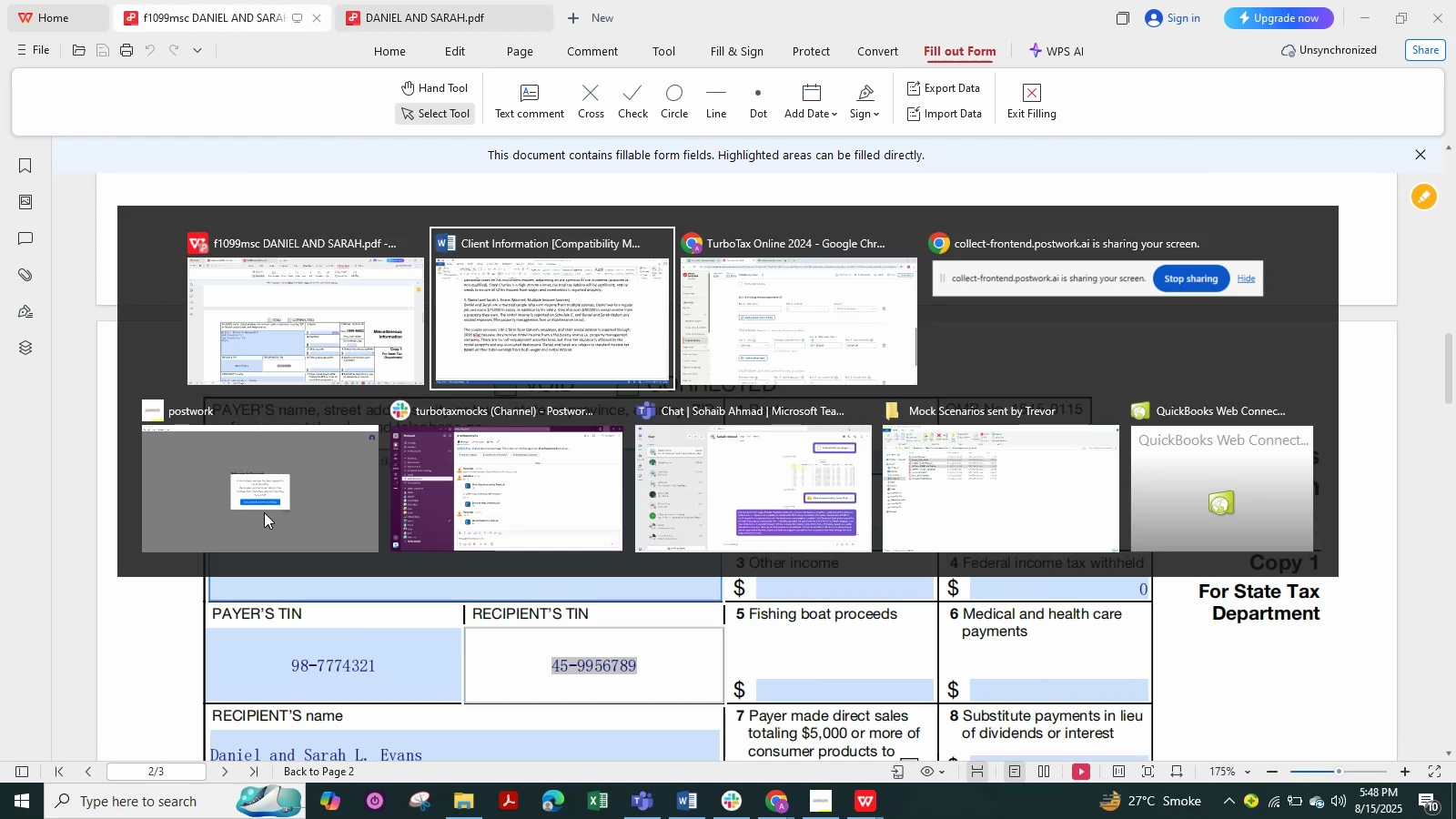 
key(Alt+Tab)
 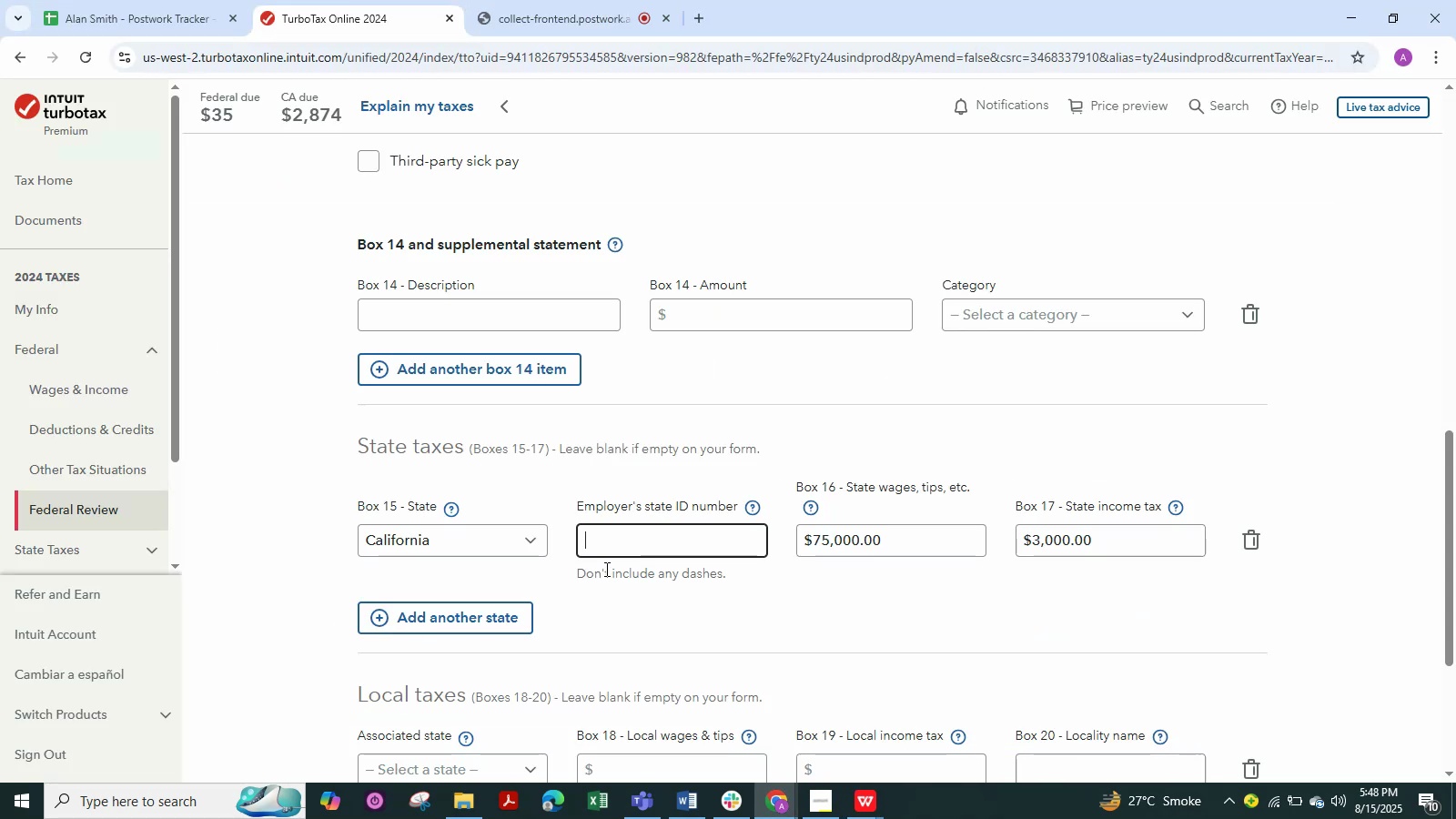 
key(Numpad9)
 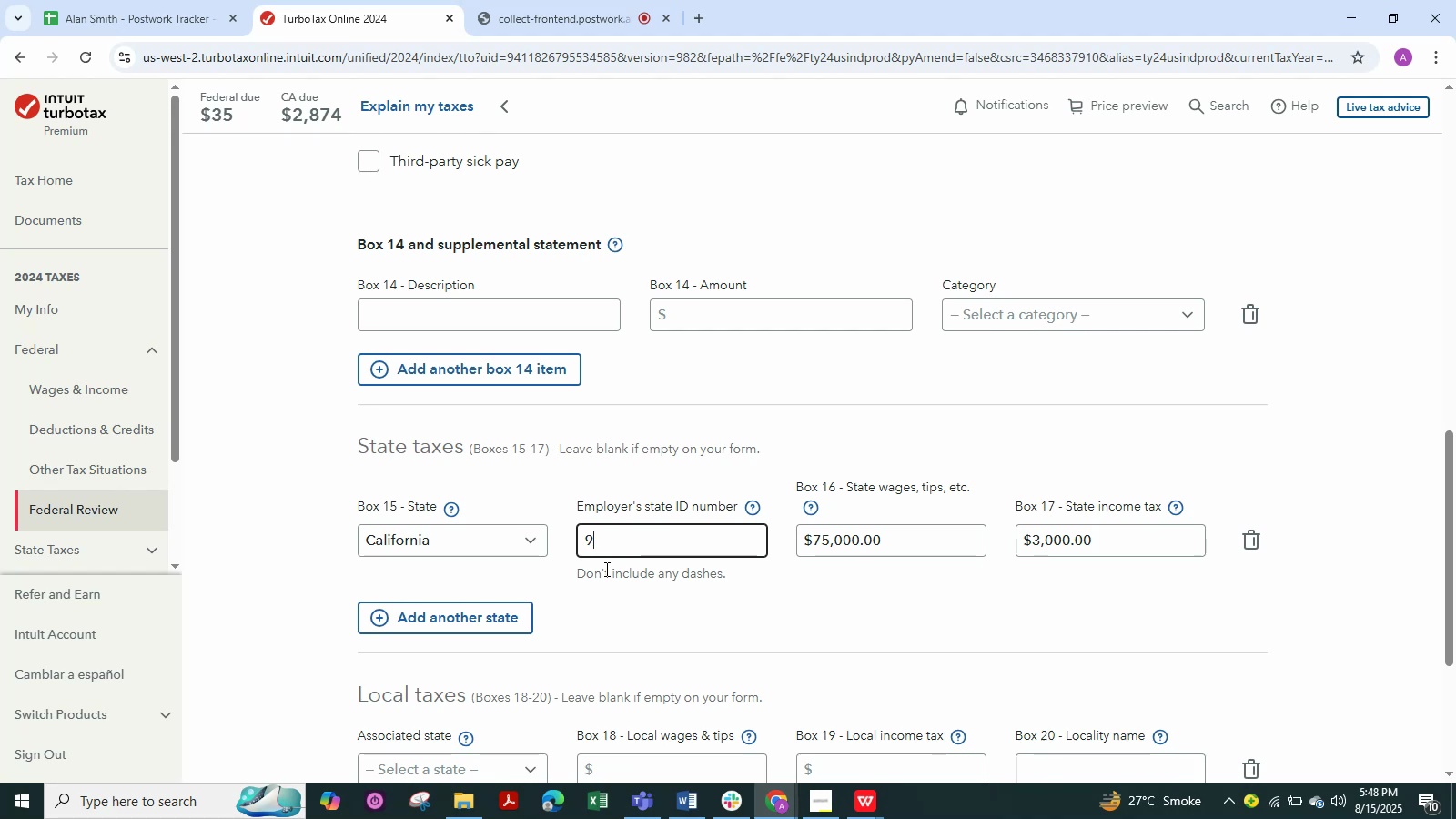 
key(Numpad4)
 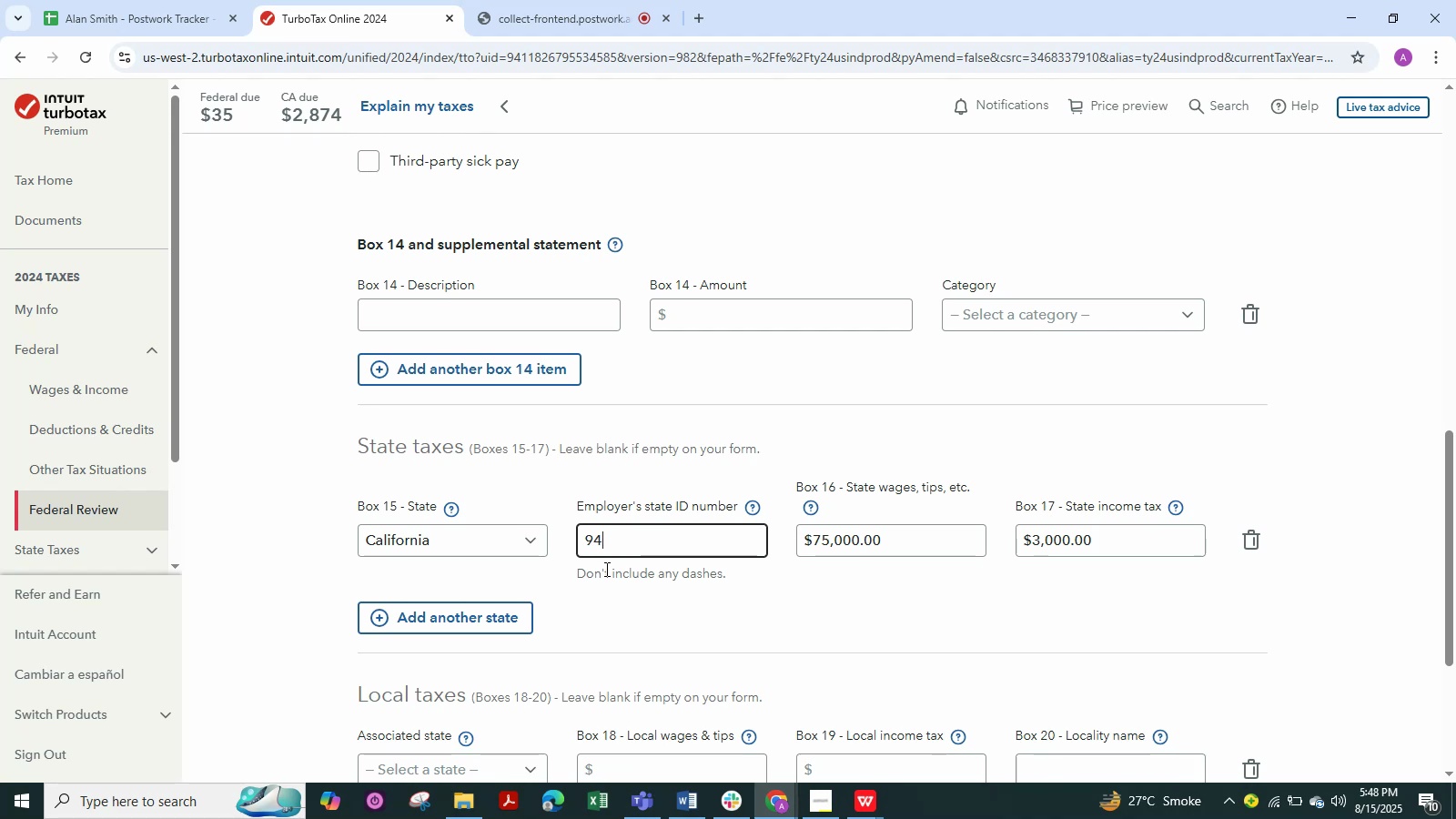 
key(Numpad1)
 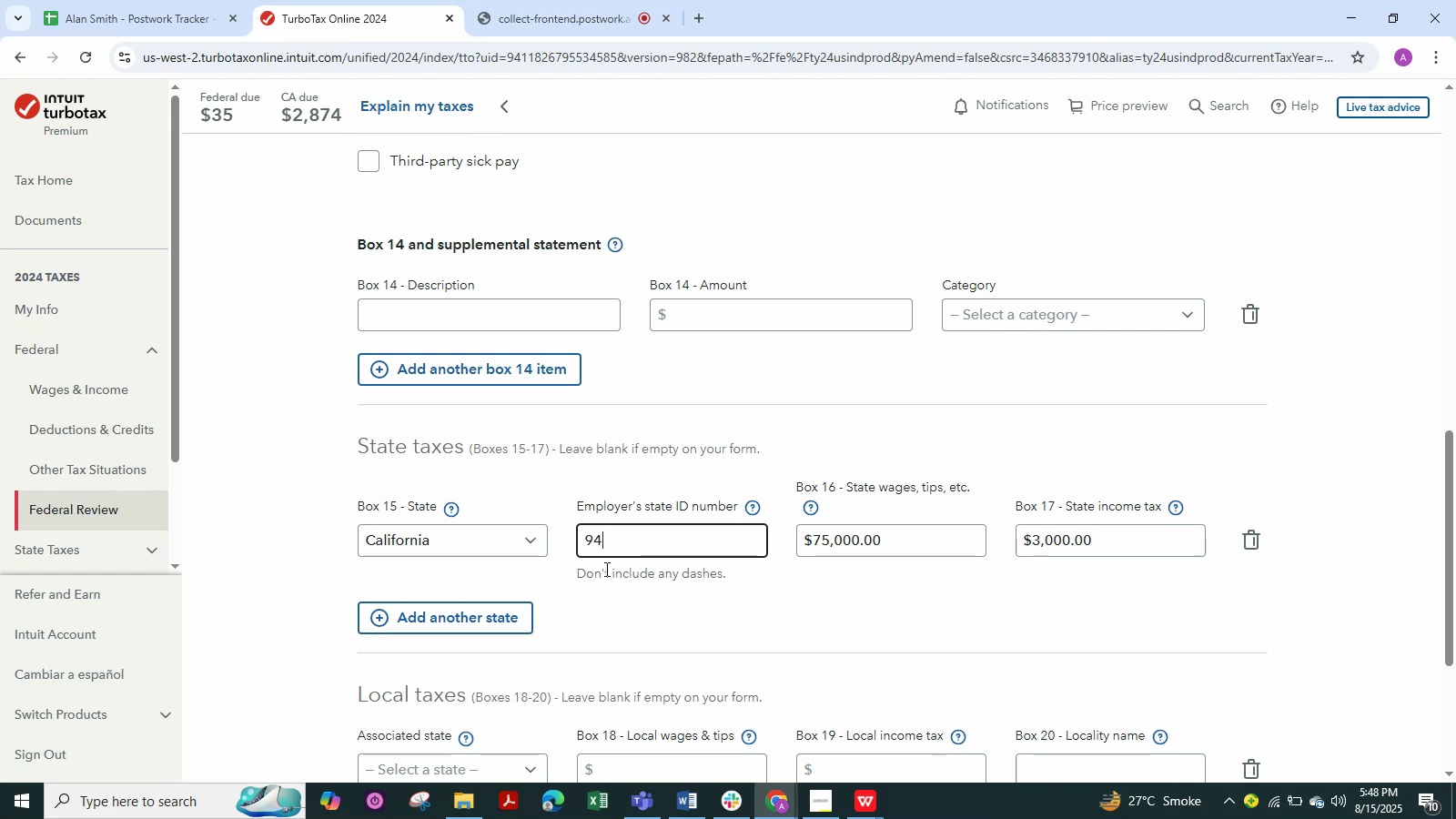 
key(Numpad1)
 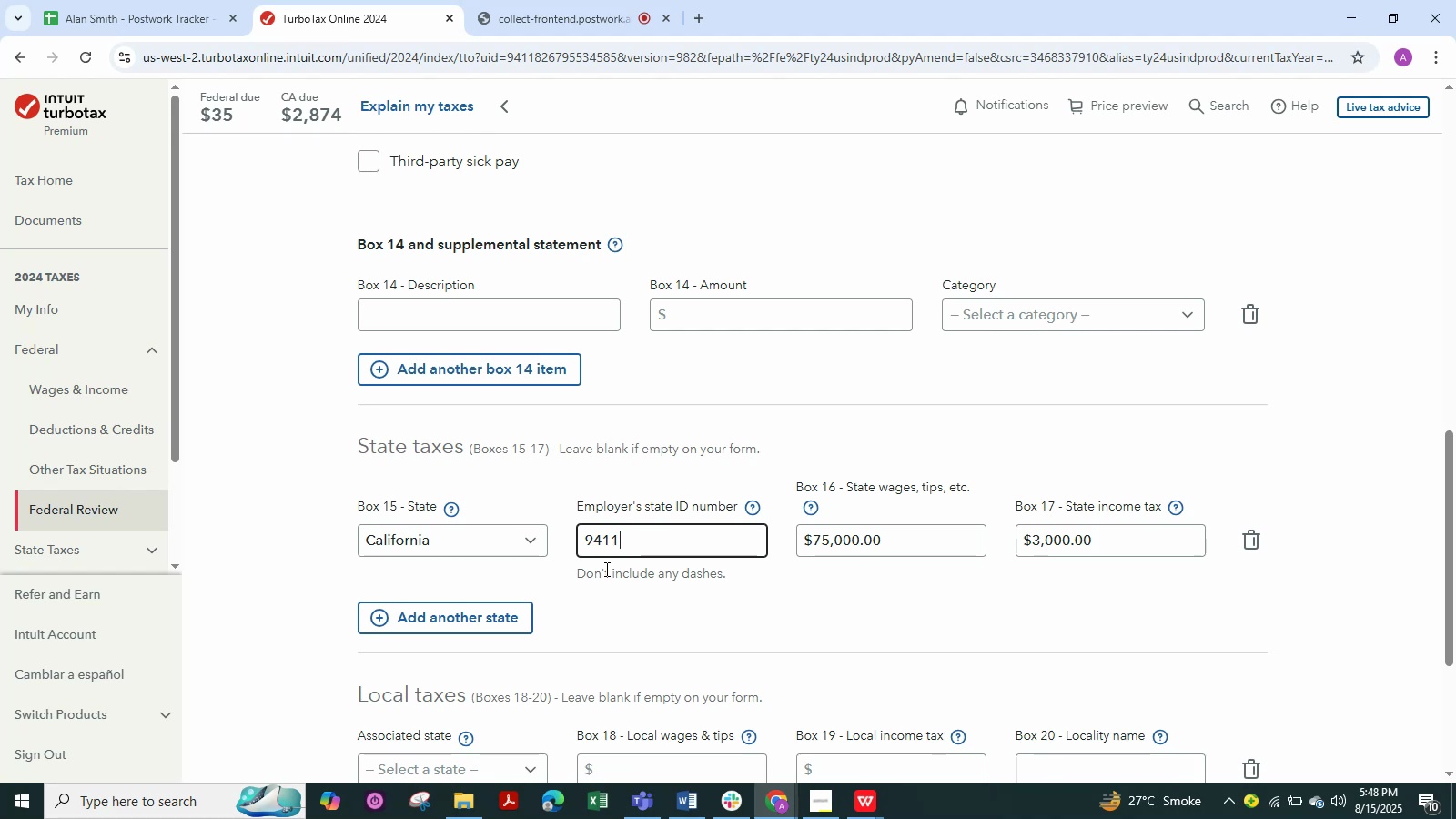 
key(Numpad0)
 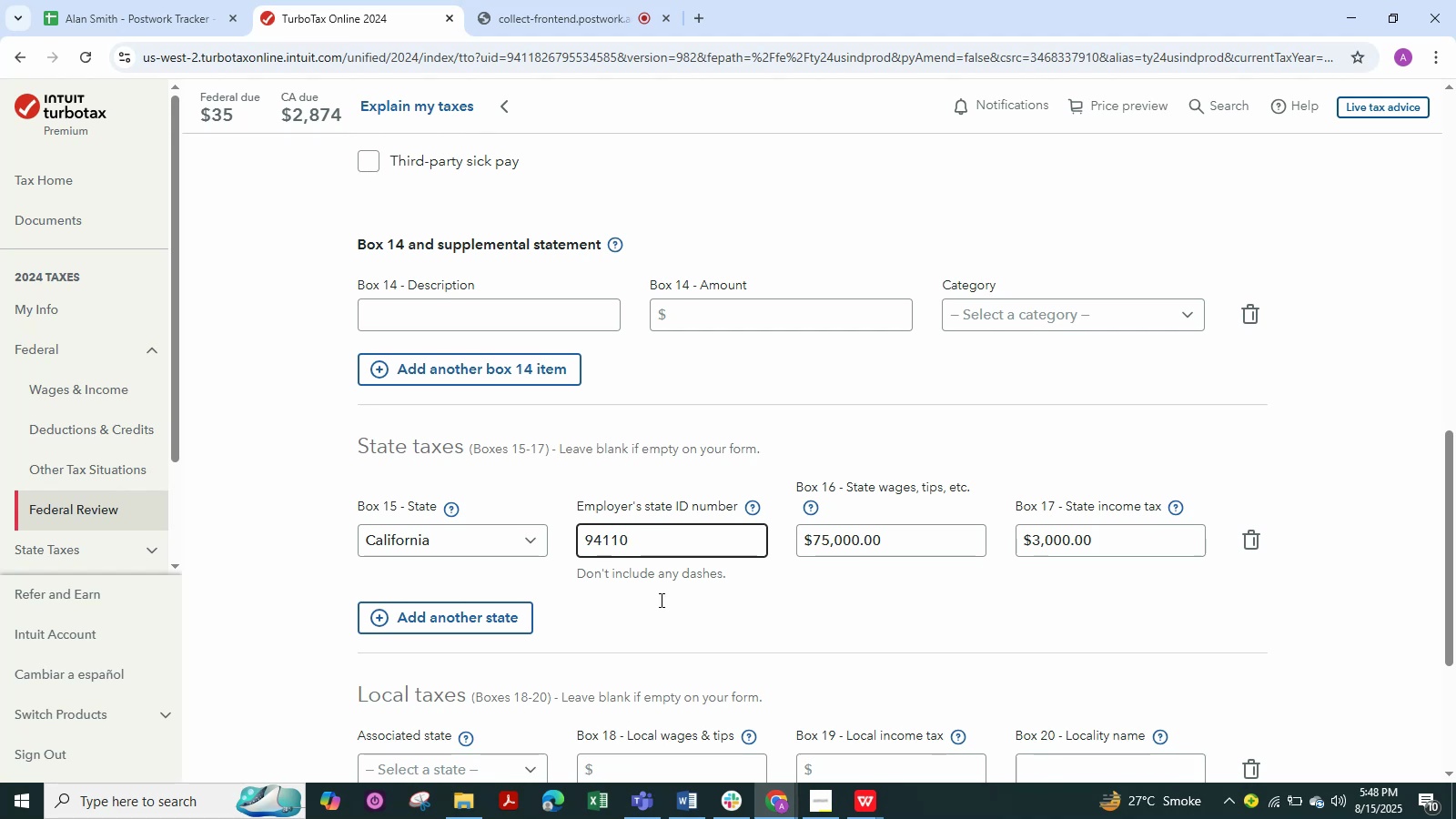 
scroll: coordinate [800, 500], scroll_direction: down, amount: 4.0
 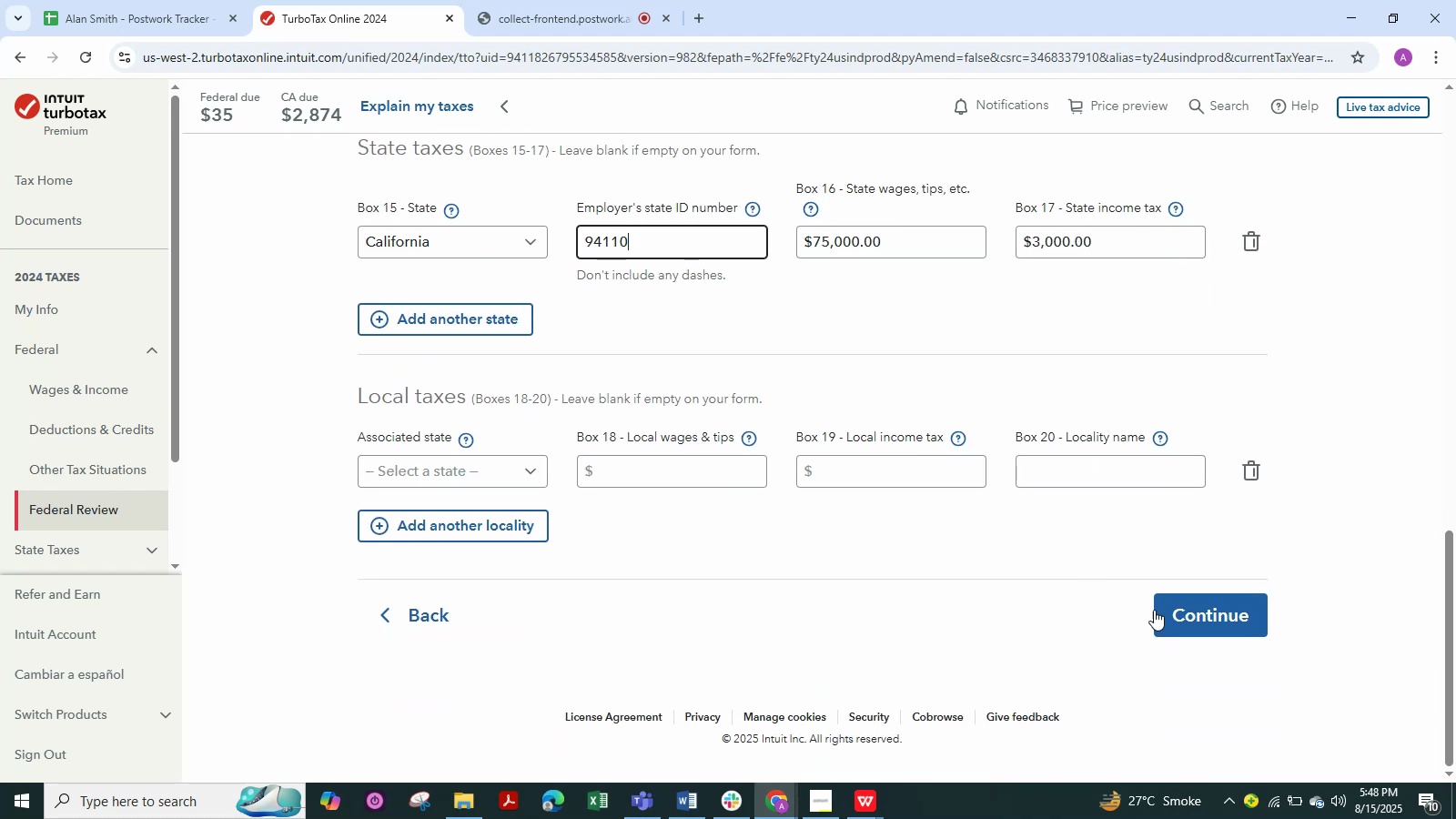 
left_click([1207, 614])
 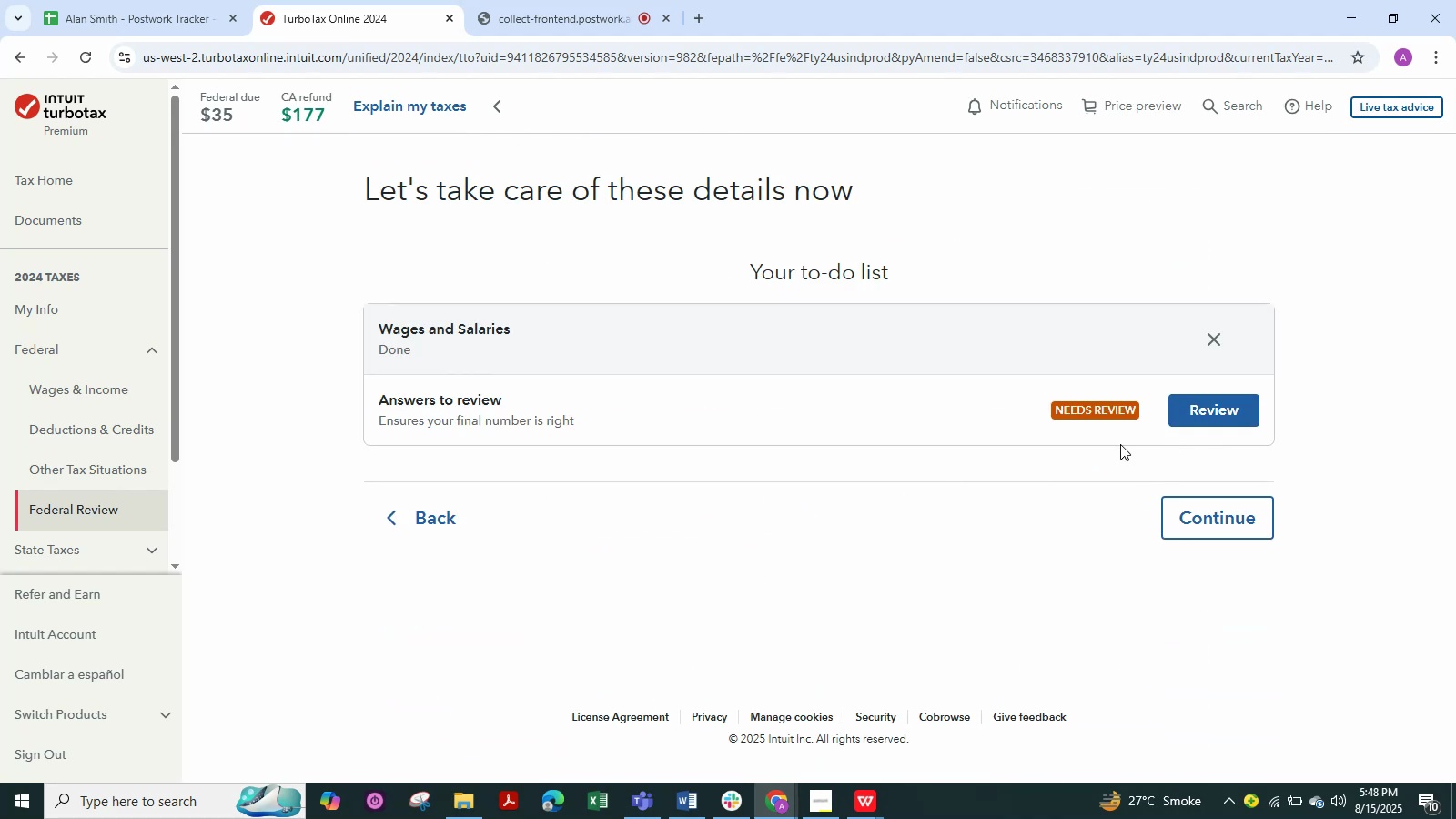 
wait(6.67)
 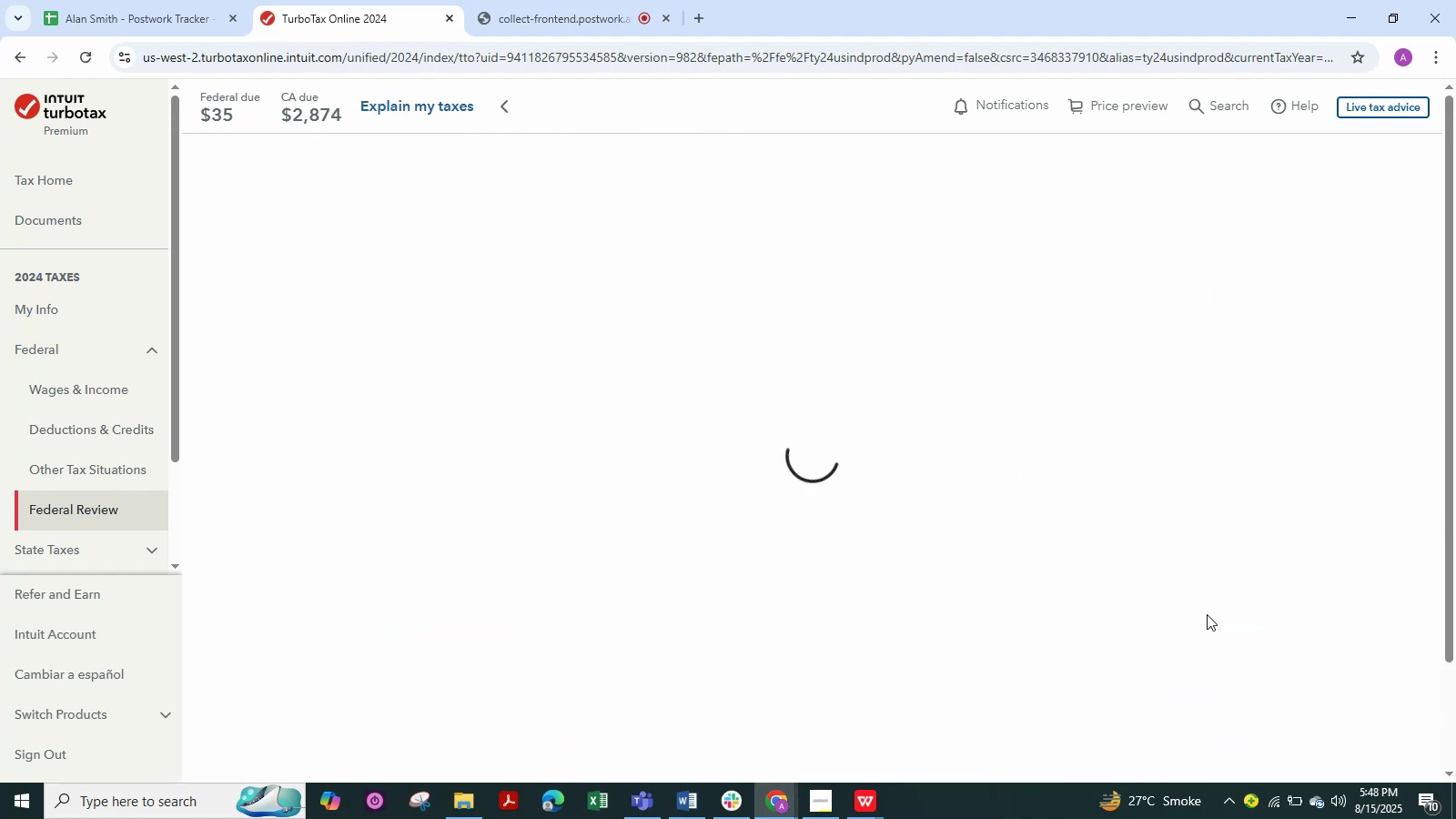 
left_click([1203, 411])
 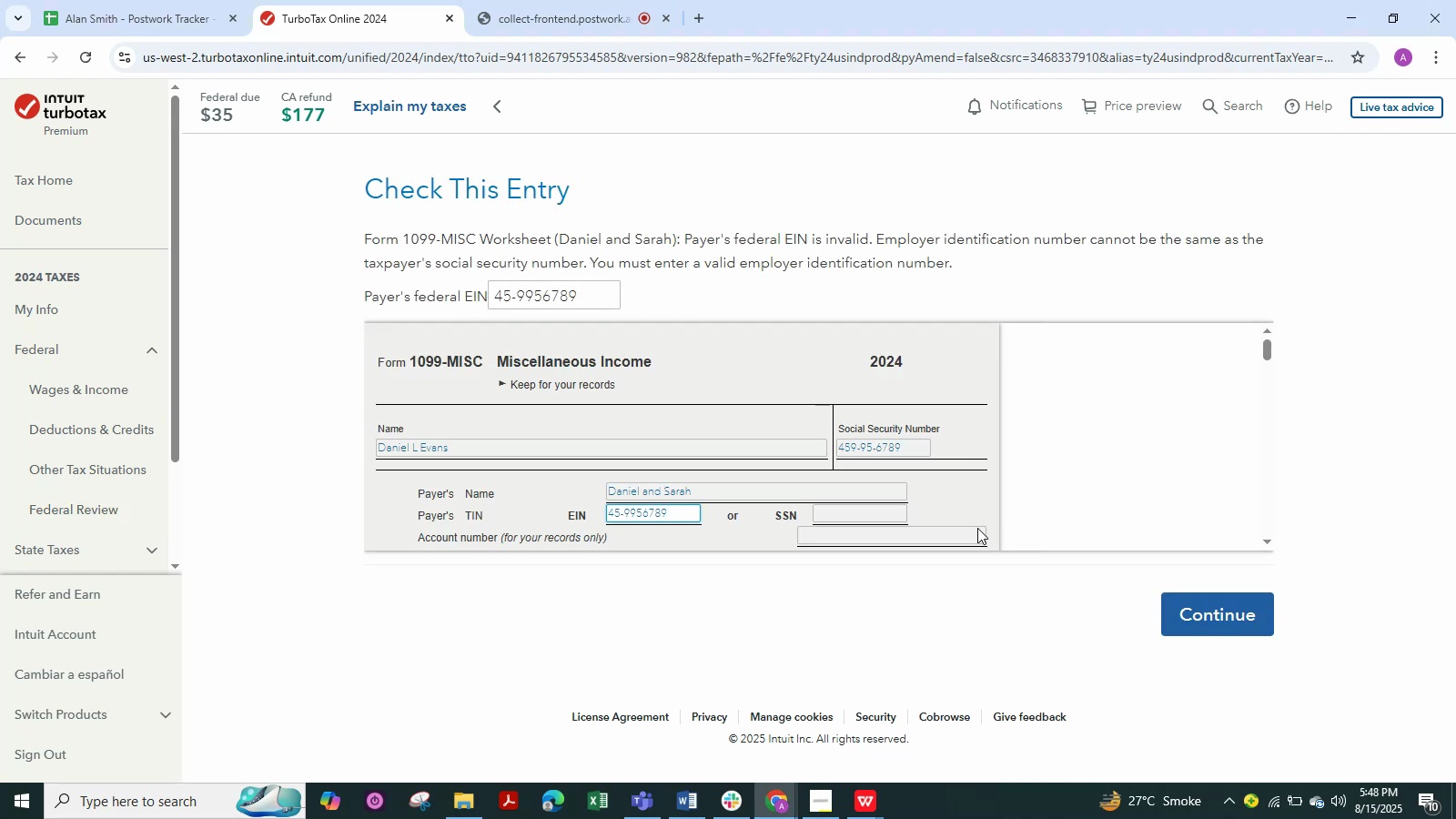 
scroll: coordinate [706, 386], scroll_direction: down, amount: 34.0
 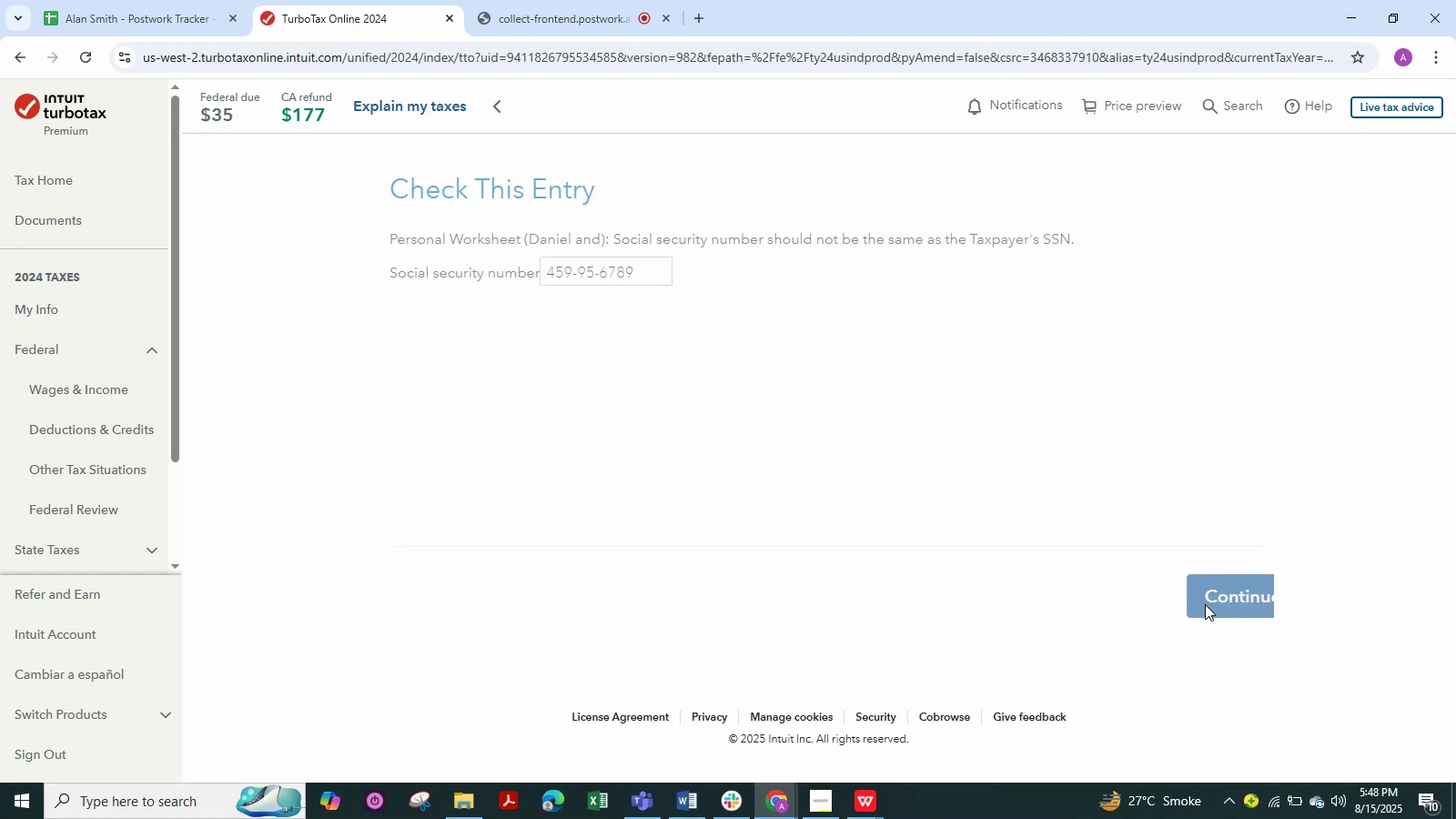 
left_click([1218, 602])
 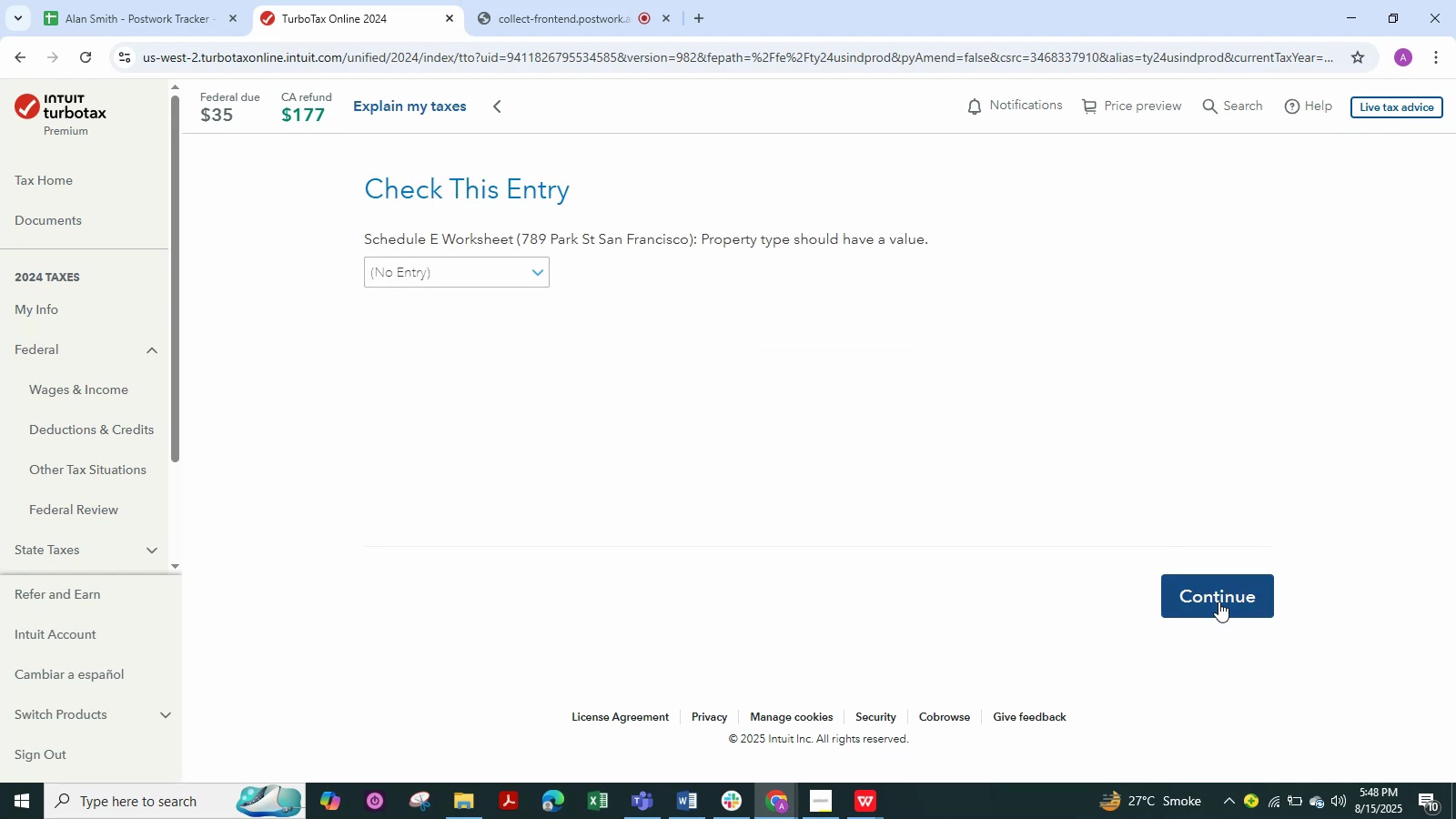 
left_click([1218, 602])
 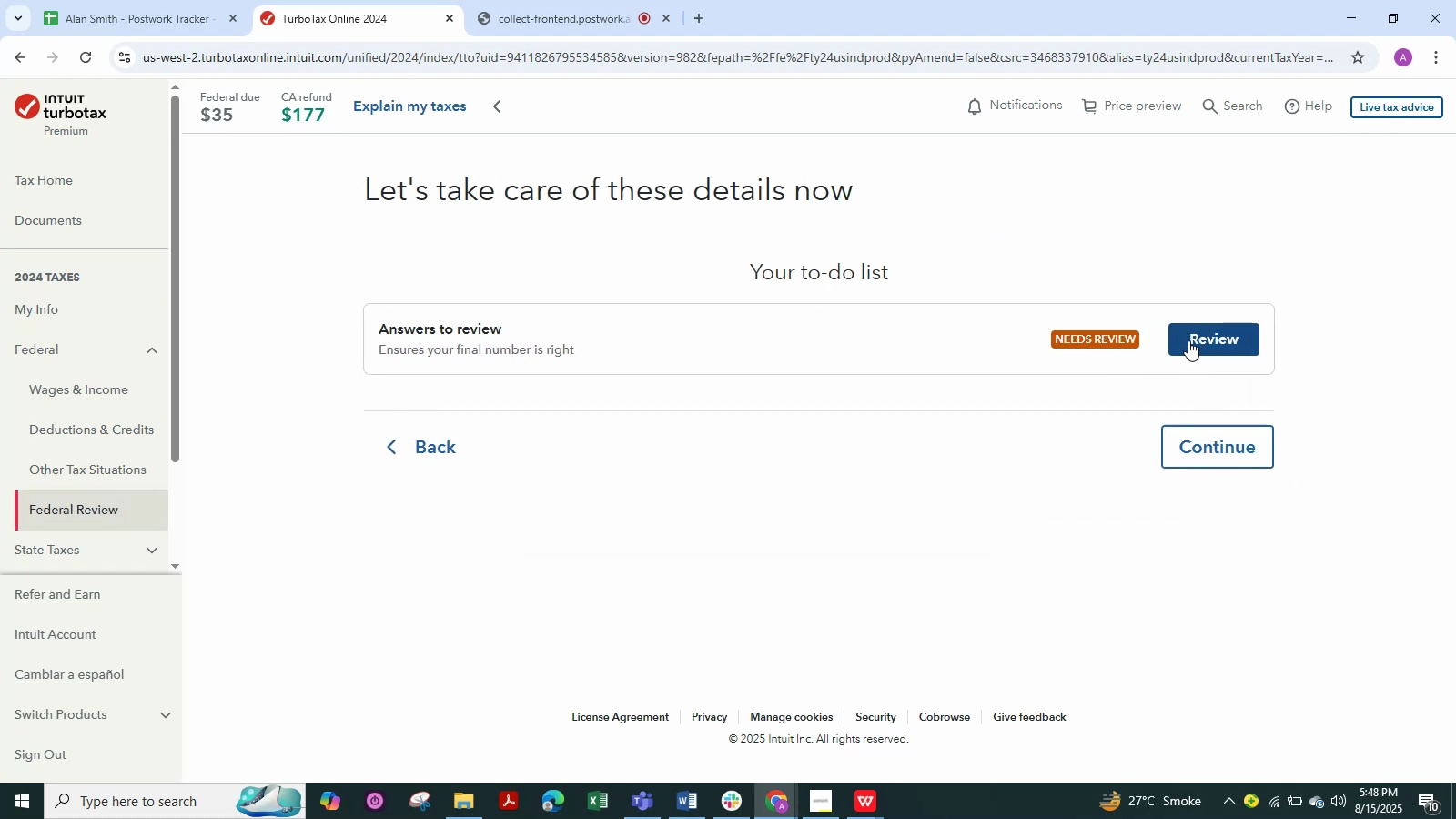 
wait(5.94)
 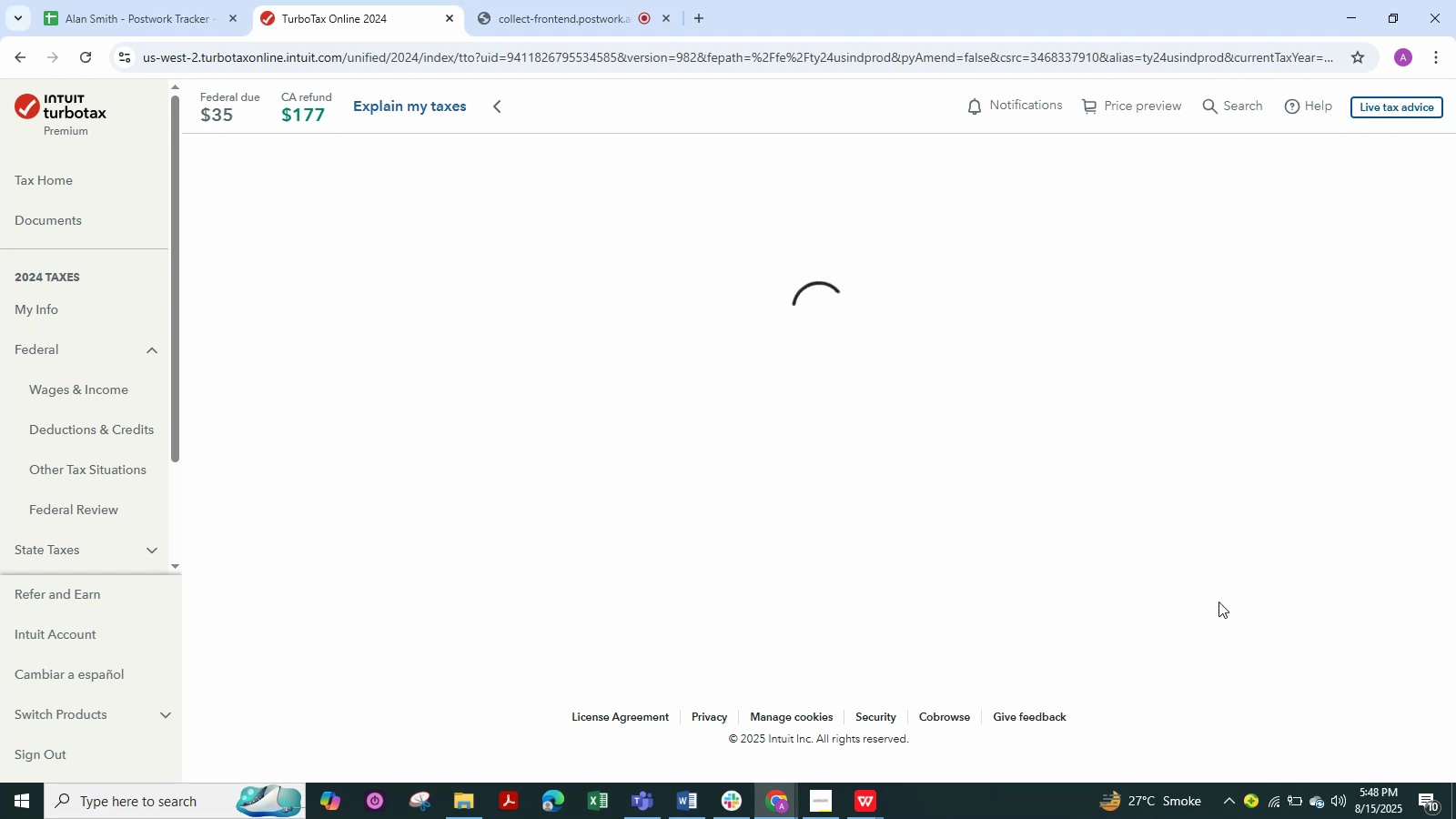 
left_click([1095, 329])
 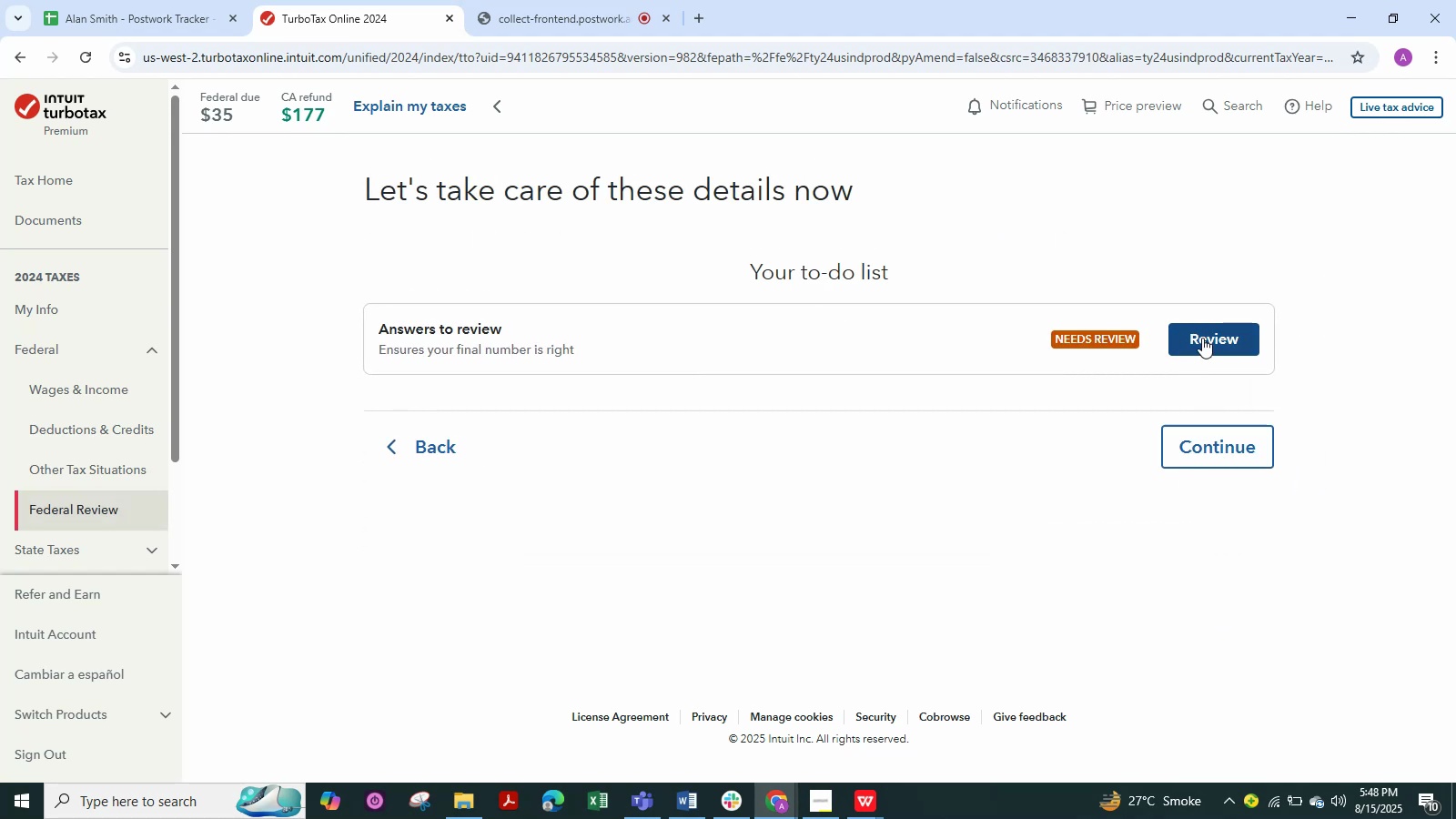 
left_click([1224, 338])
 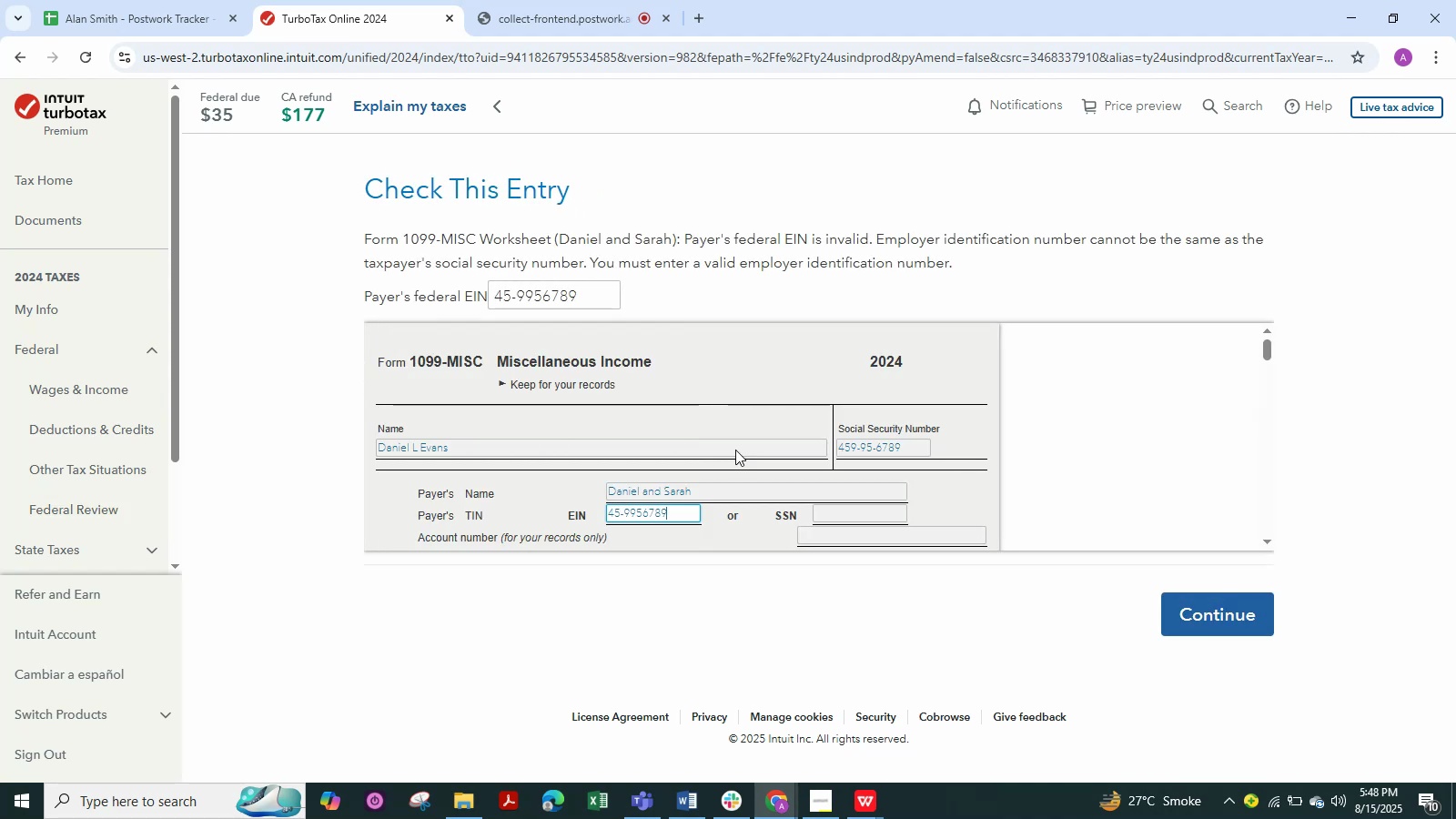 
scroll: coordinate [763, 400], scroll_direction: down, amount: 7.0
 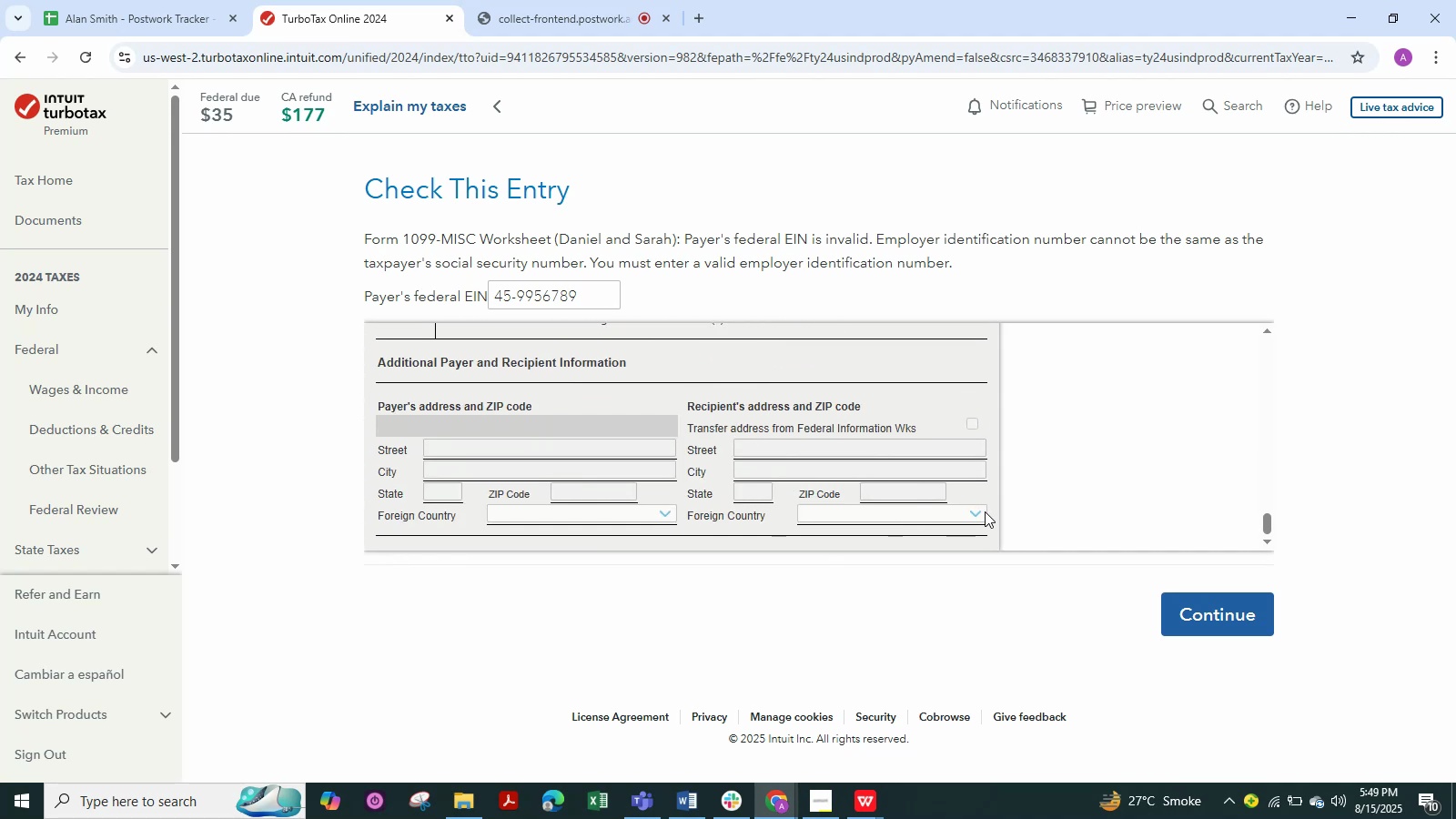 
left_click([971, 512])
 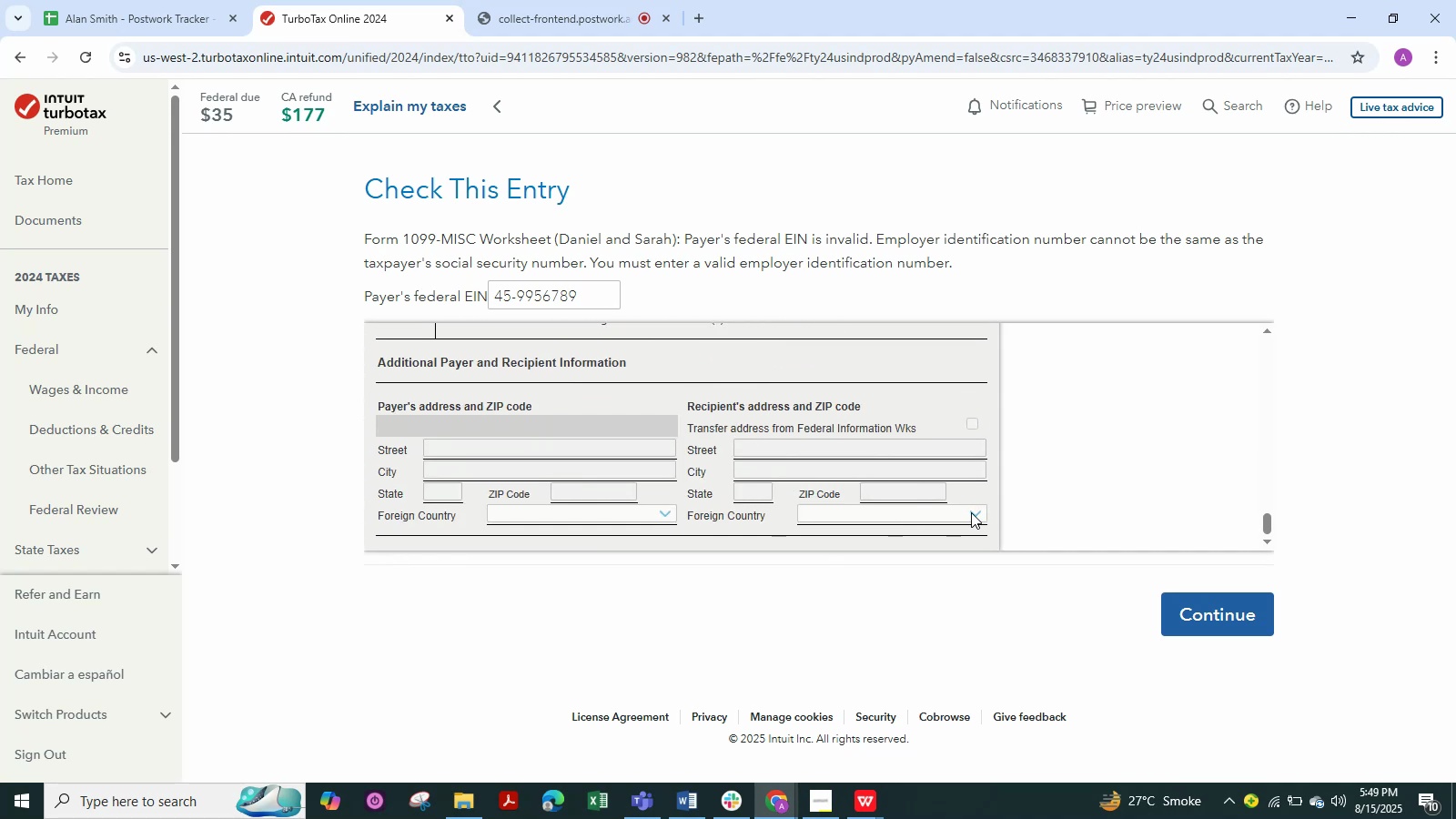 
left_click([971, 512])
 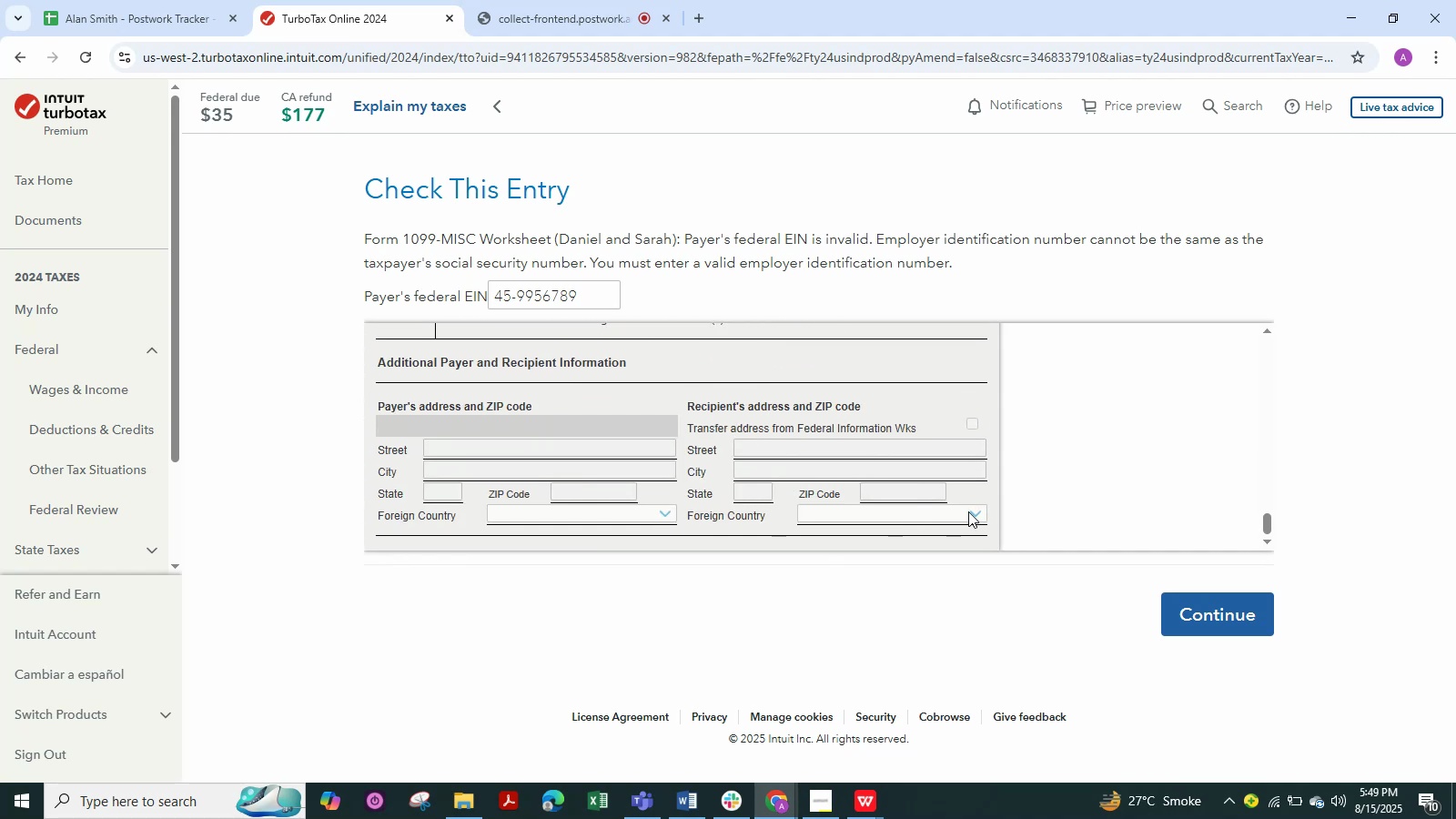 
scroll: coordinate [974, 499], scroll_direction: up, amount: 19.0
 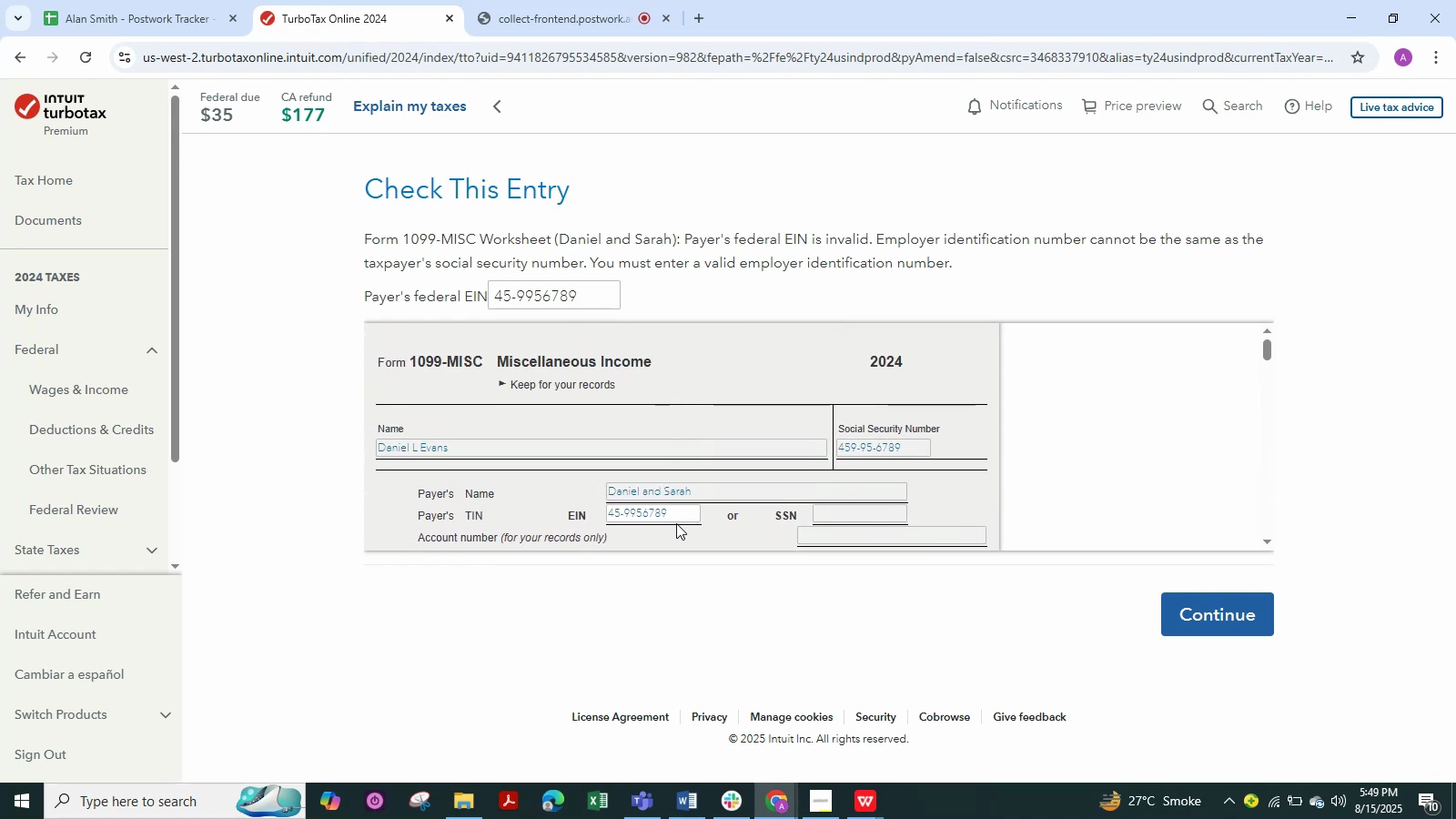 
left_click([672, 511])
 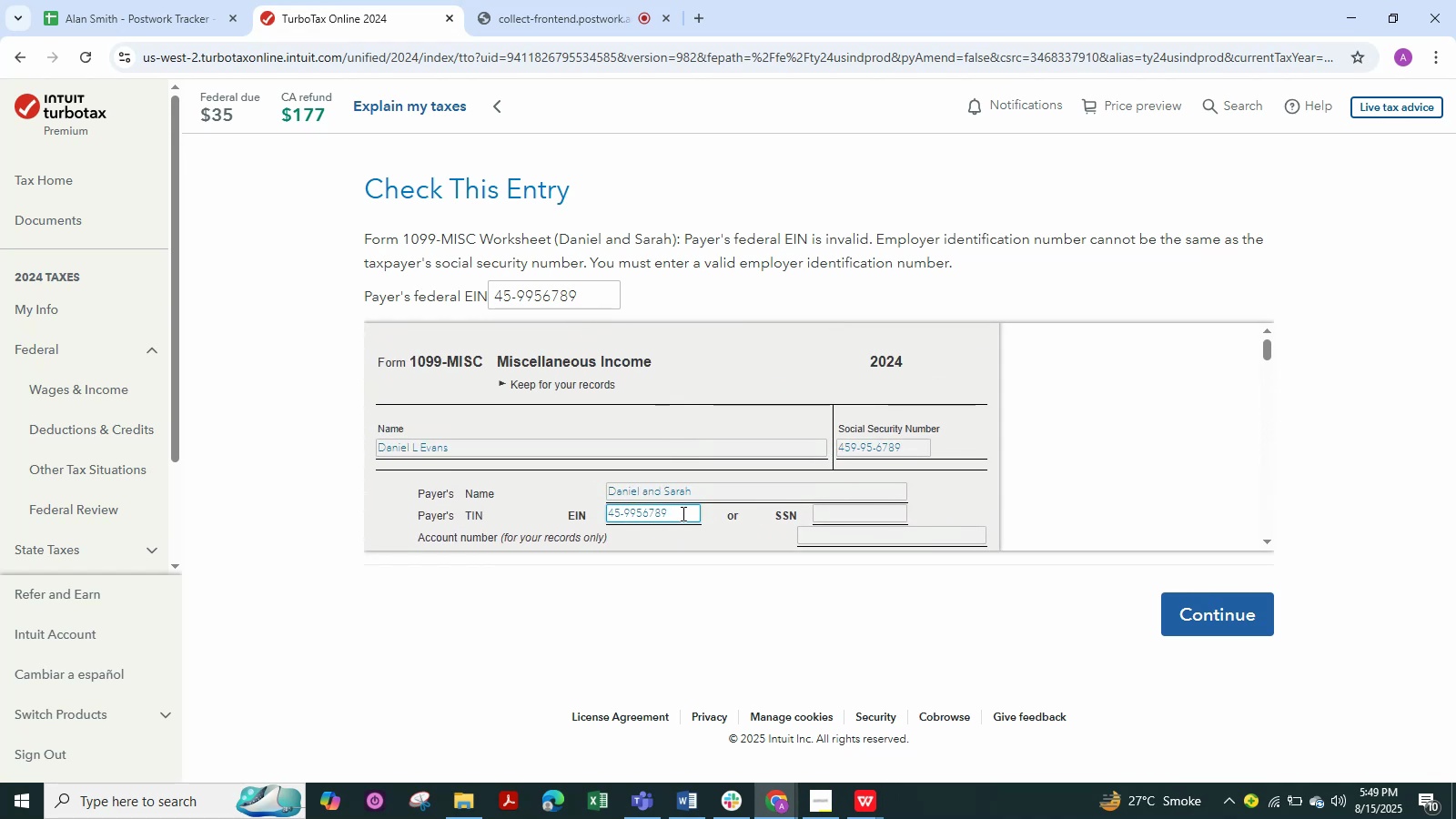 
left_click([682, 513])
 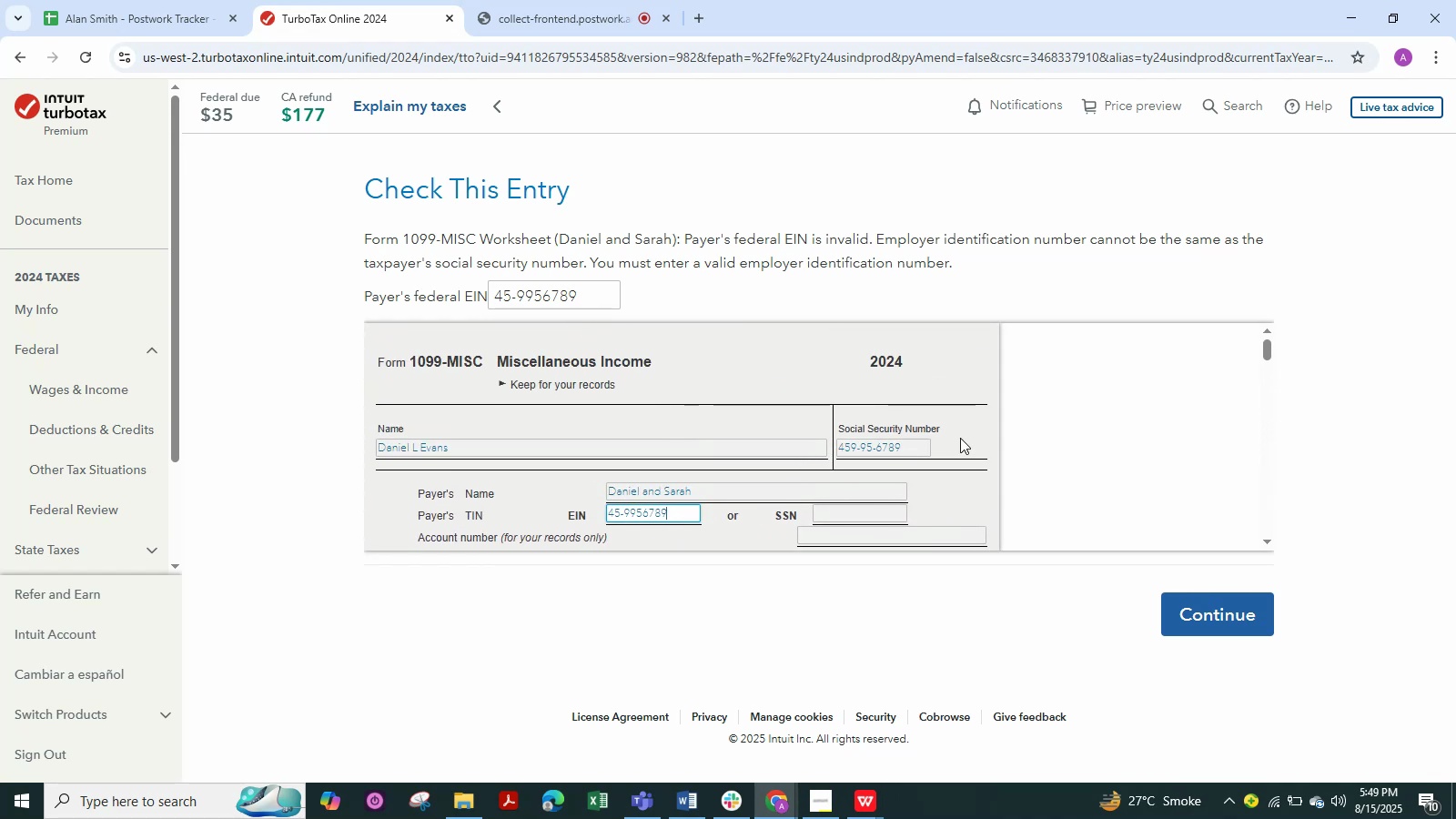 
left_click([911, 439])
 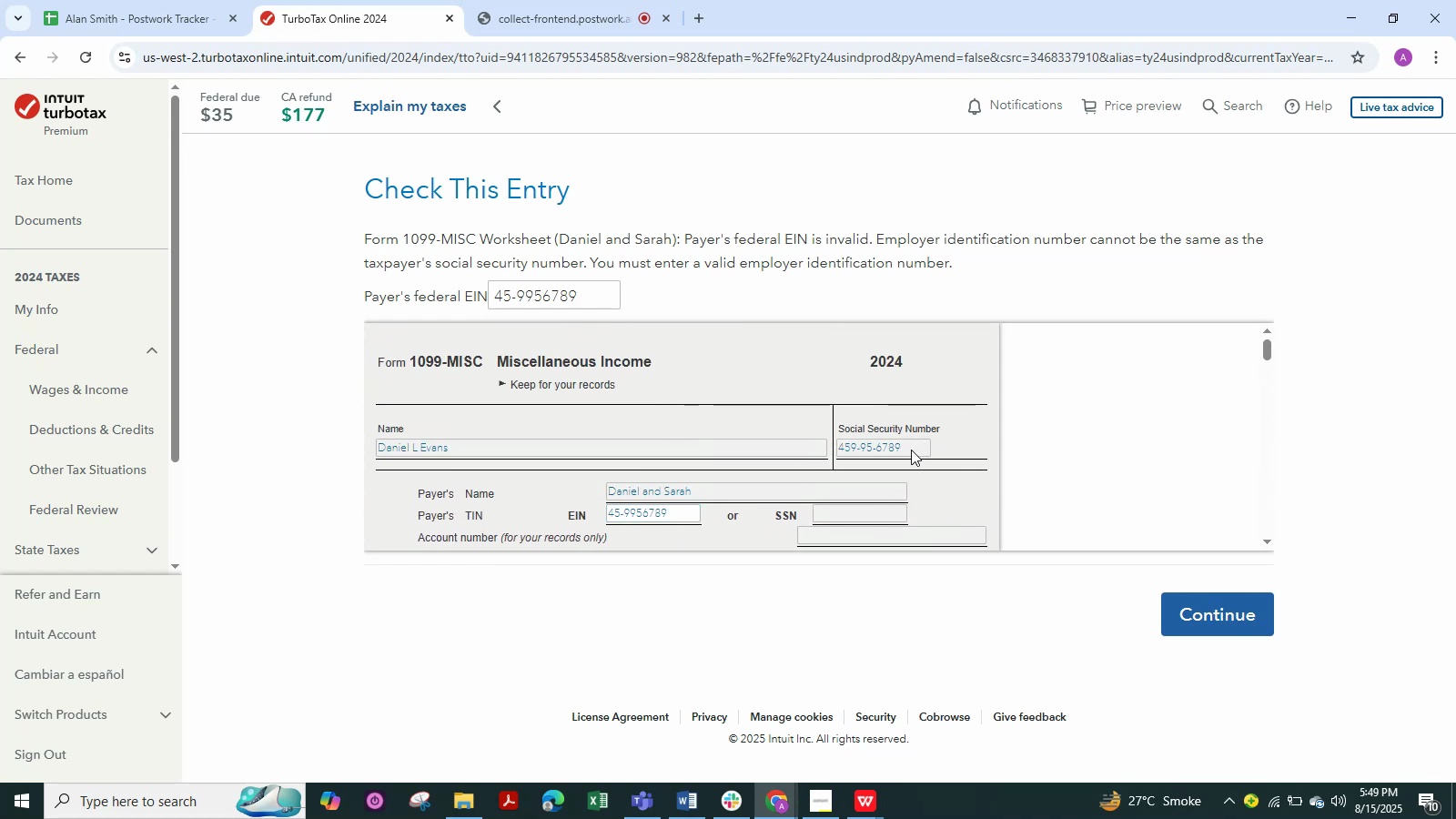 
left_click([911, 450])
 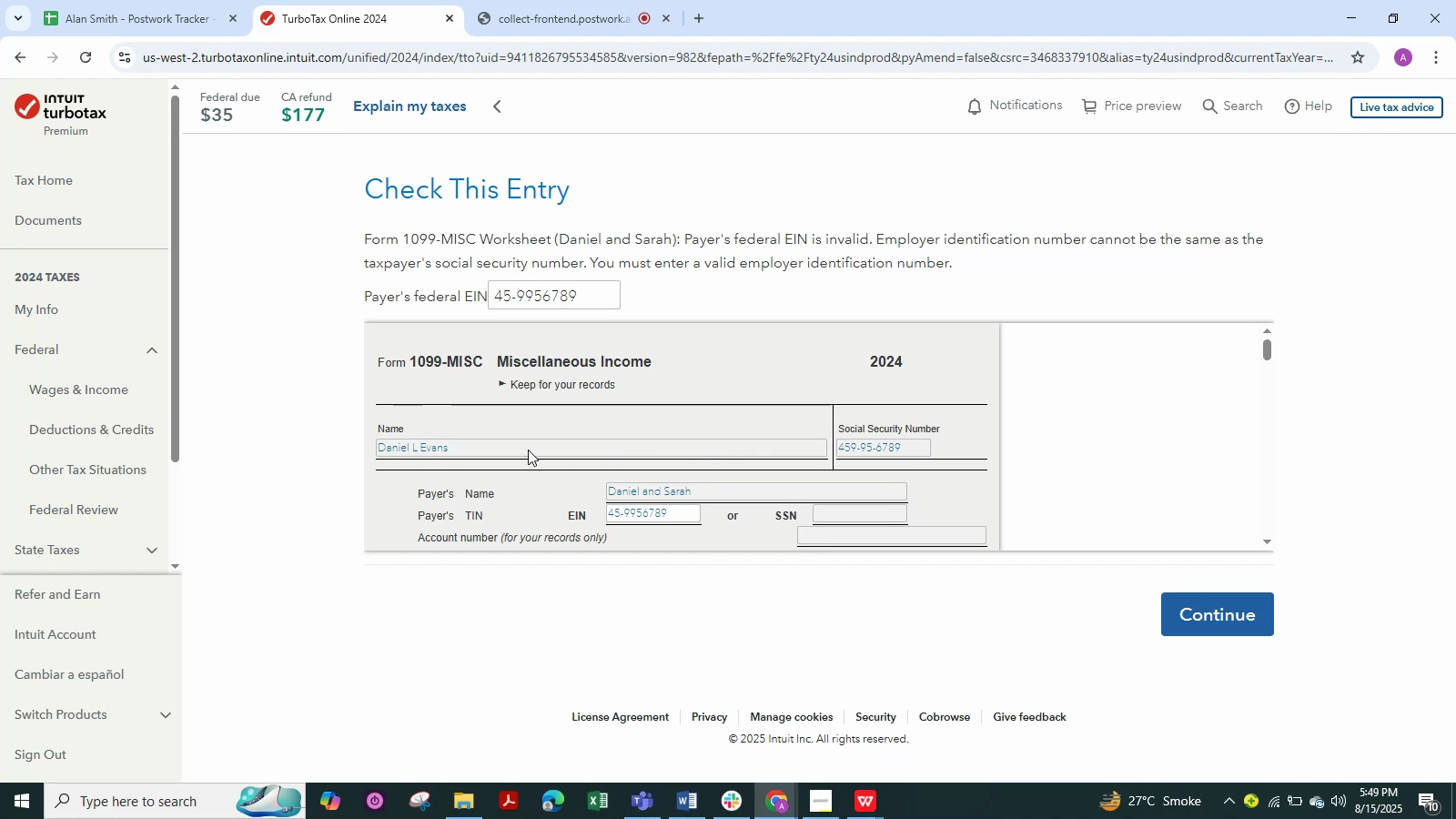 
left_click([524, 445])
 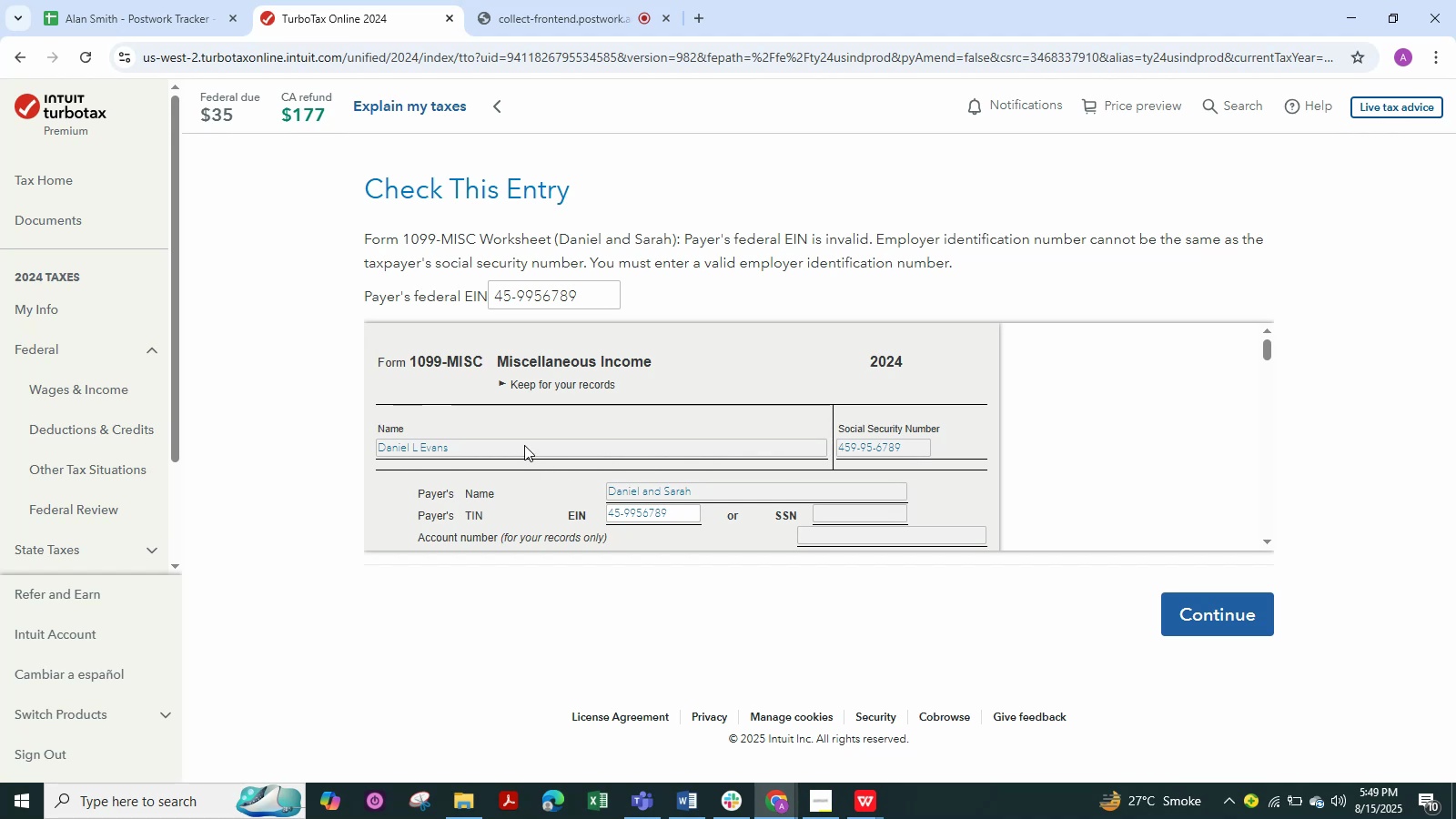 
scroll: coordinate [524, 445], scroll_direction: down, amount: 1.0
 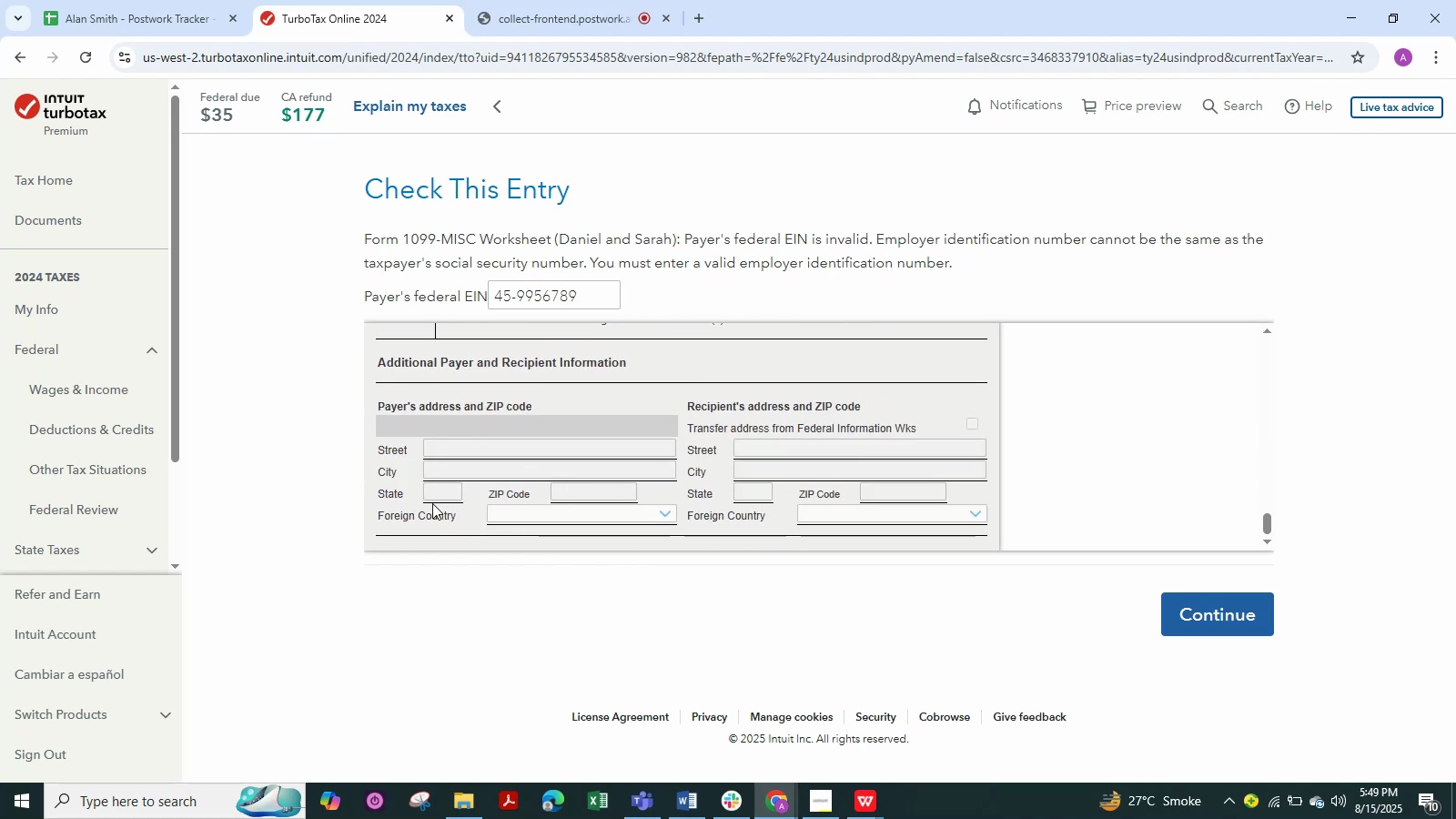 
left_click([436, 489])
 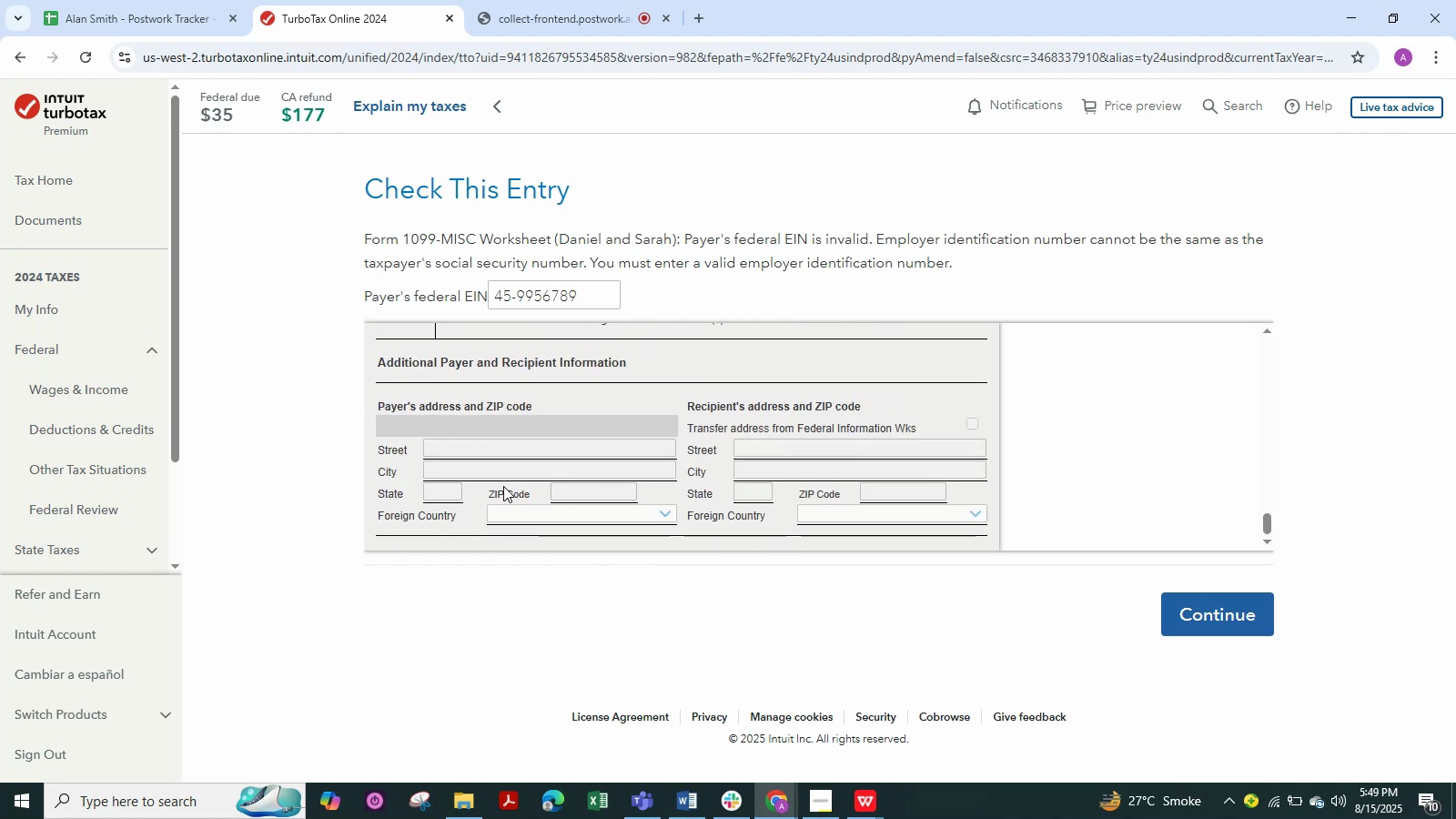 
left_click([511, 484])
 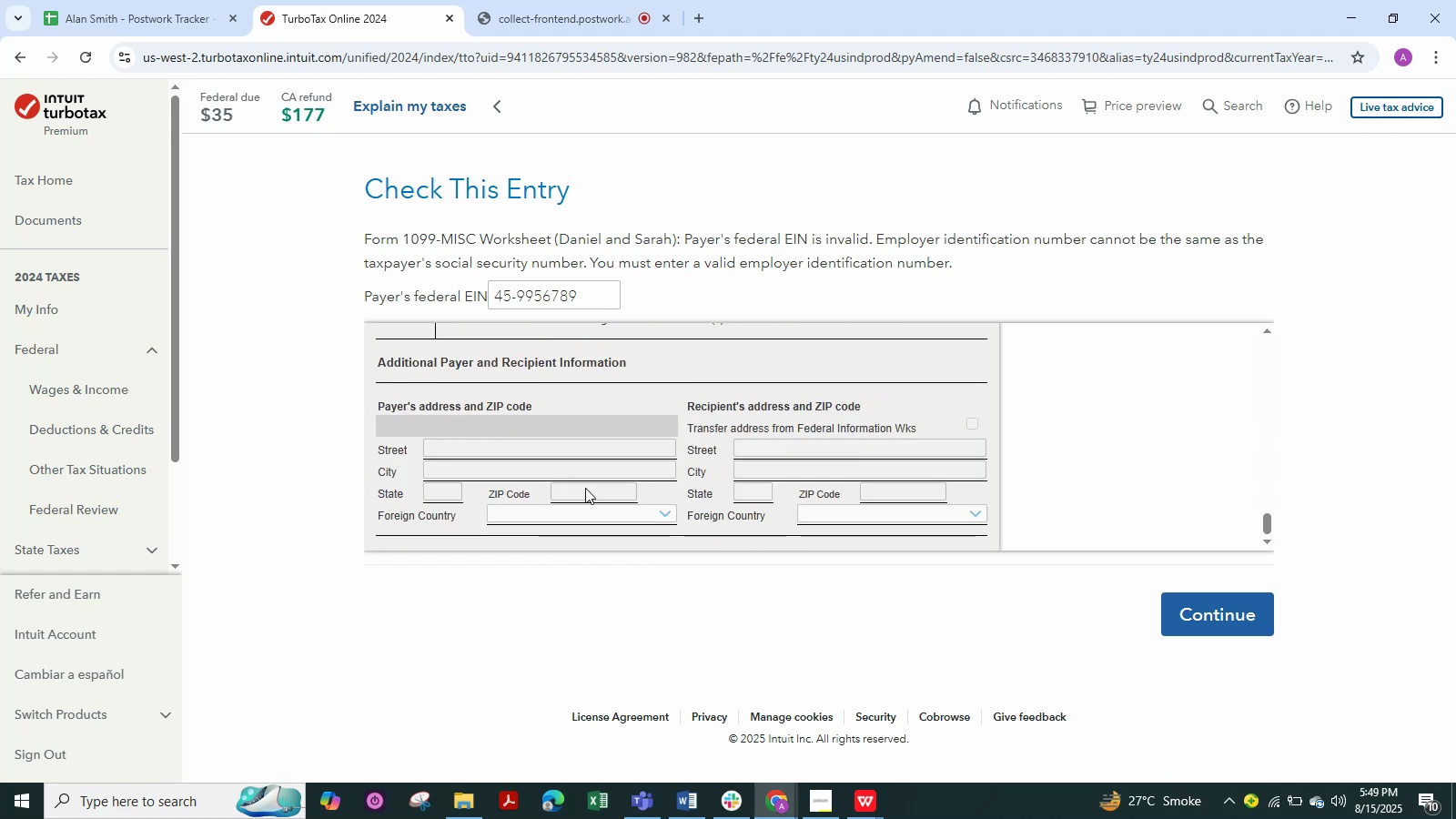 
left_click([589, 485])
 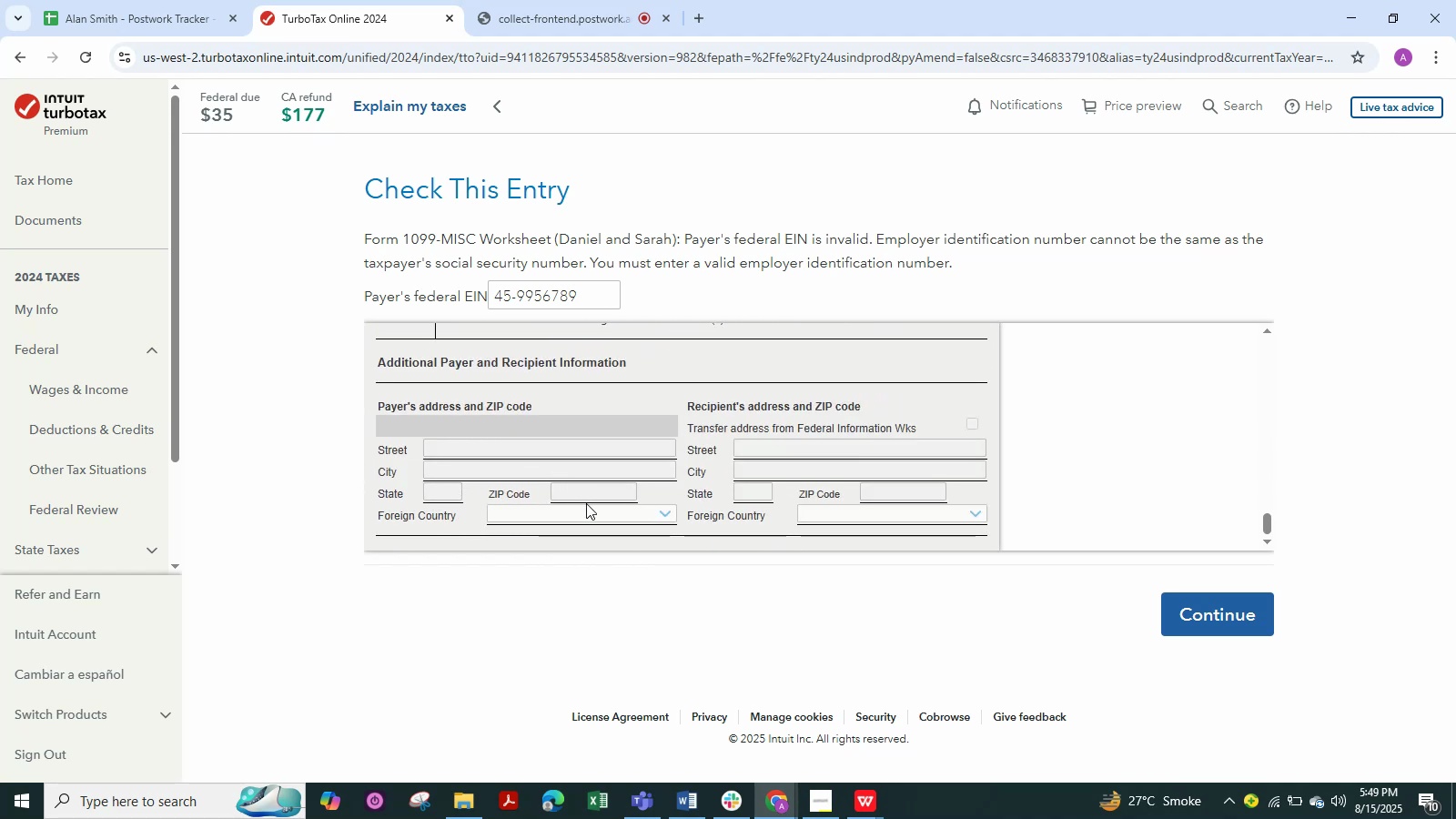 
left_click([588, 503])
 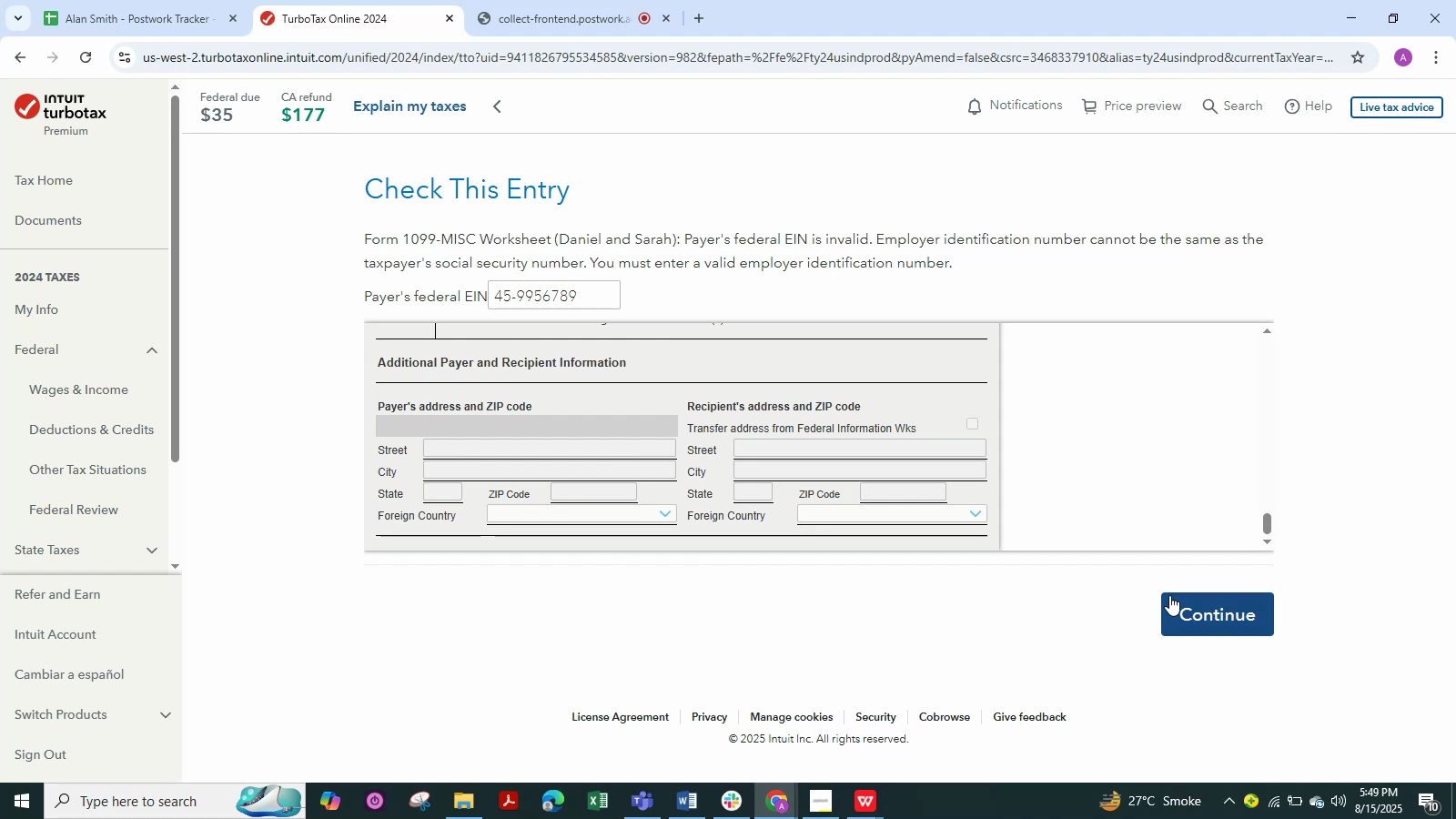 
left_click([1199, 608])
 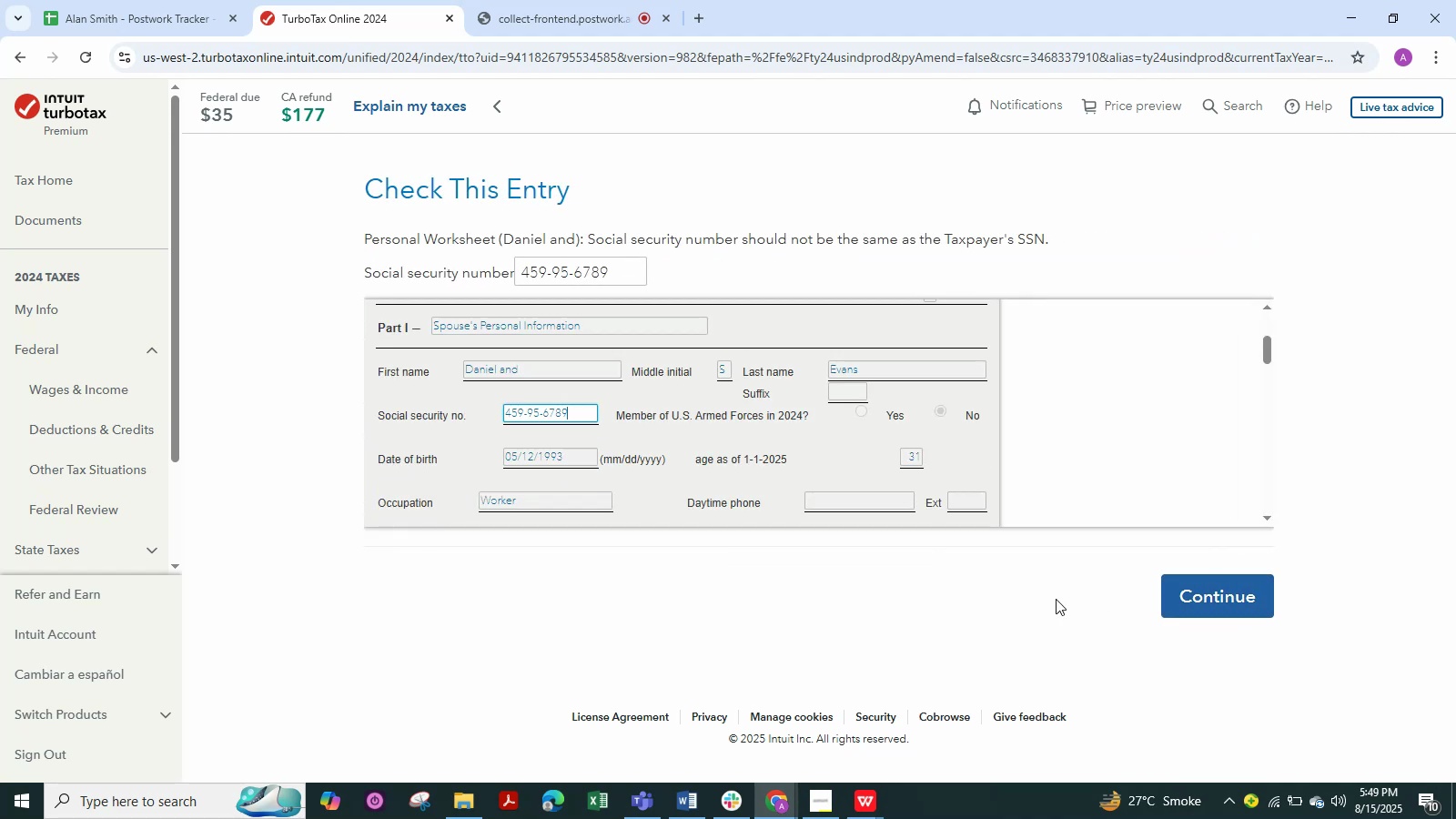 
scroll: coordinate [584, 410], scroll_direction: down, amount: 25.0
 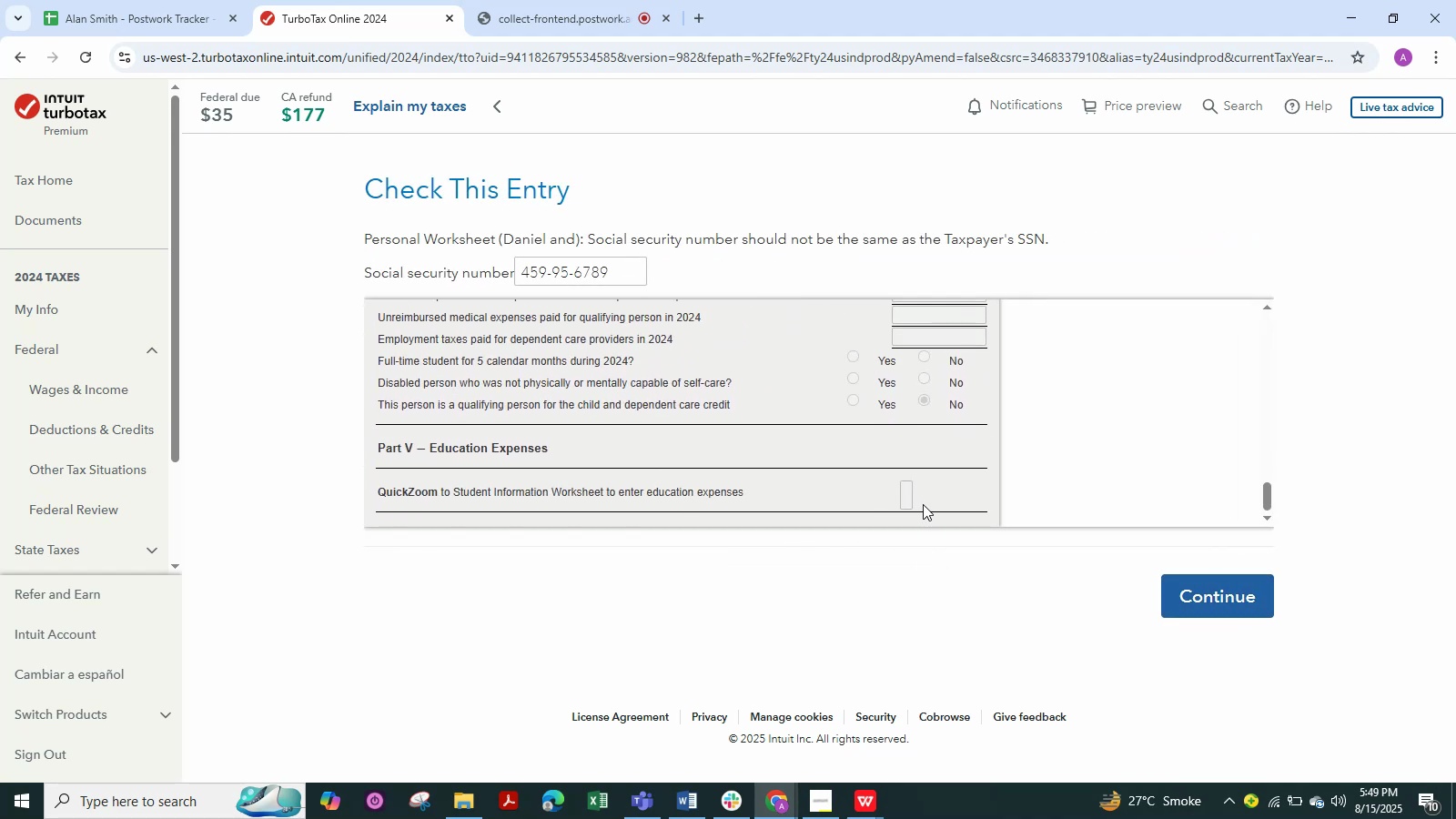 
left_click([909, 494])
 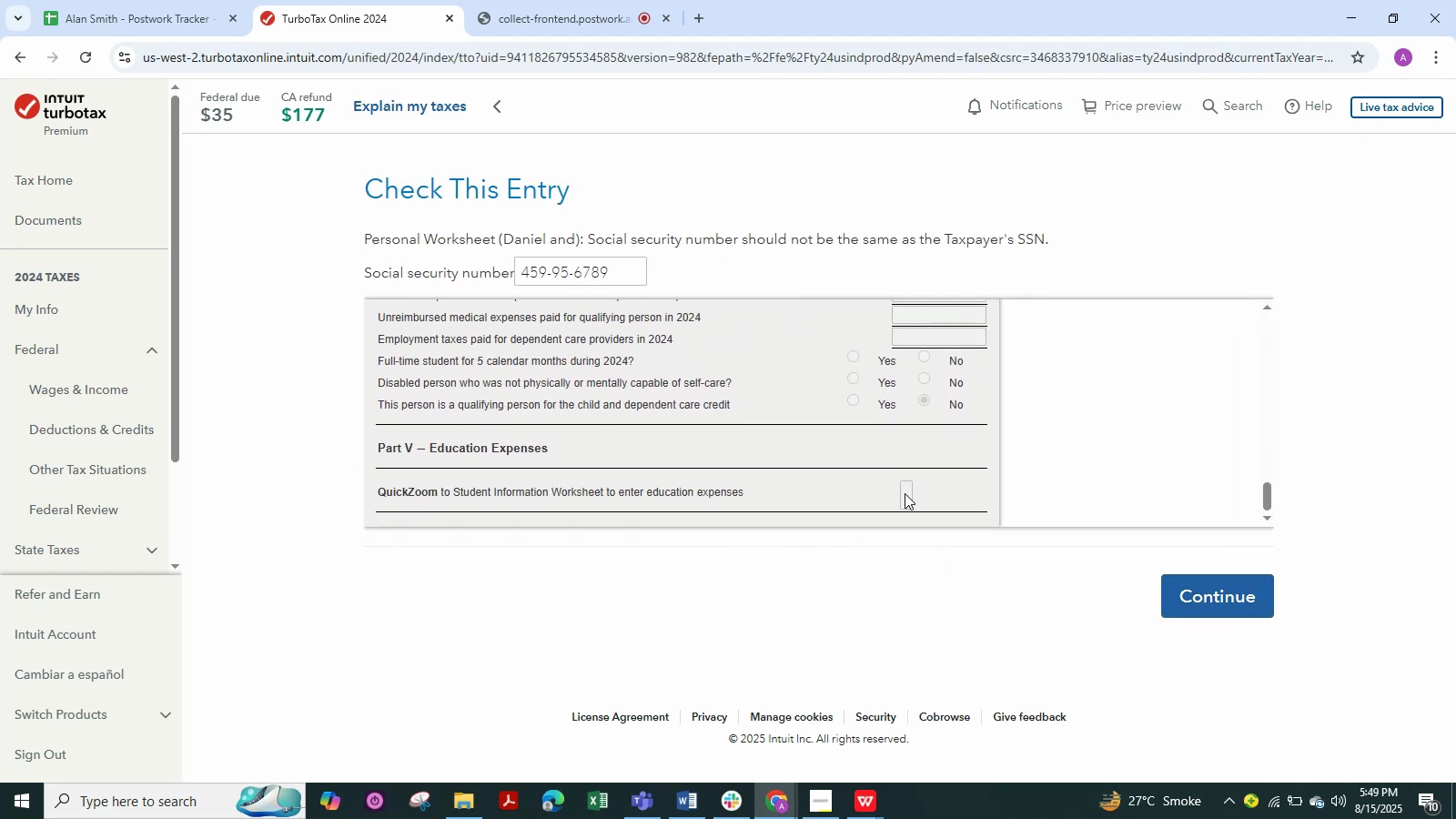 
left_click([905, 493])
 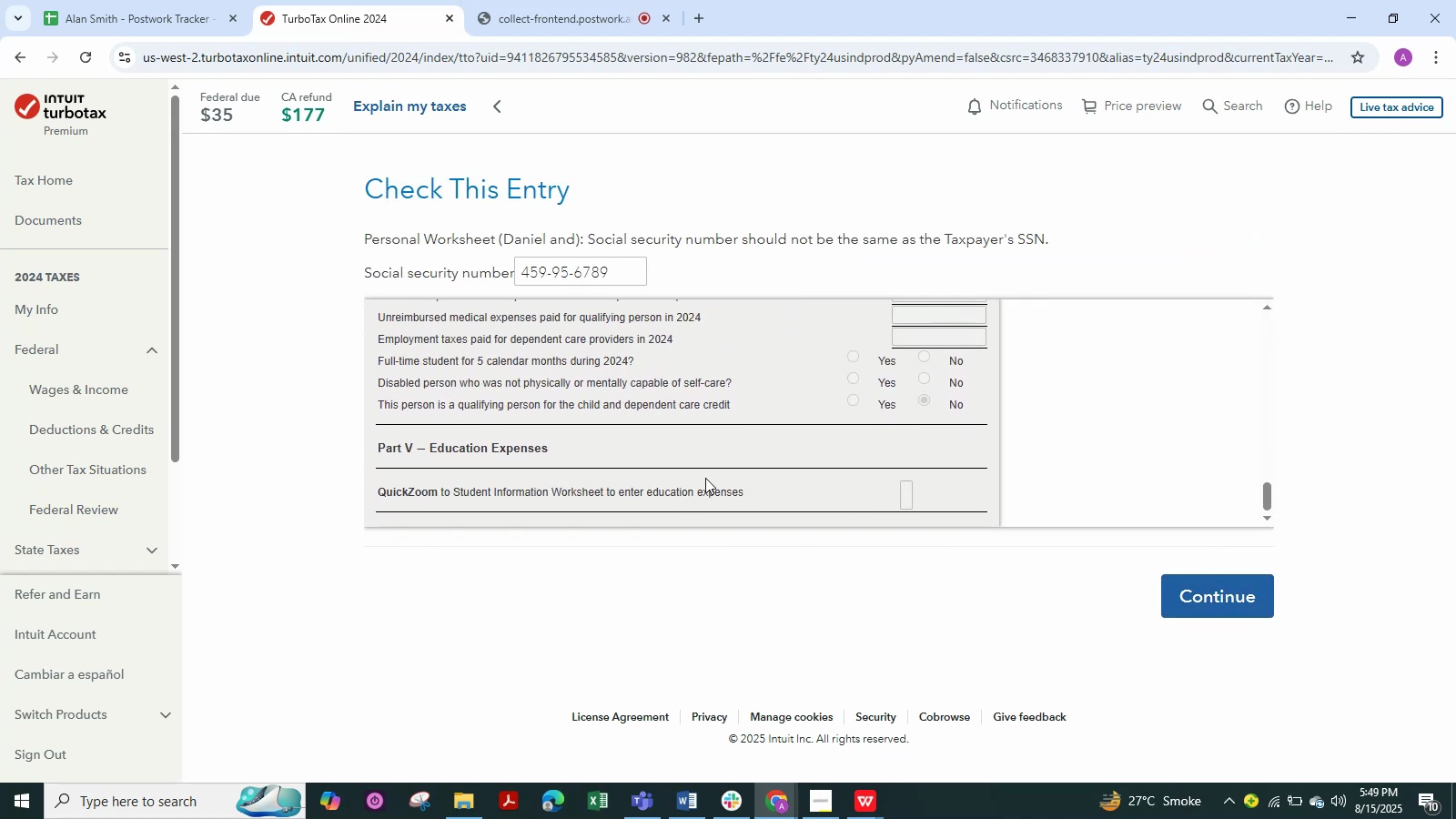 
left_click([702, 476])
 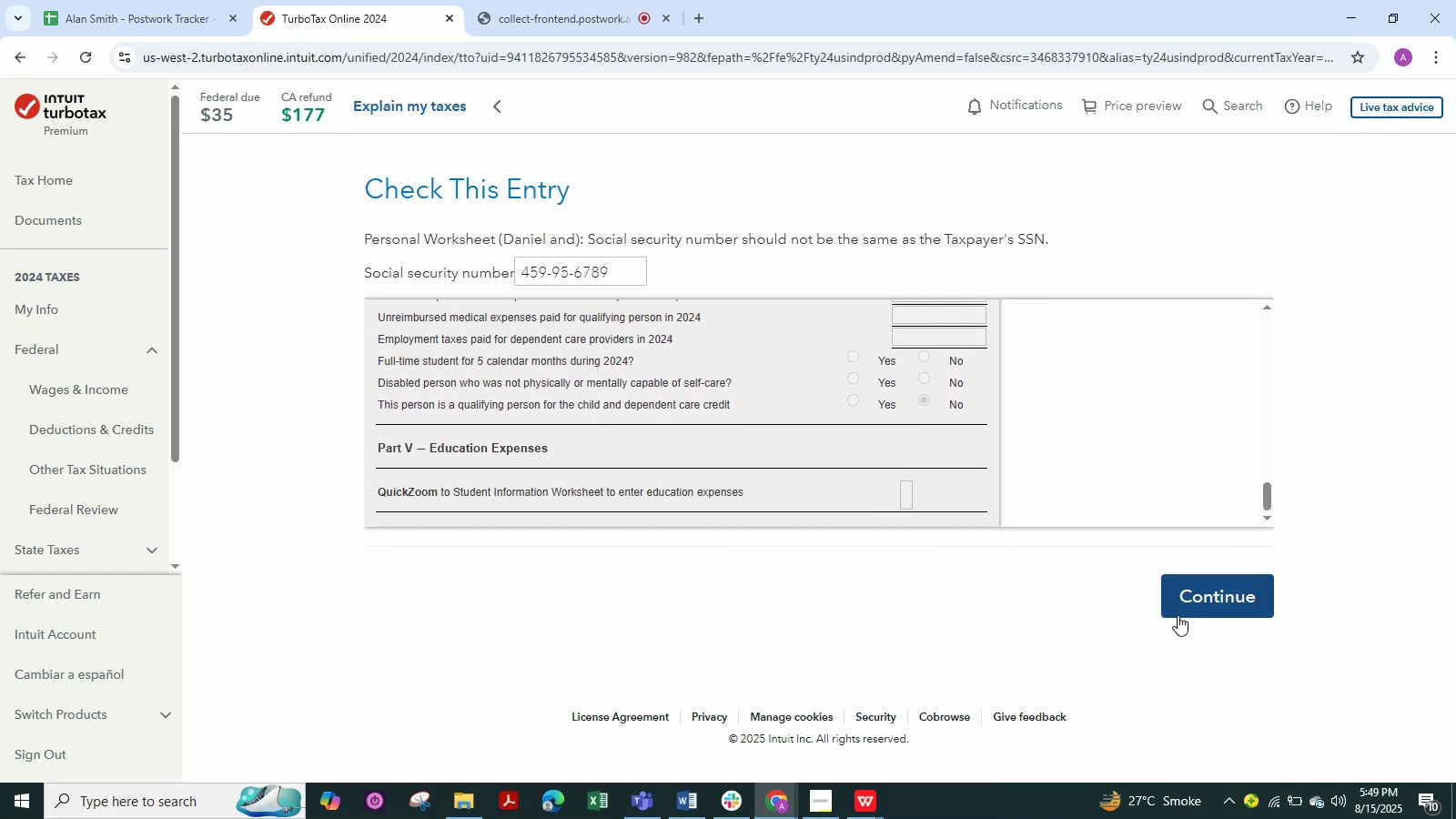 
left_click([1187, 597])
 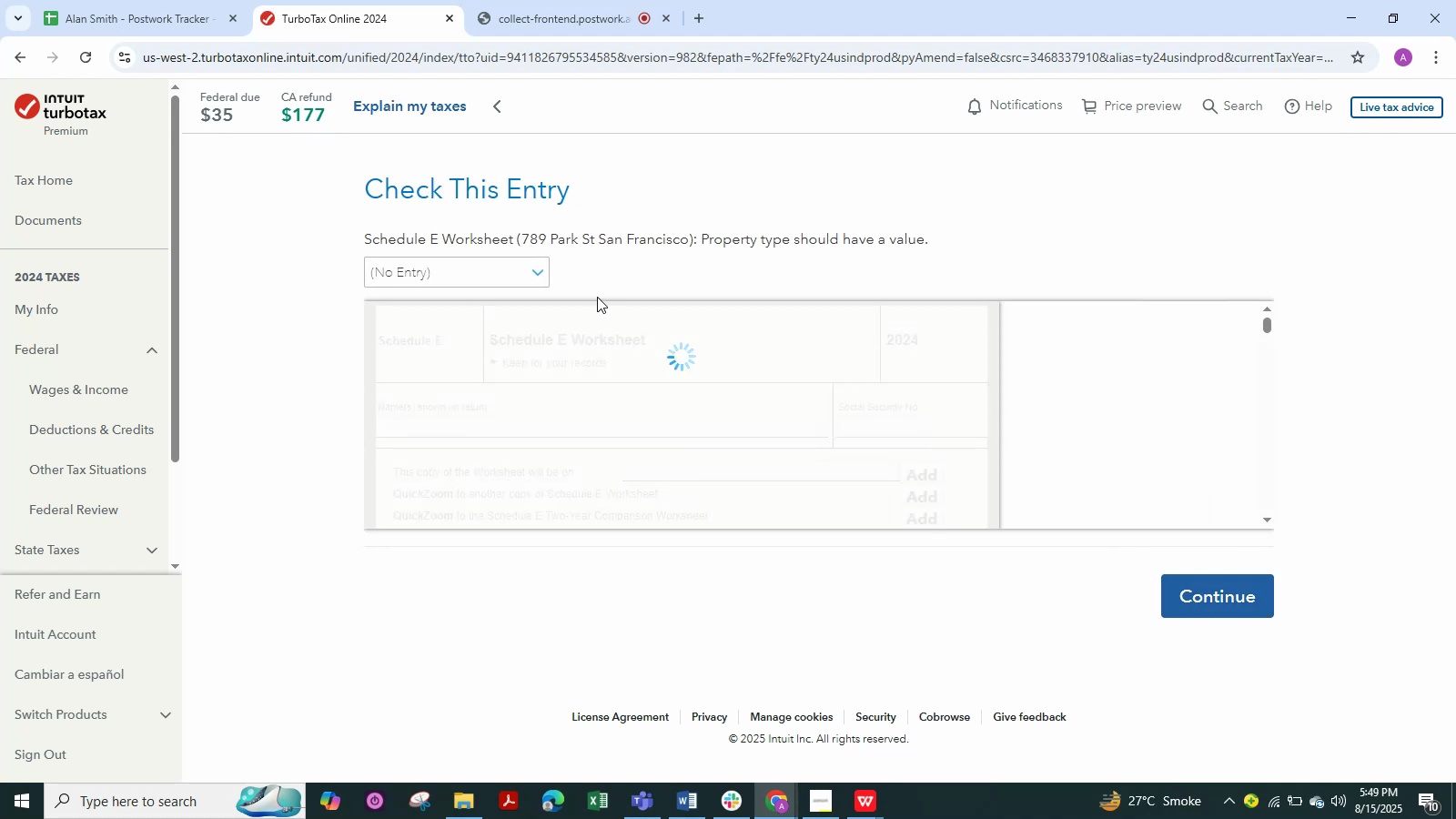 
wait(6.06)
 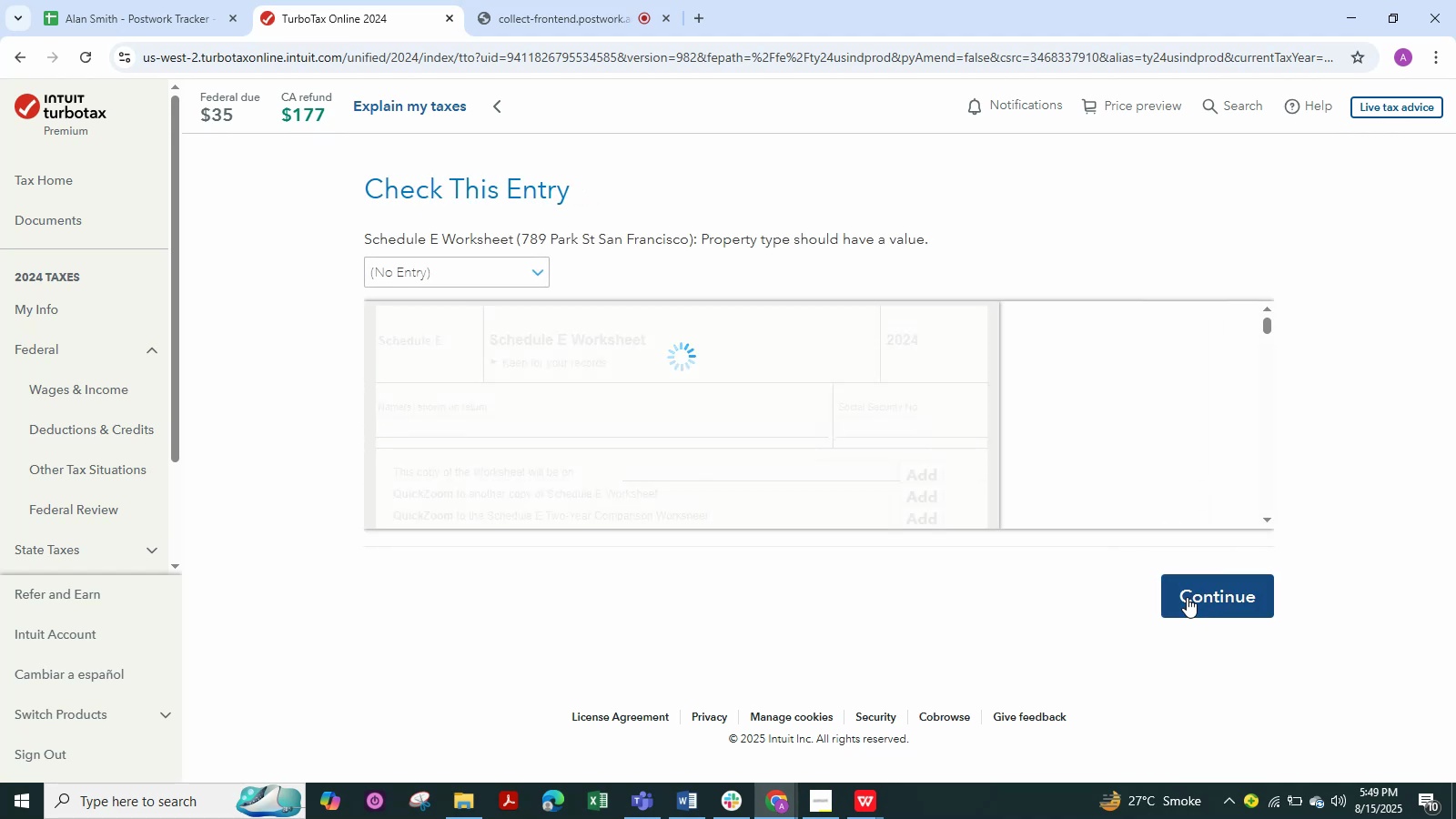 
left_click([1188, 599])
 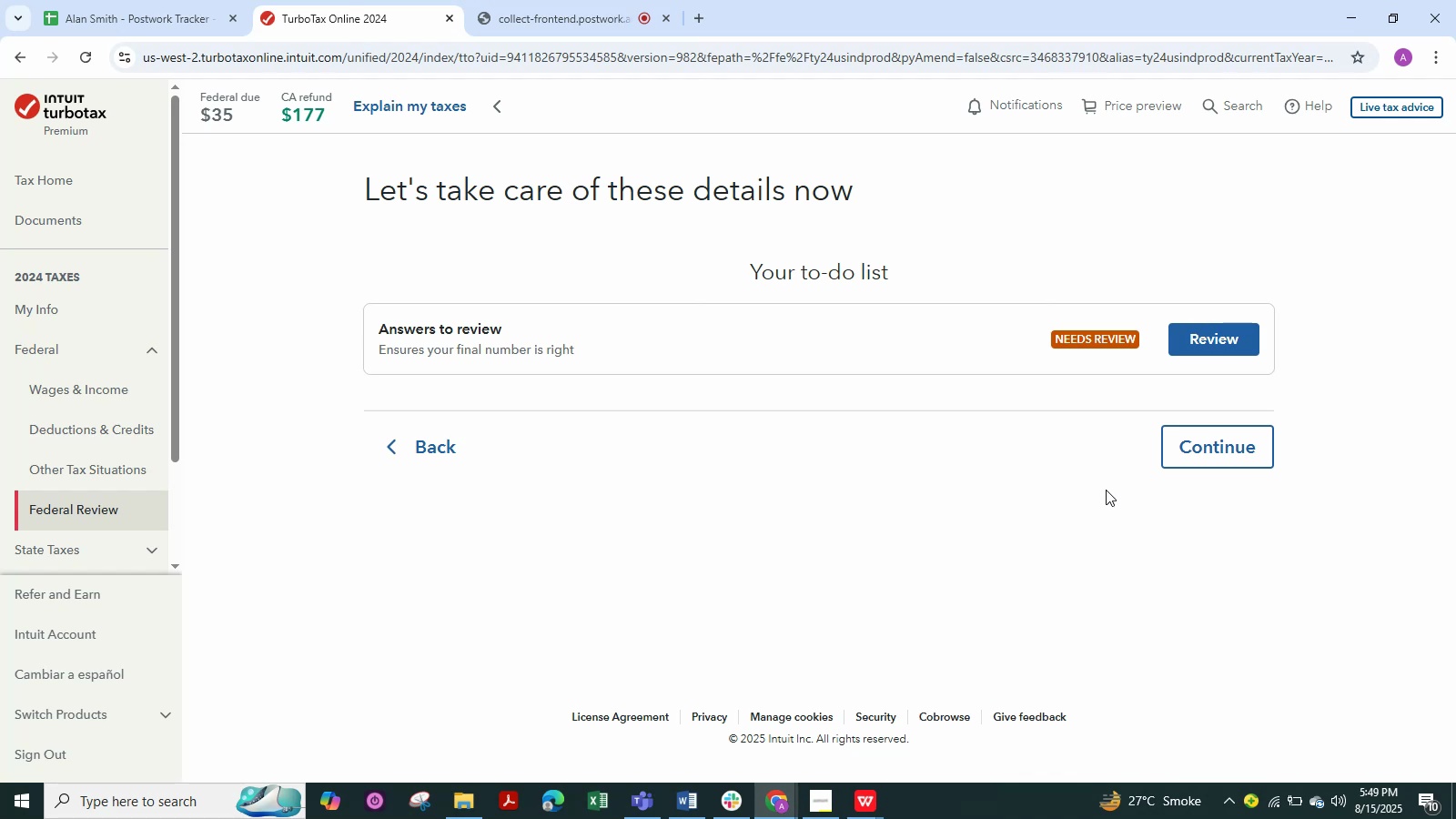 
wait(12.13)
 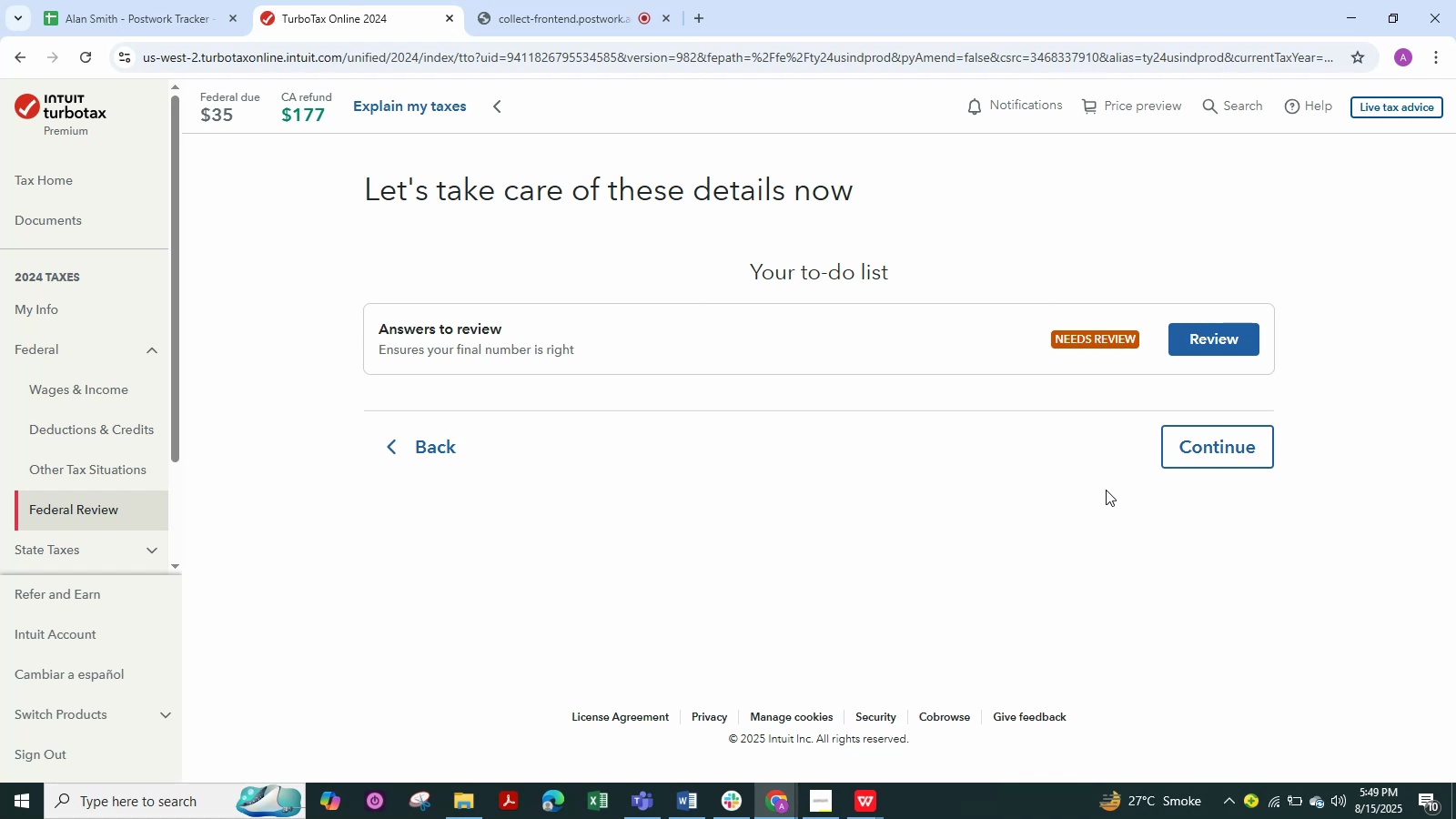 
left_click([1201, 340])
 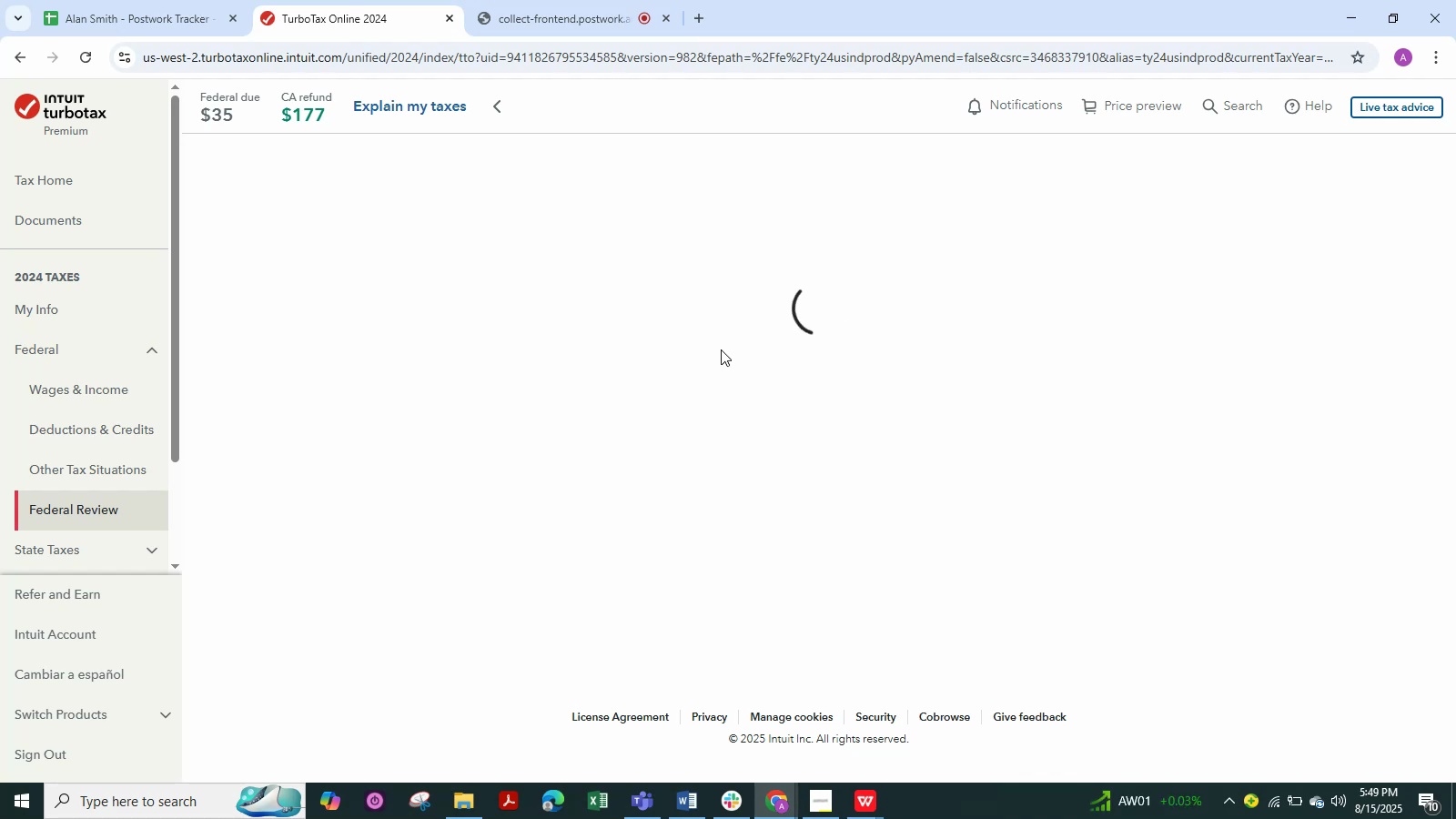 
mouse_move([589, 420])
 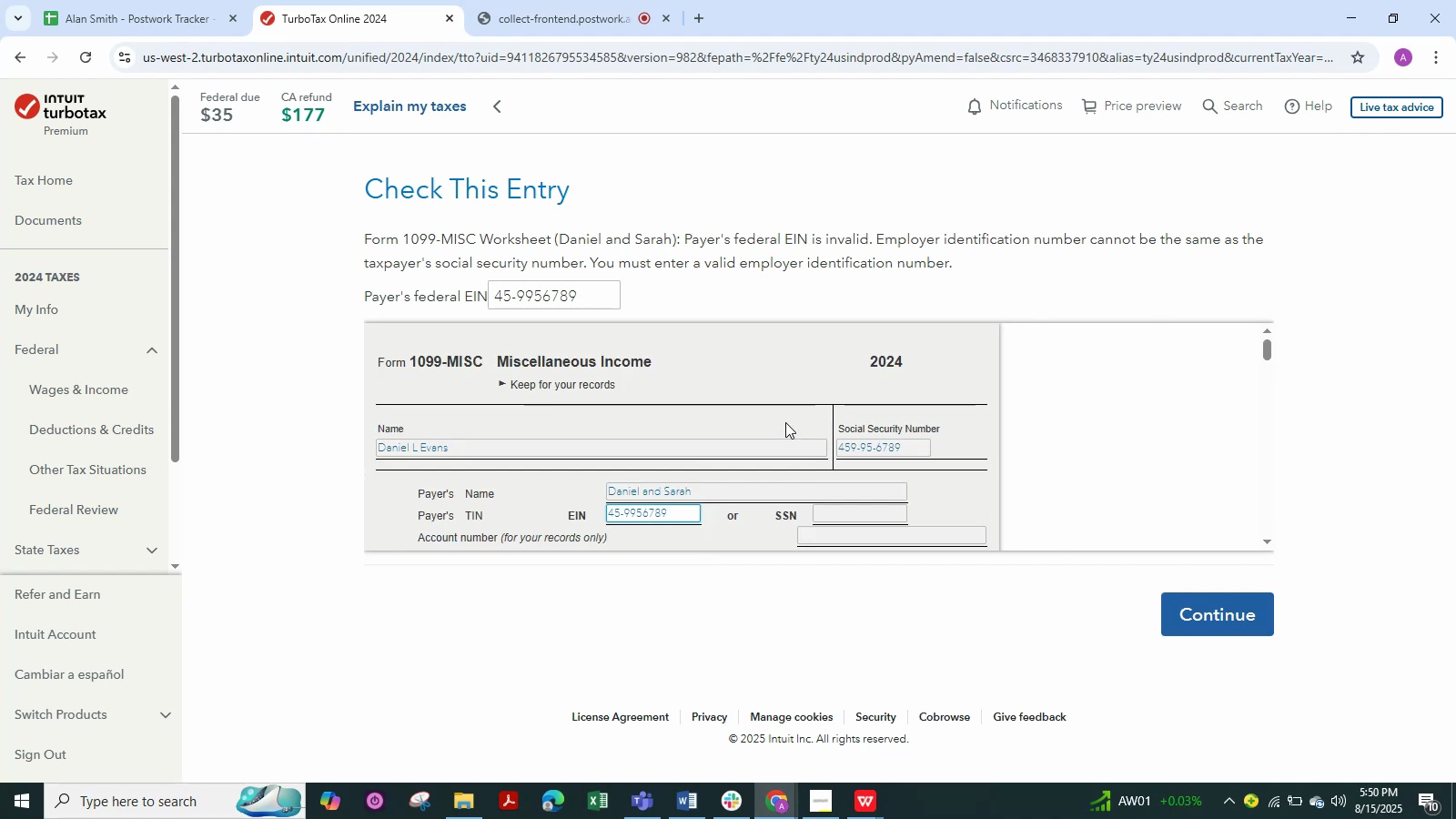 
scroll: coordinate [785, 422], scroll_direction: down, amount: 2.0
 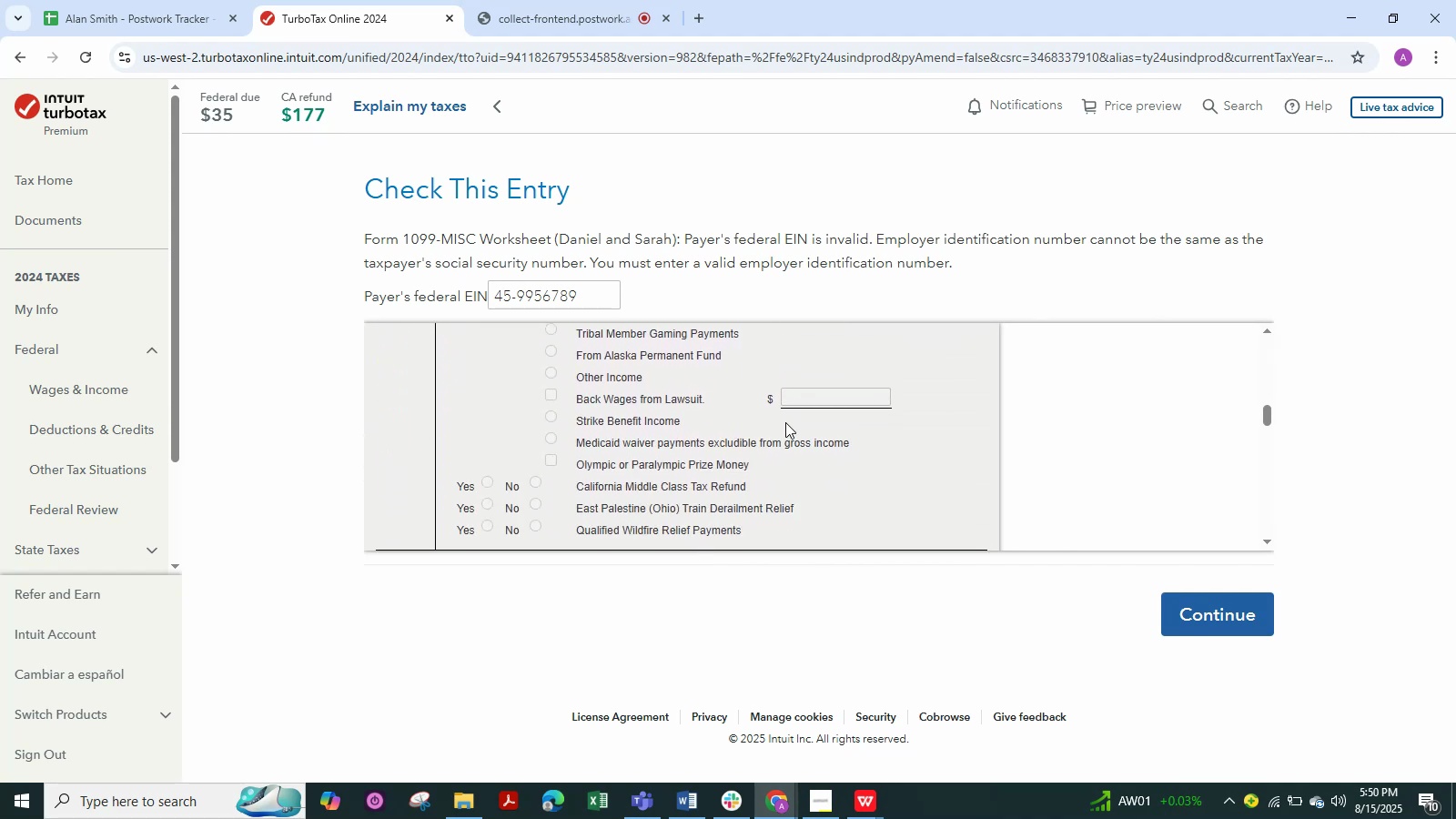 
scroll: coordinate [785, 422], scroll_direction: up, amount: 1.0
 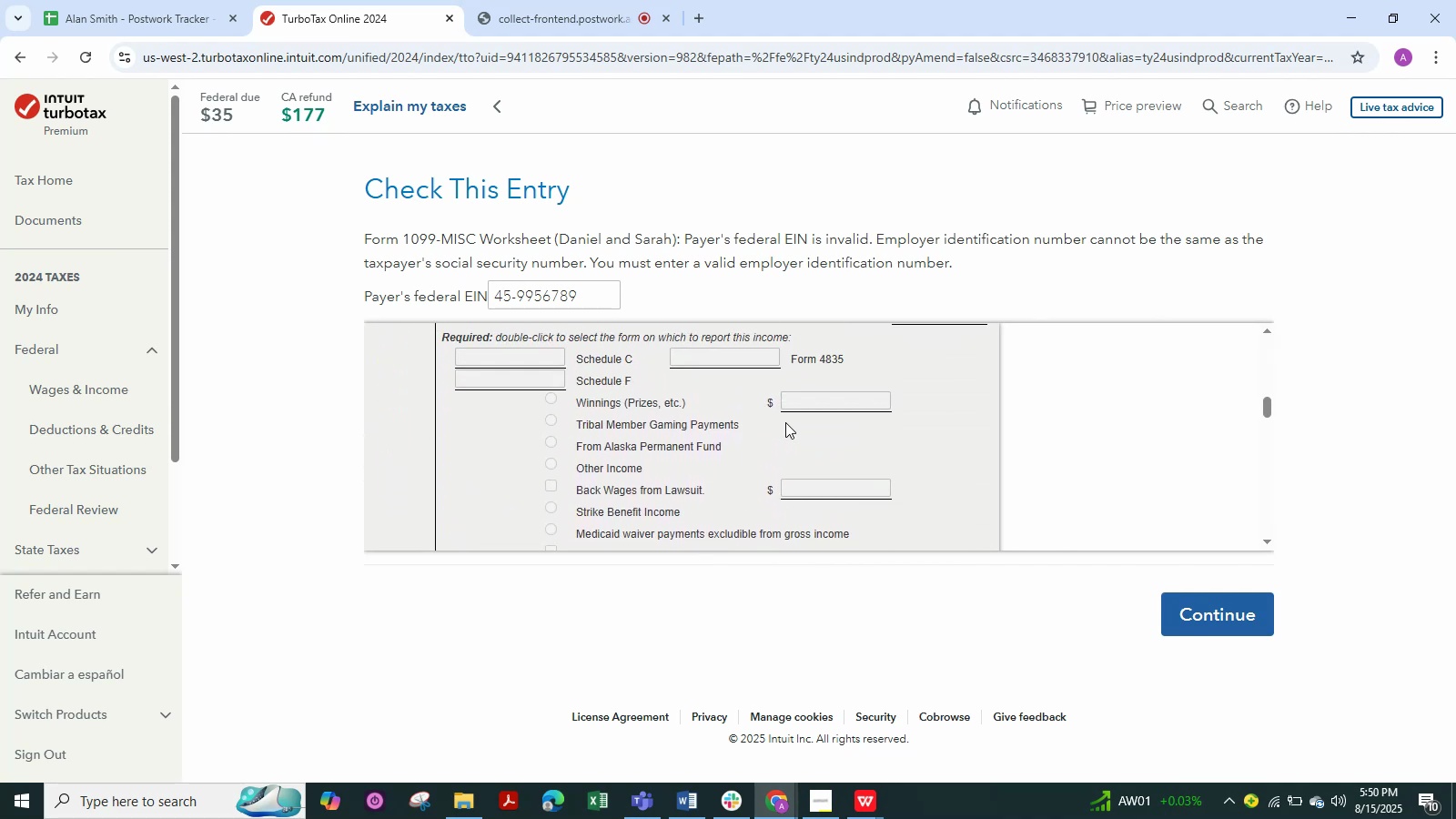 
scroll: coordinate [785, 422], scroll_direction: down, amount: 5.0
 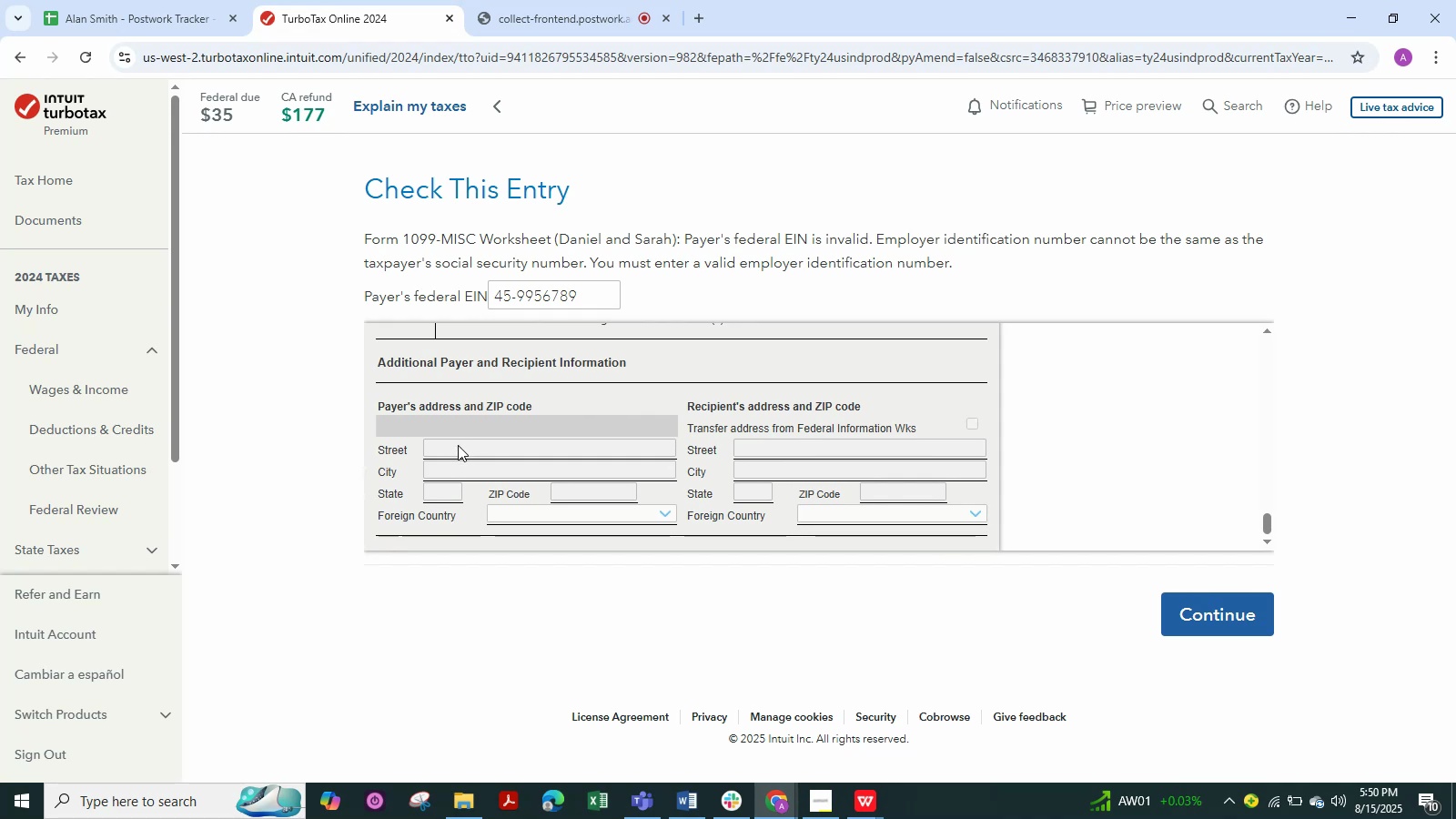 
left_click([447, 460])
 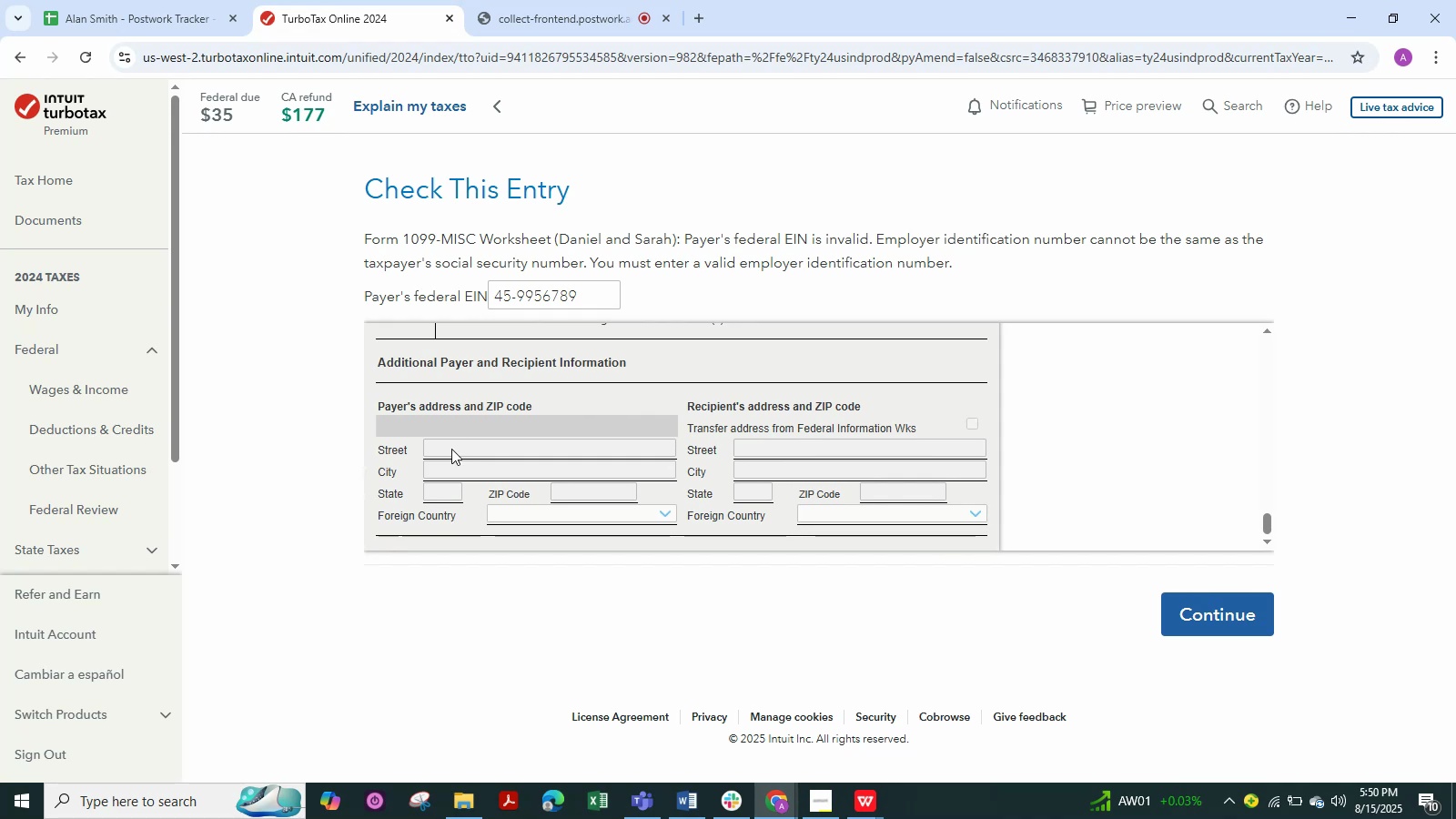 
double_click([451, 449])
 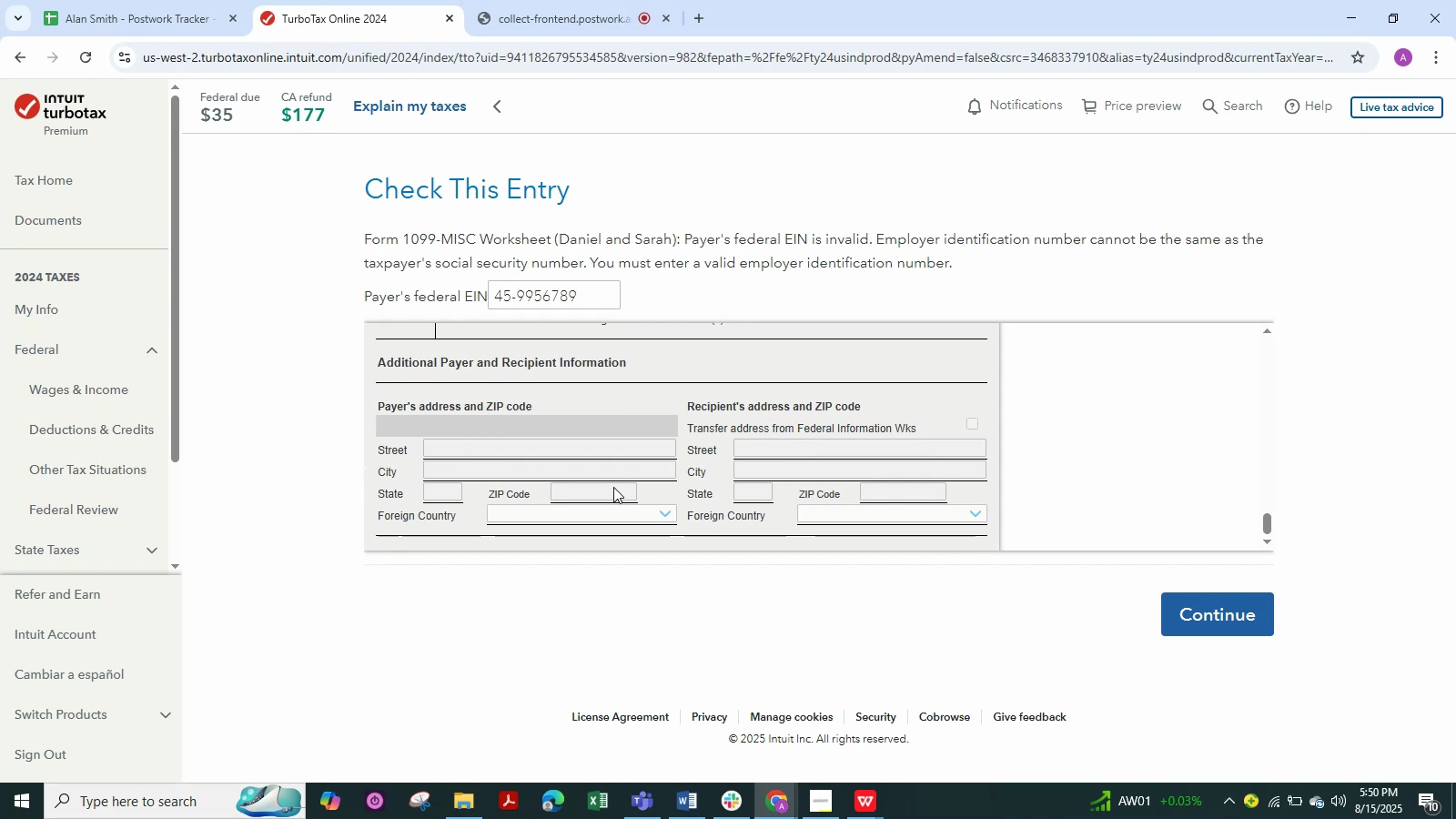 
left_click([613, 487])
 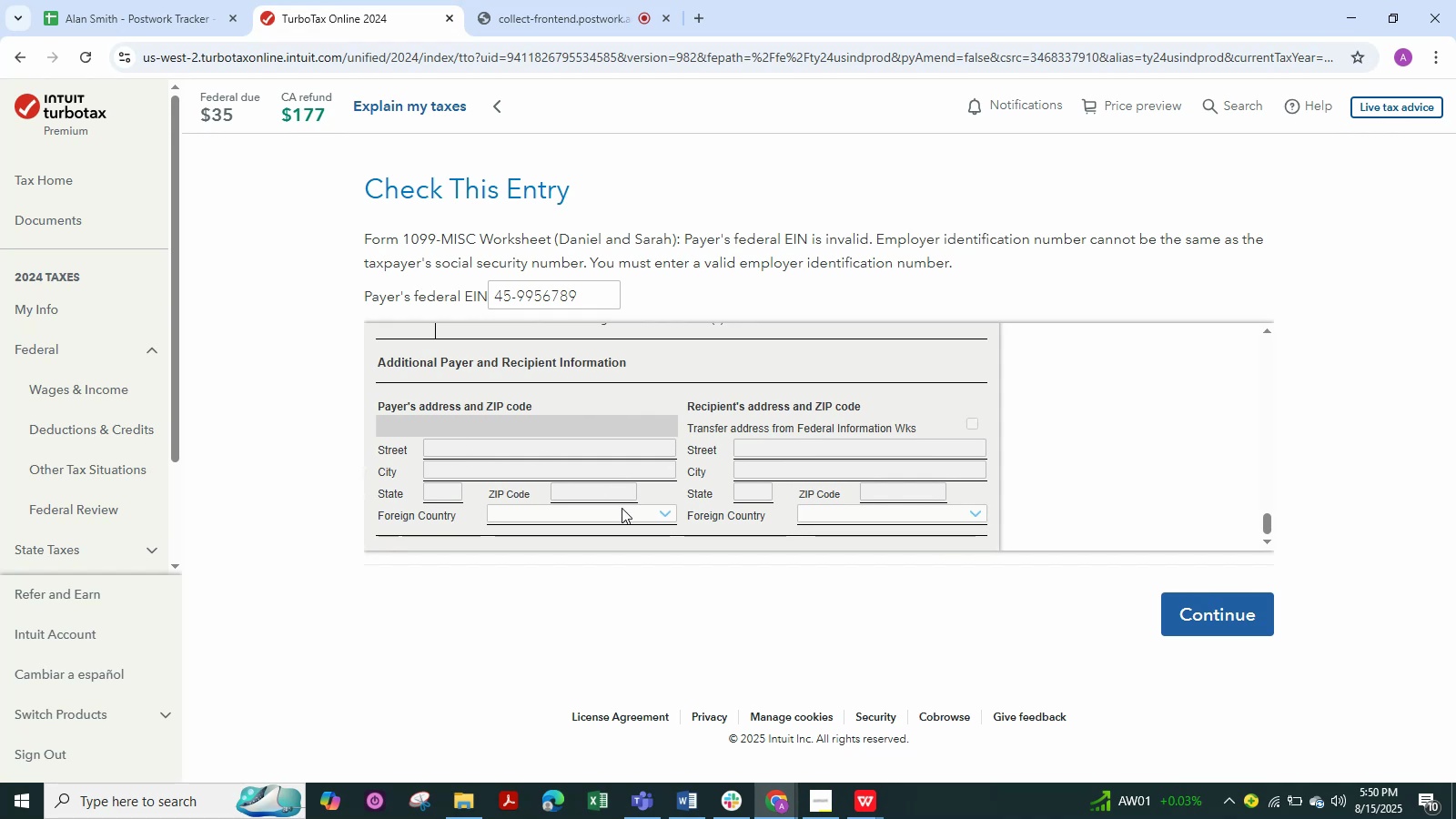 
left_click([622, 509])
 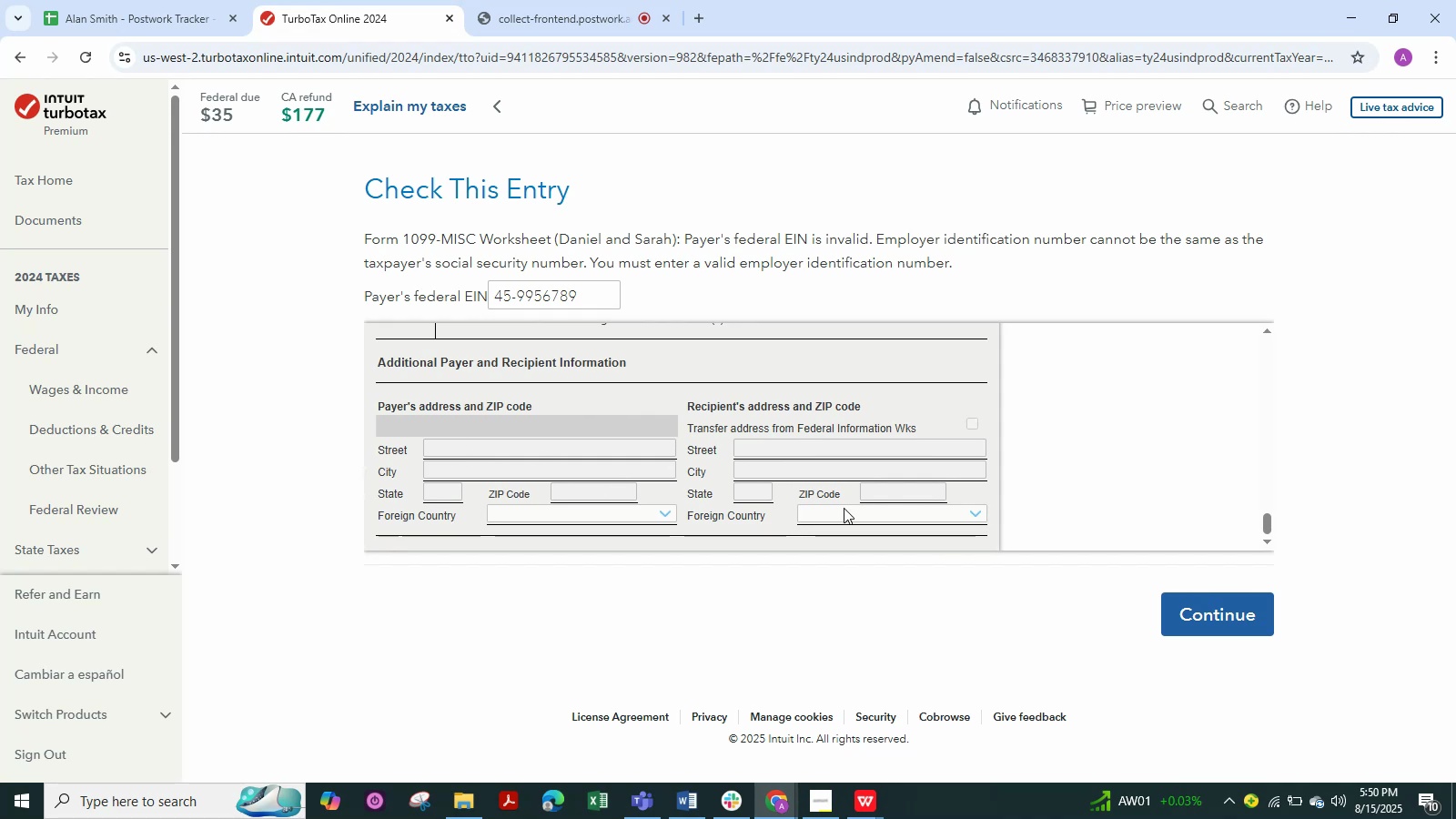 
left_click([843, 508])
 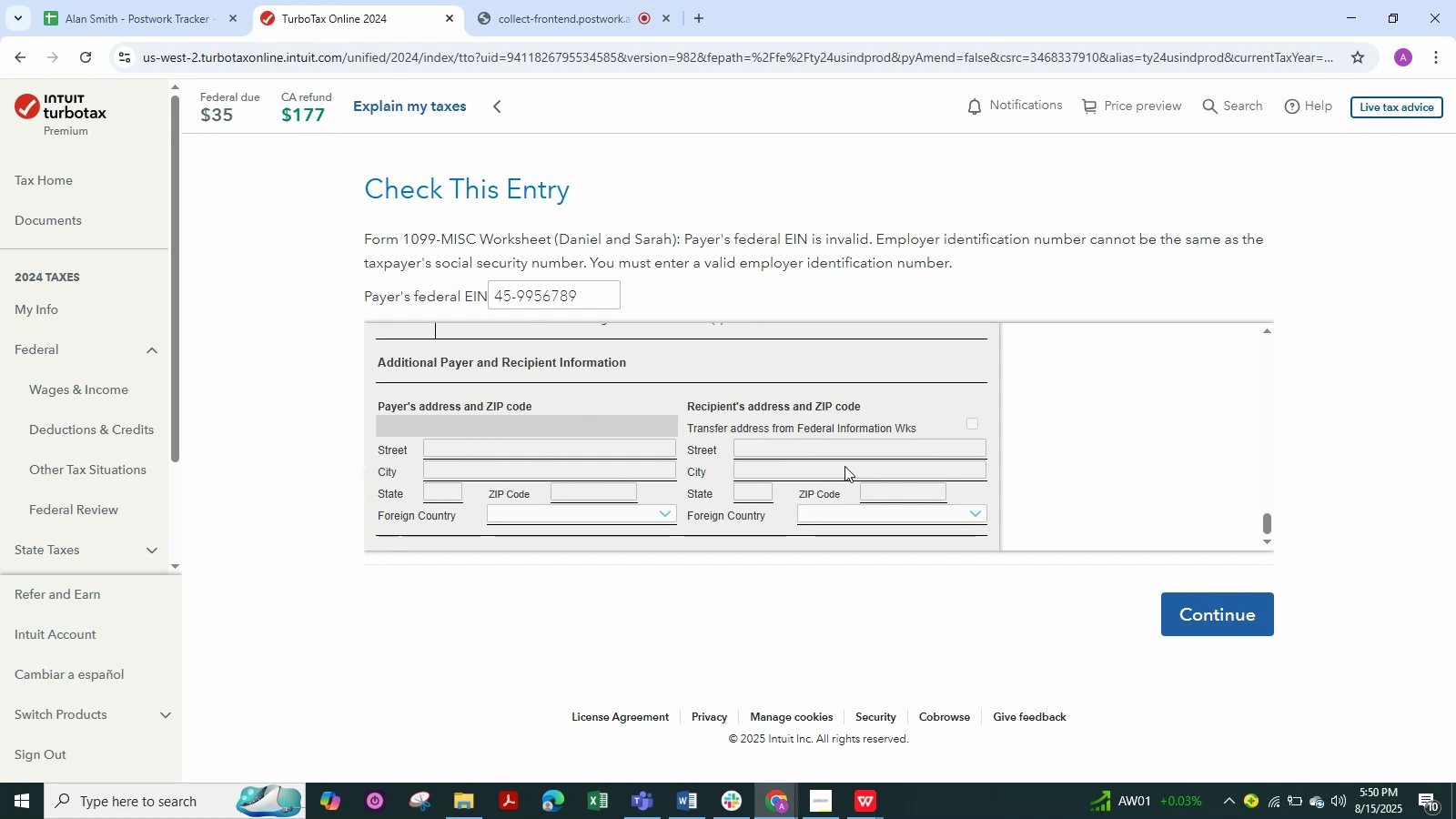 
double_click([846, 450])
 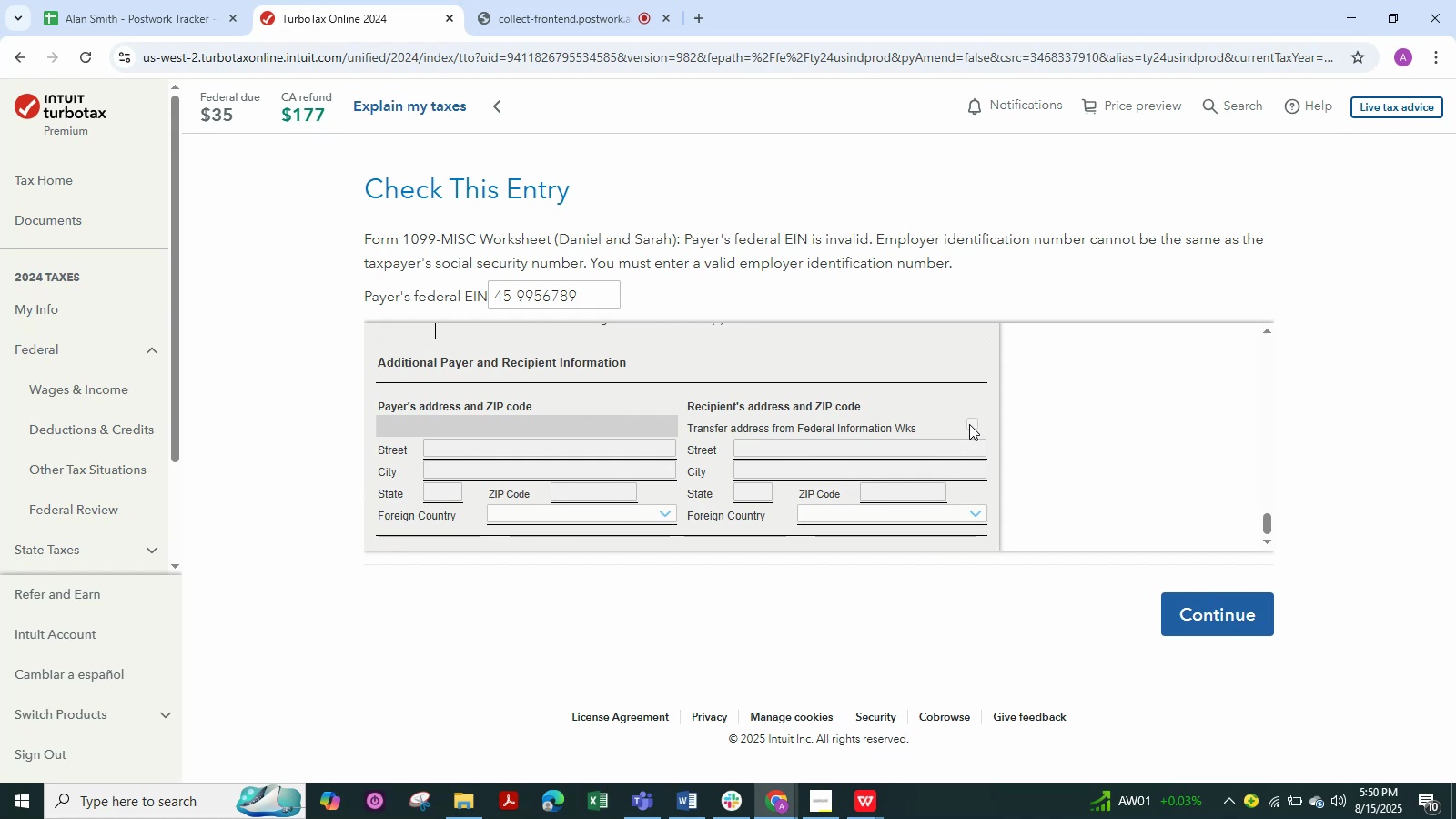 
left_click([973, 424])
 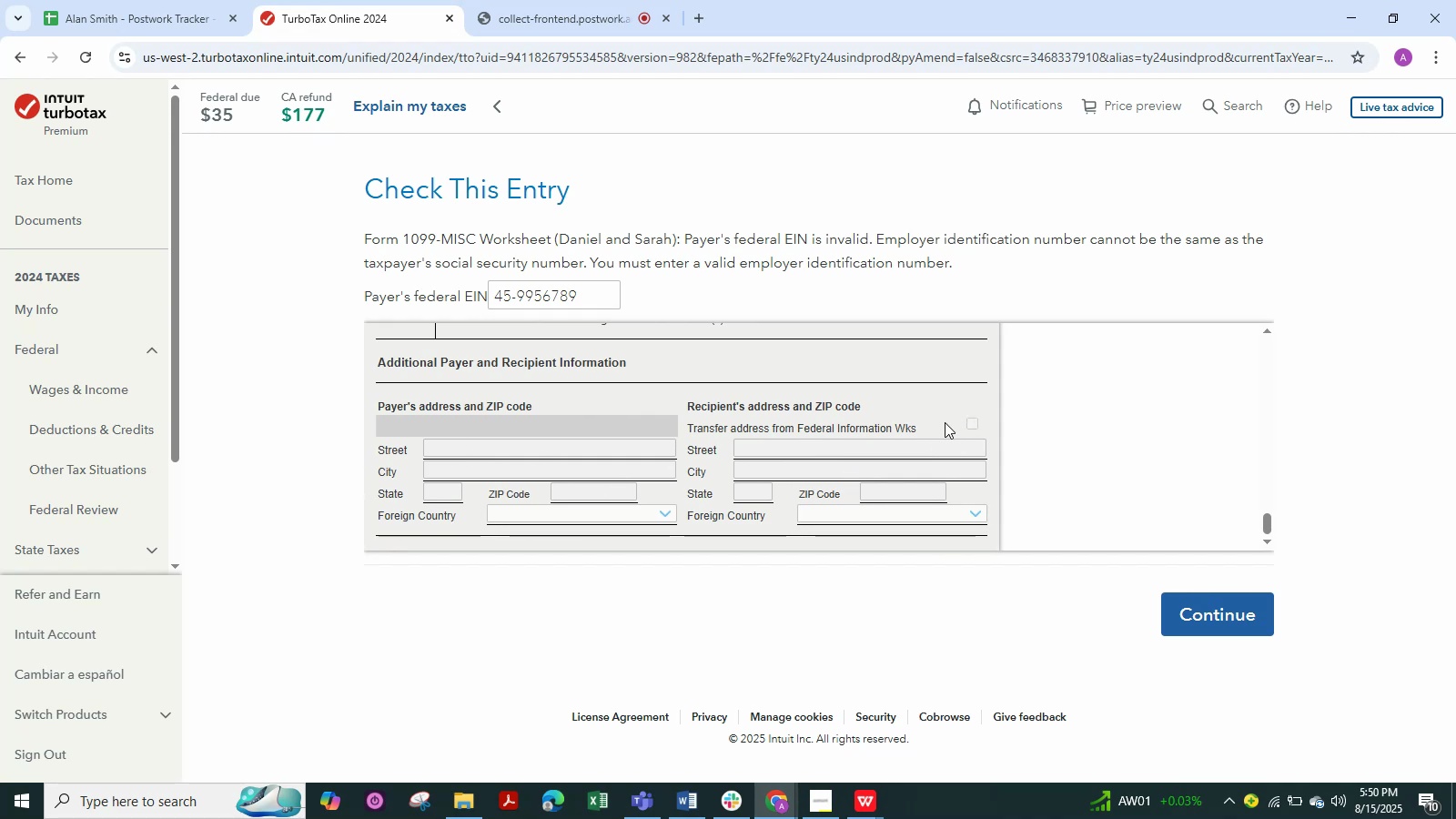 
scroll: coordinate [945, 422], scroll_direction: up, amount: 1.0
 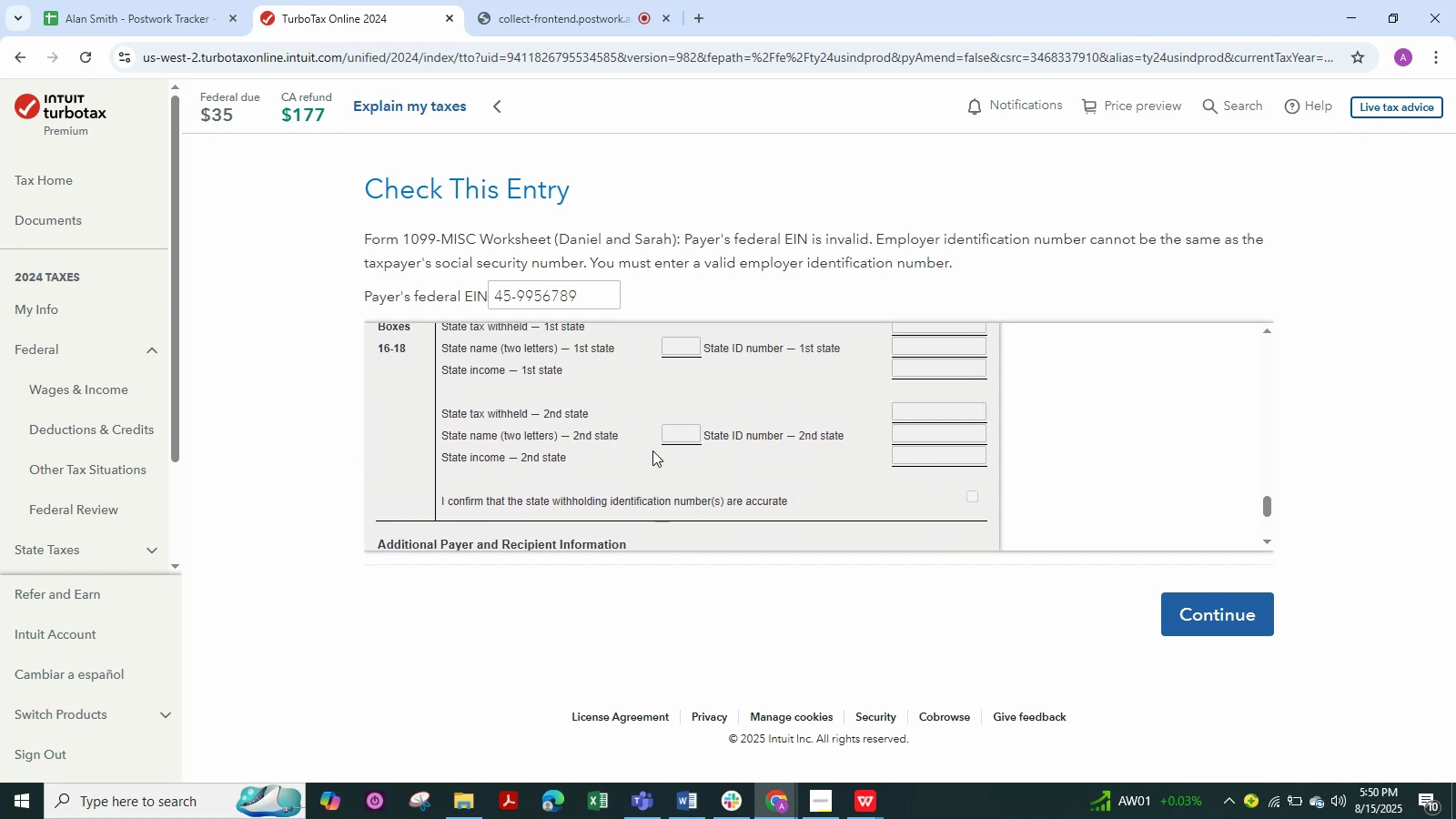 
left_click([688, 432])
 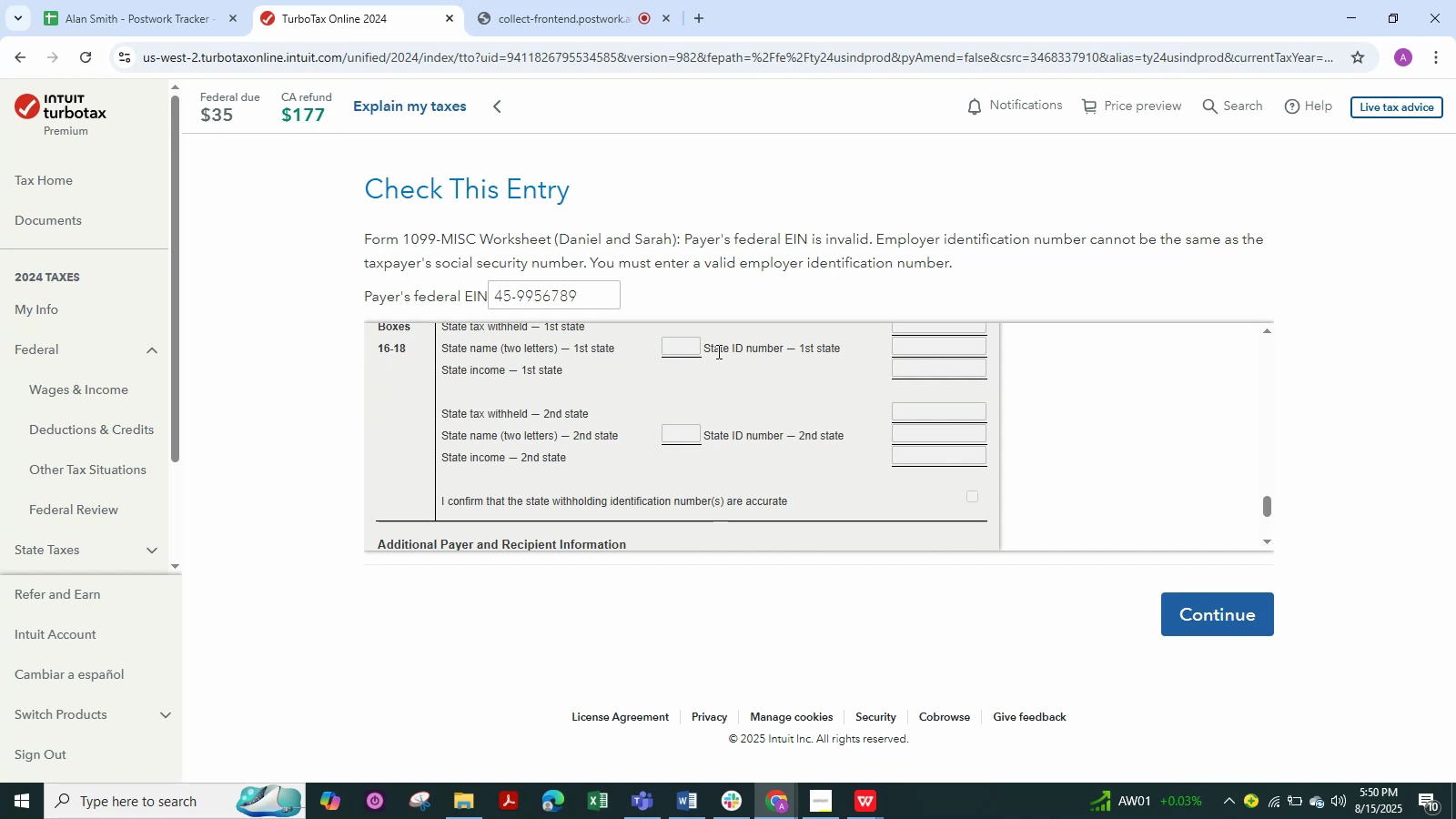 
left_click([700, 343])
 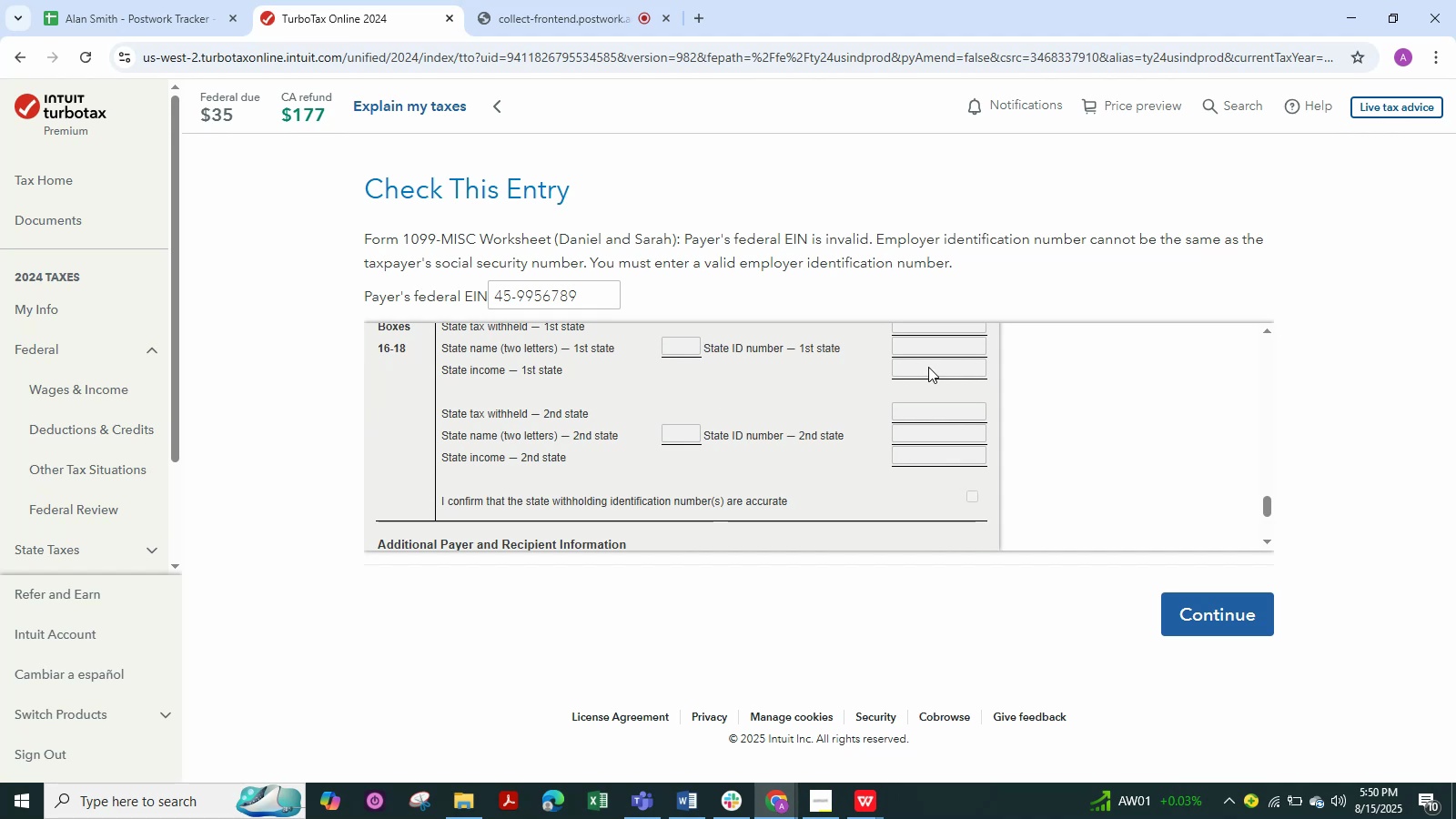 
double_click([927, 342])
 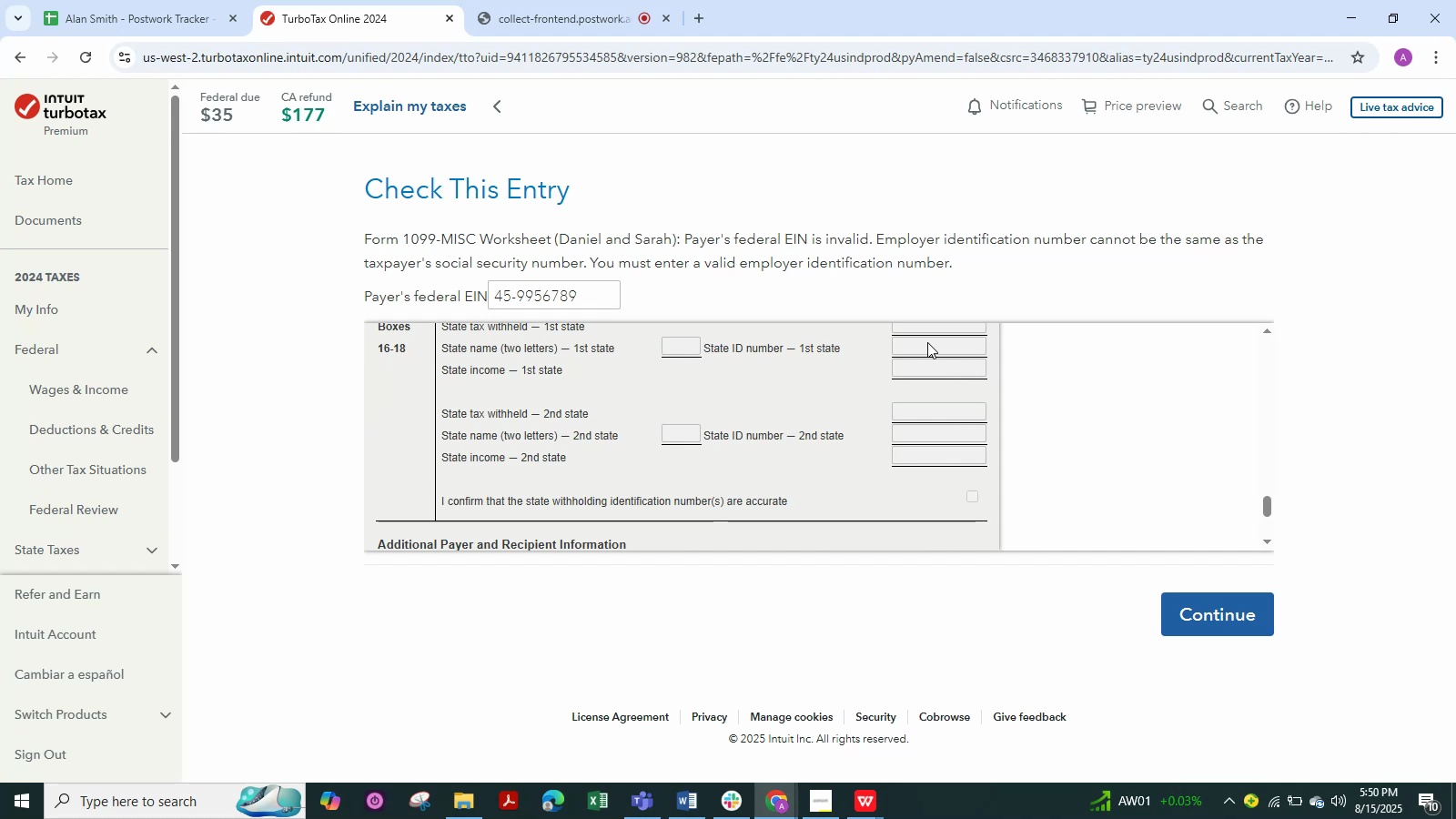 
scroll: coordinate [927, 342], scroll_direction: up, amount: 2.0
 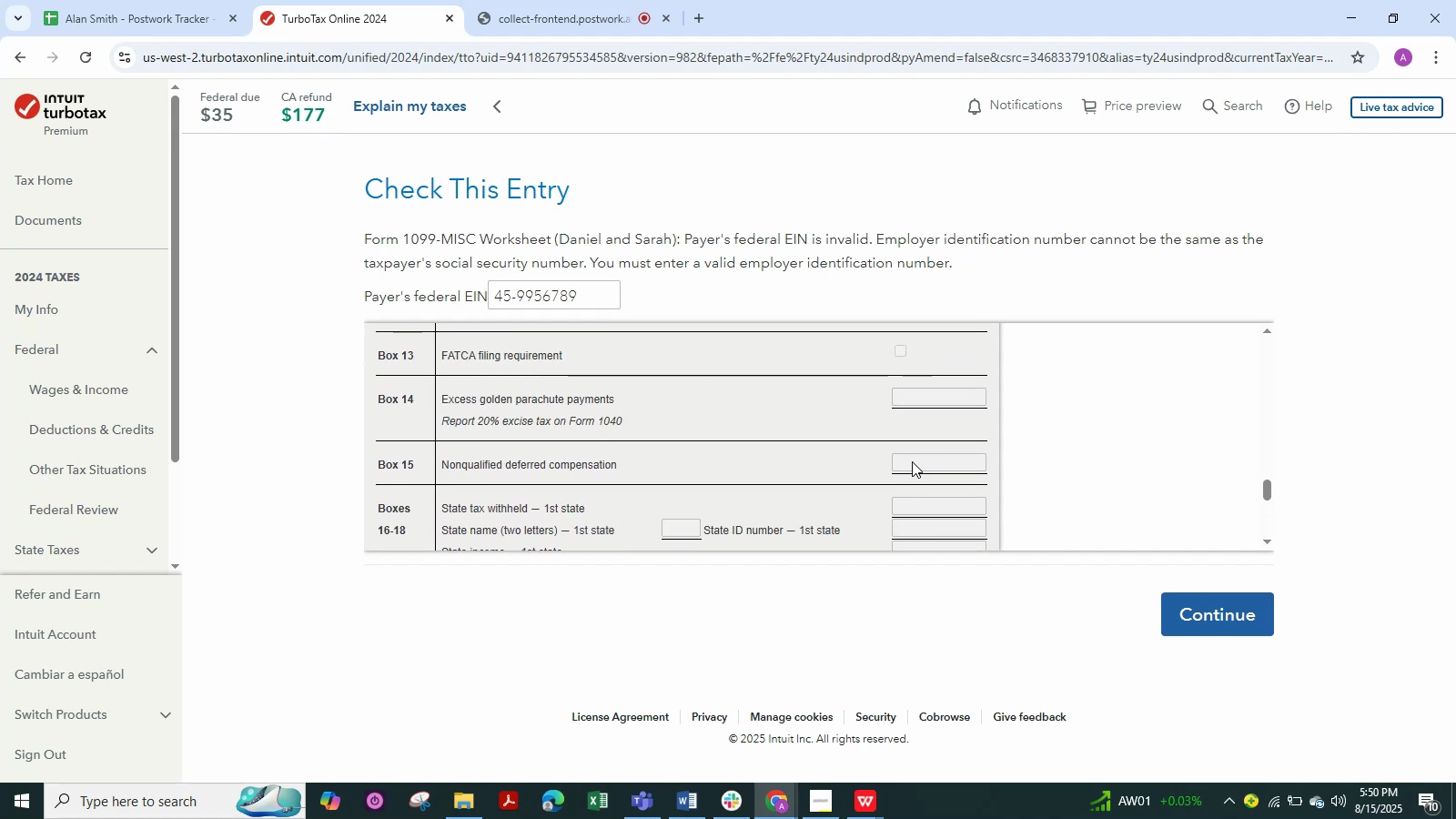 
left_click([910, 447])
 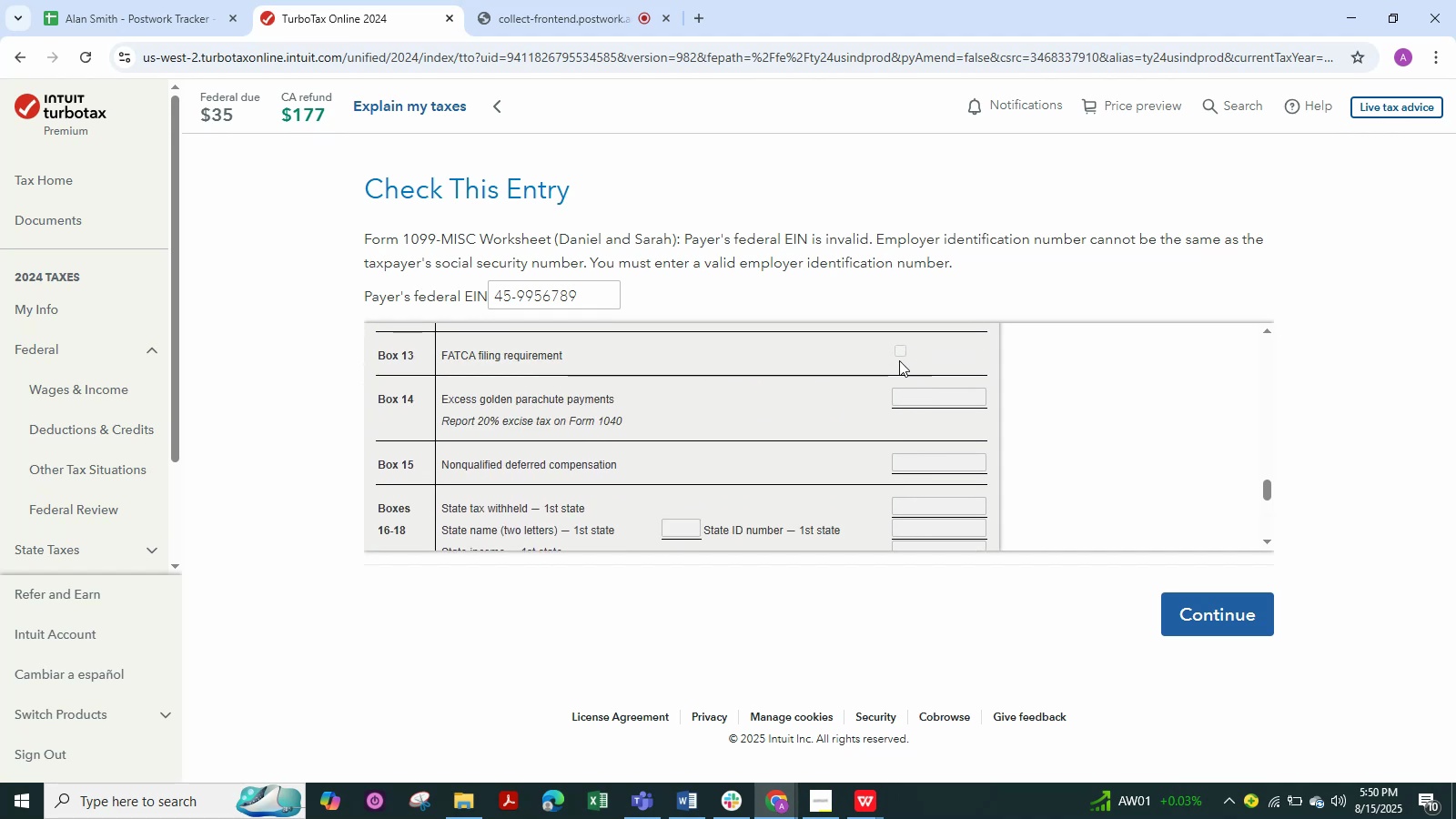 
double_click([899, 343])
 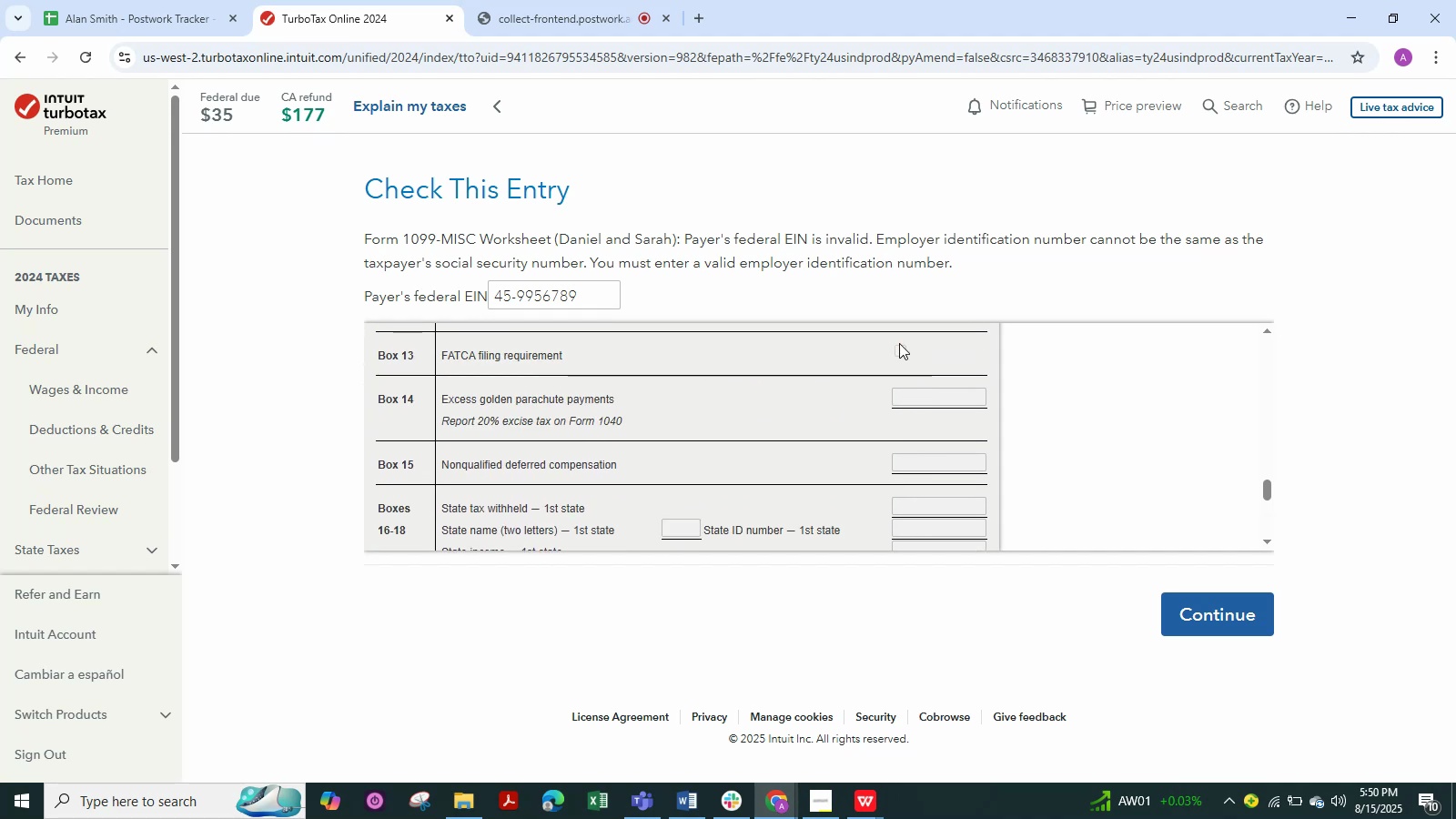 
scroll: coordinate [899, 343], scroll_direction: up, amount: 2.0
 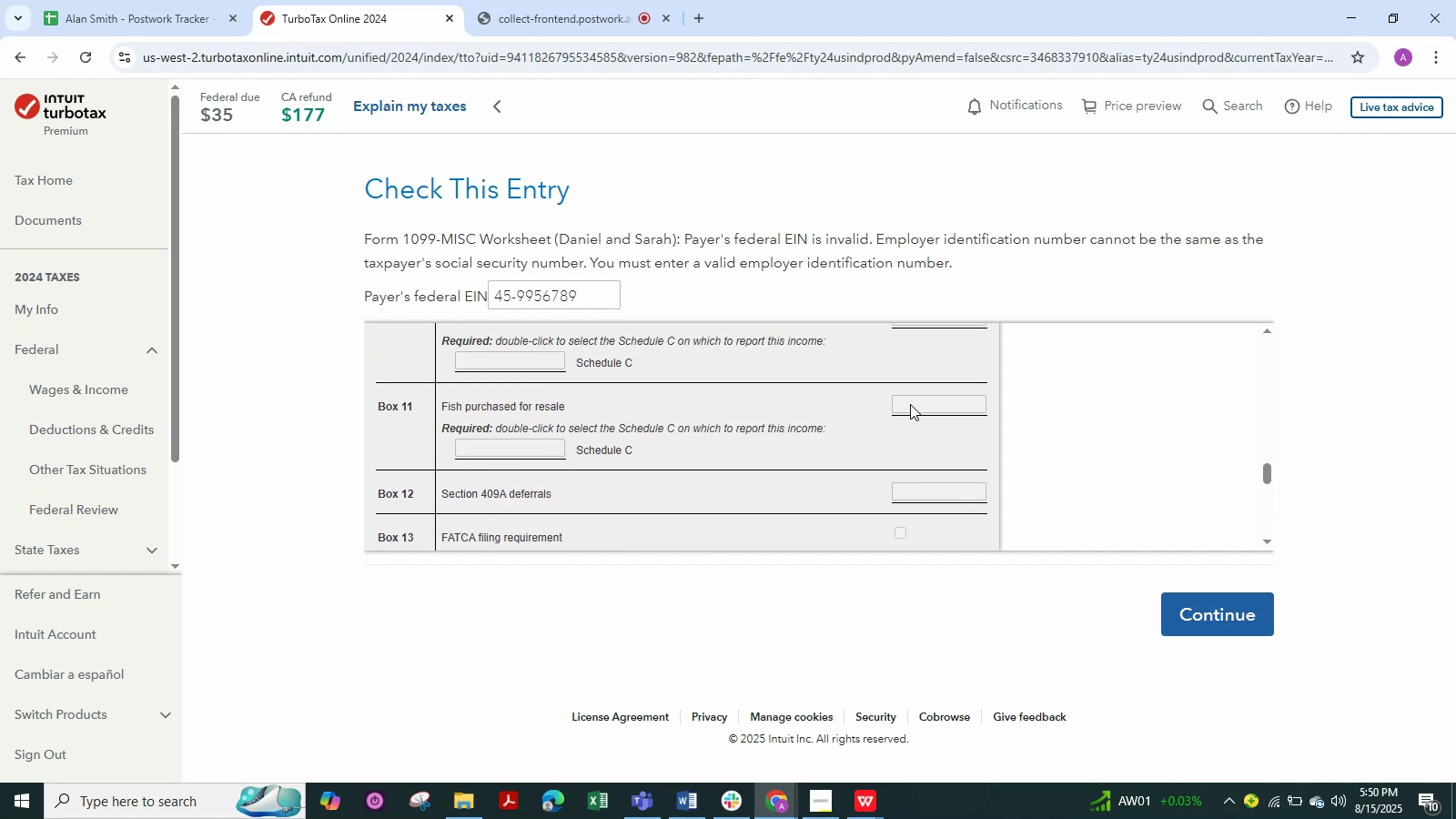 
left_click([910, 404])
 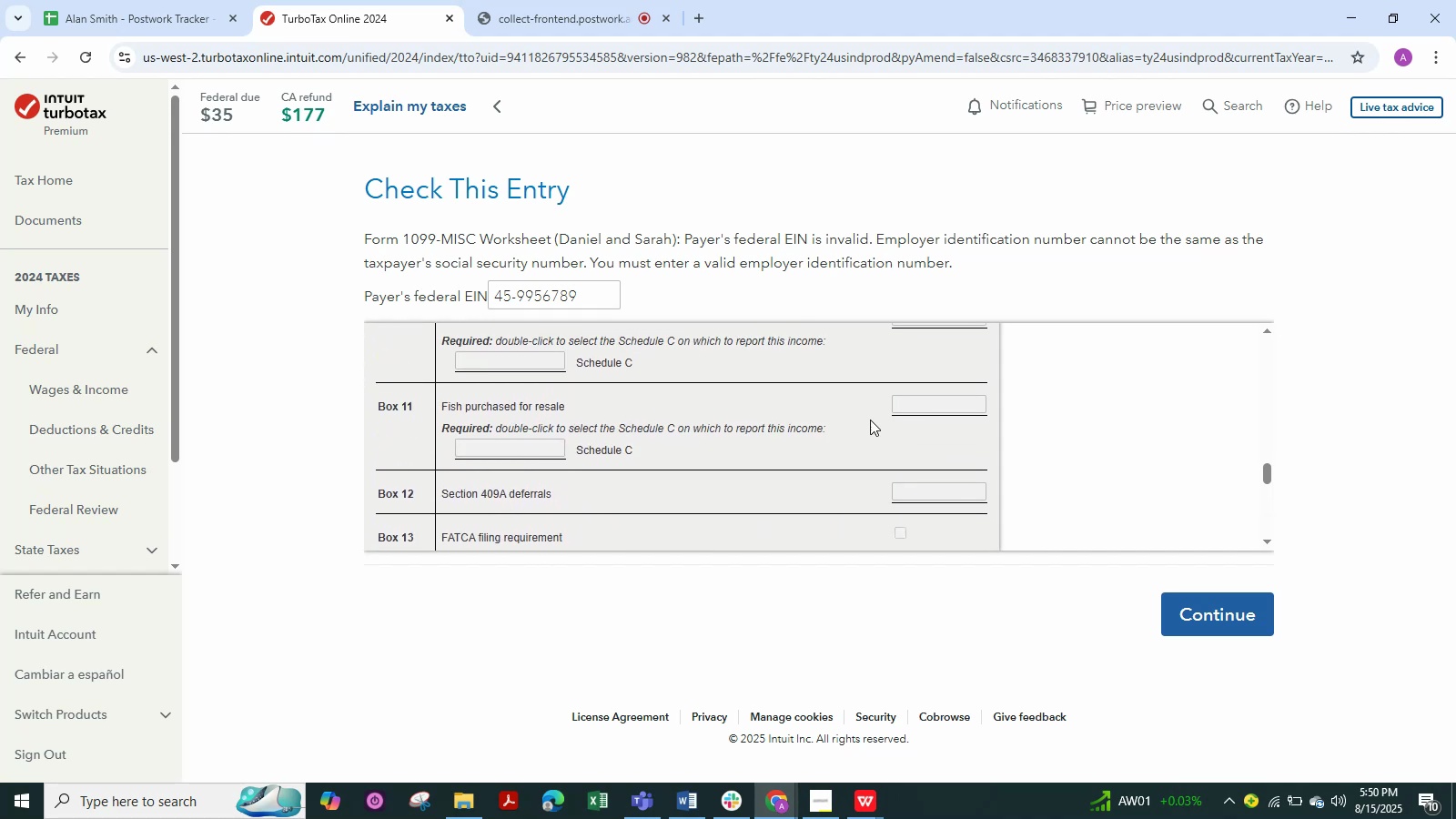 
scroll: coordinate [868, 420], scroll_direction: up, amount: 1.0
 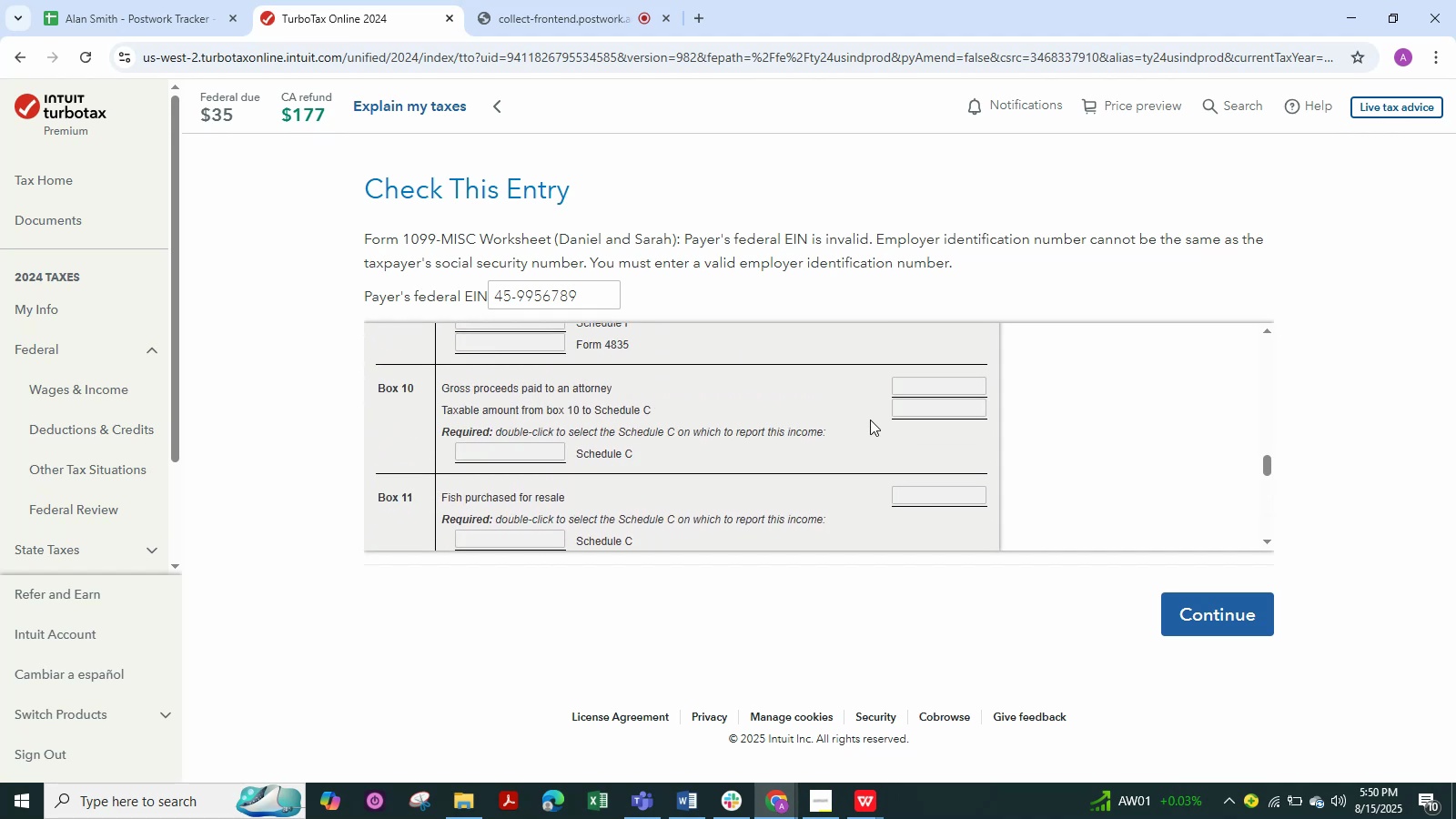 
left_click_drag(start_coordinate=[919, 421], to_coordinate=[916, 416])
 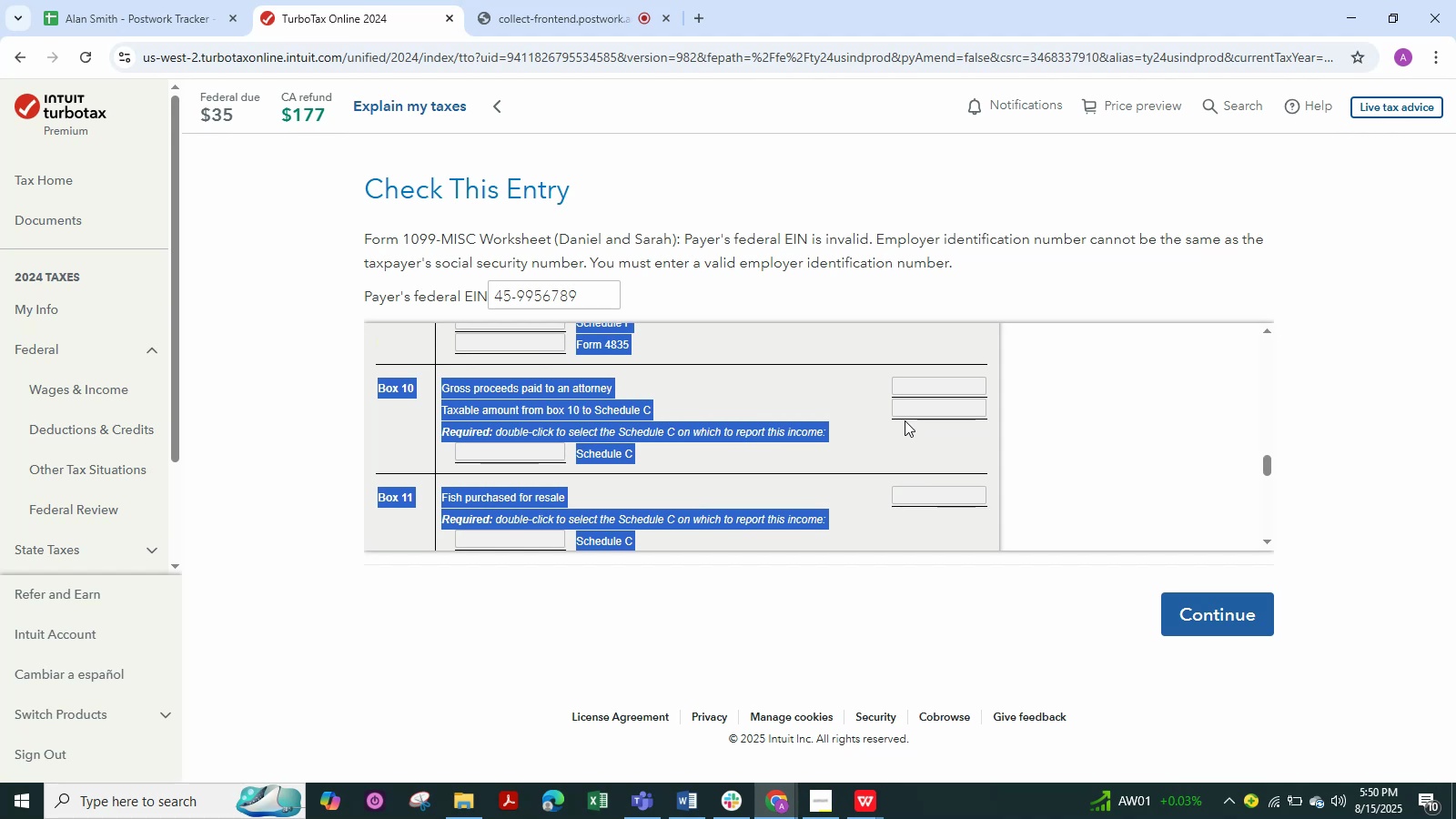 
left_click([905, 431])
 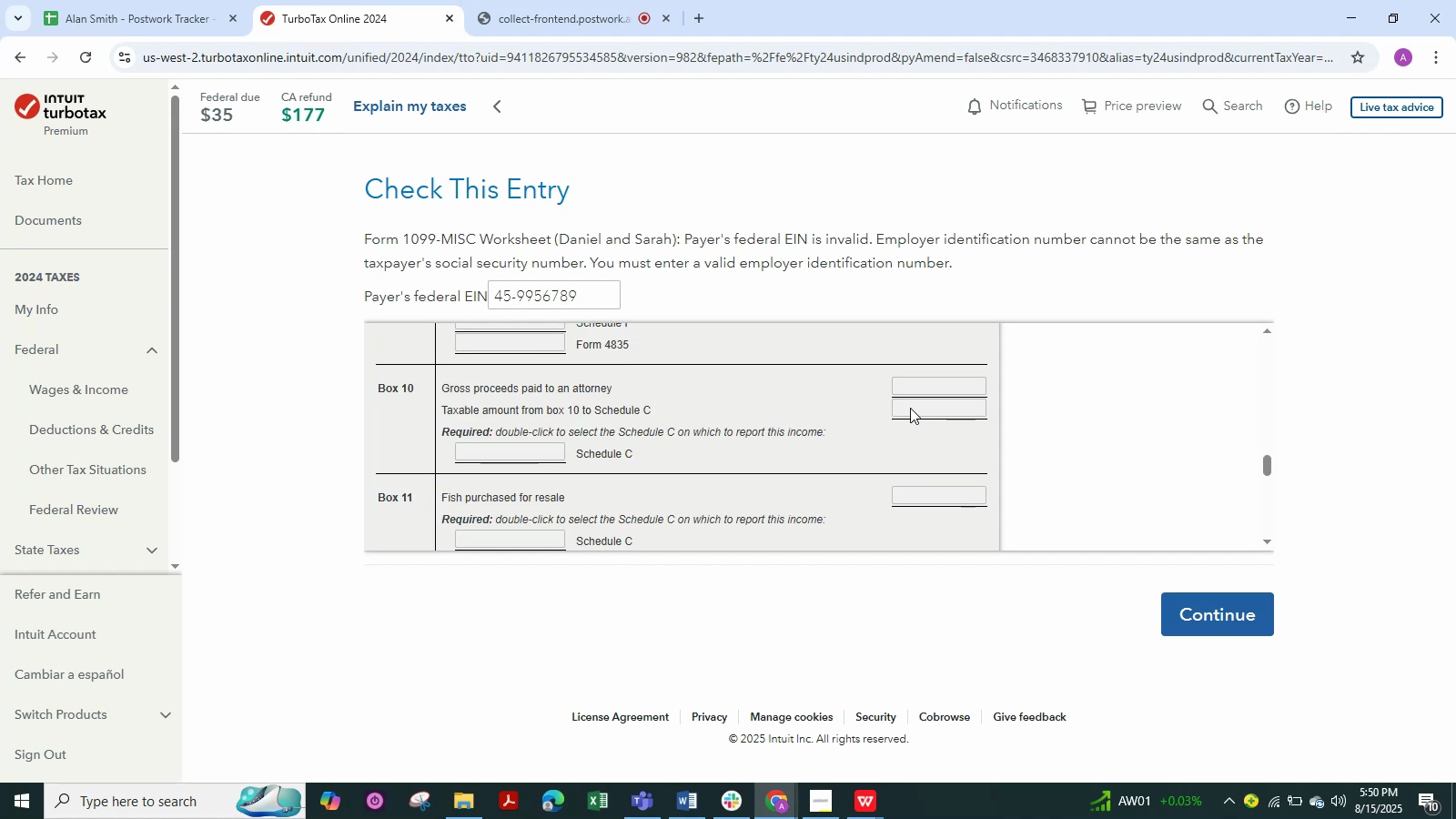 
left_click([913, 376])
 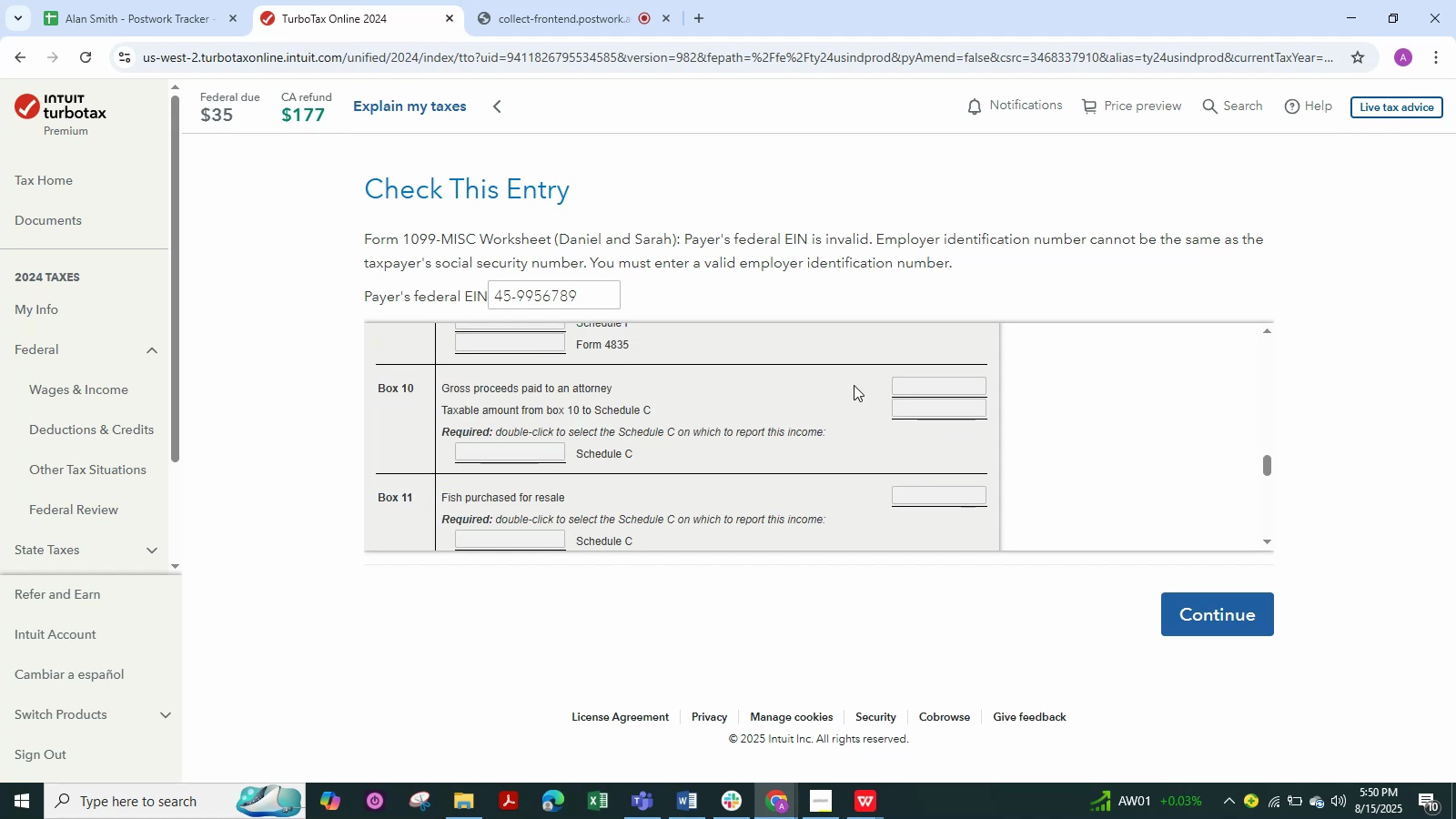 
scroll: coordinate [700, 384], scroll_direction: up, amount: 2.0
 